 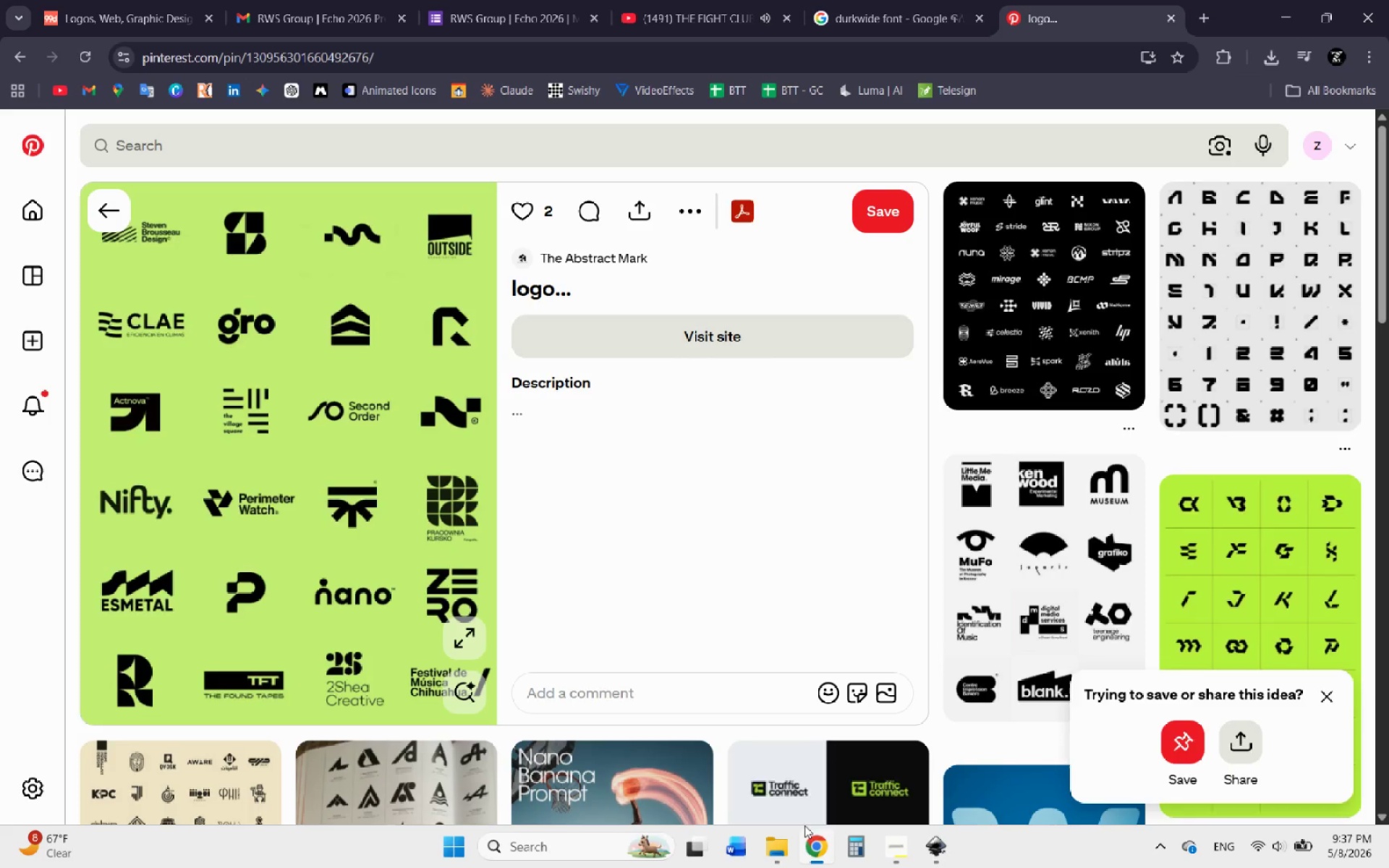 
left_click([401, 154])
 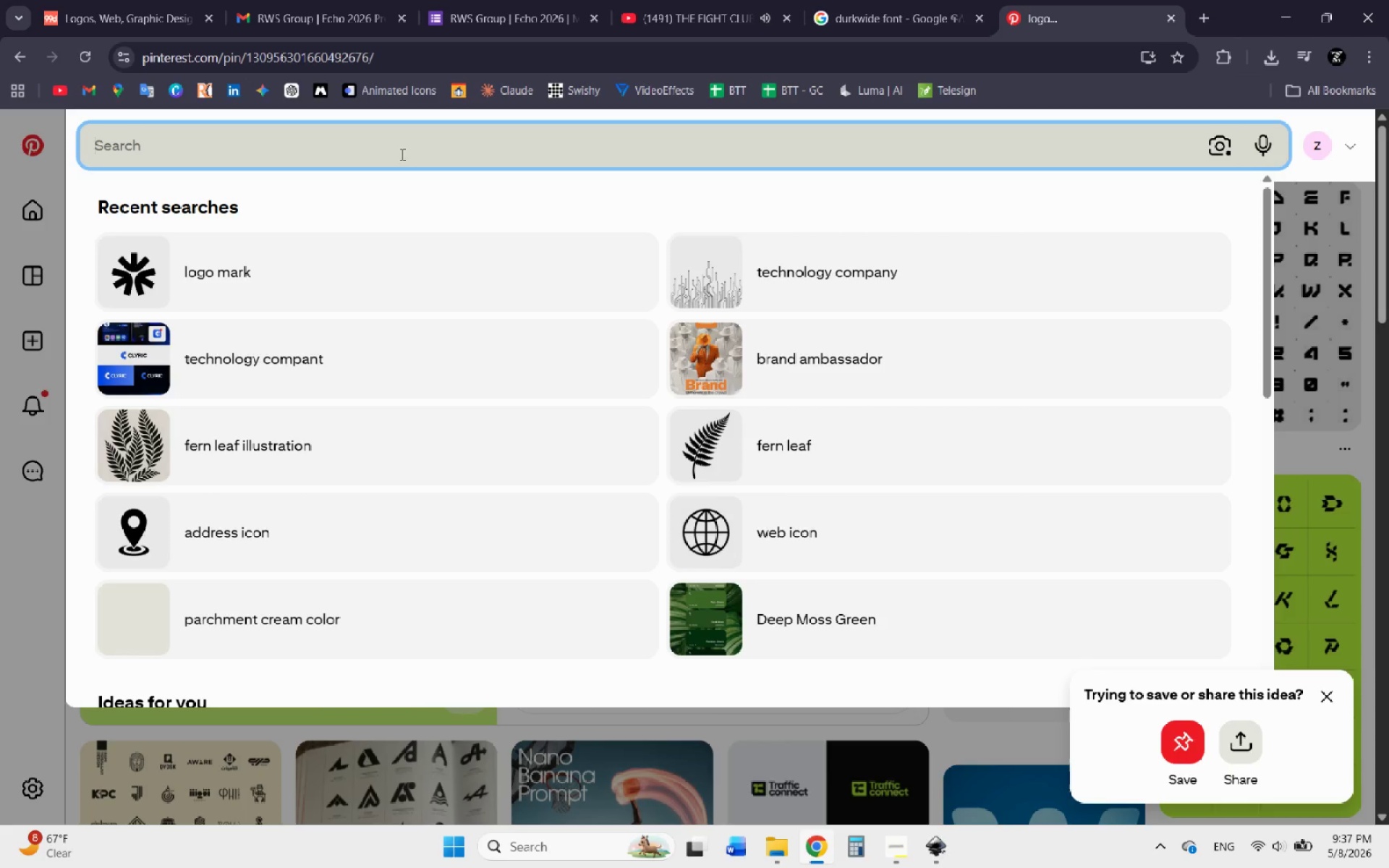 
type(luxury car colo)
 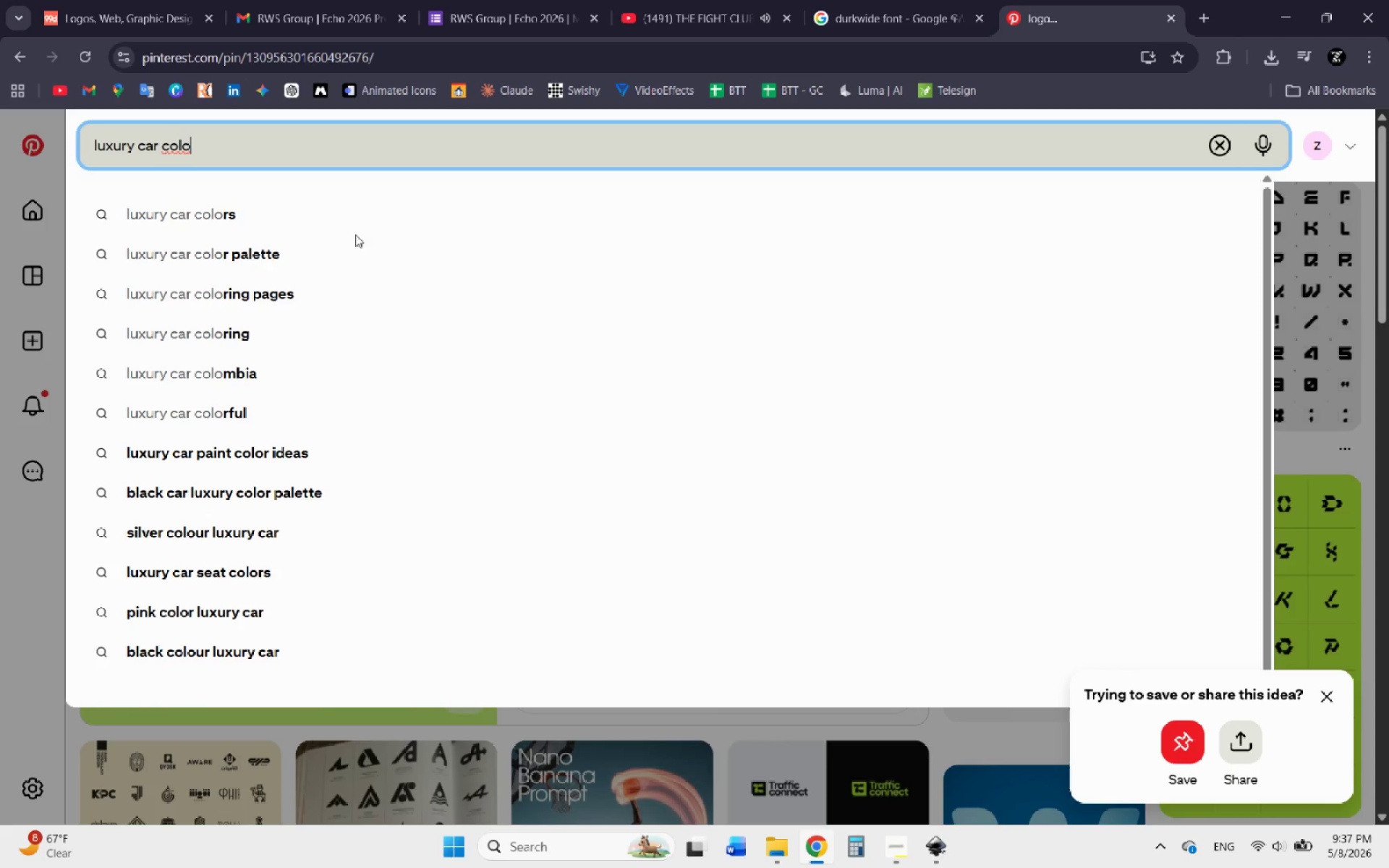 
left_click([347, 255])
 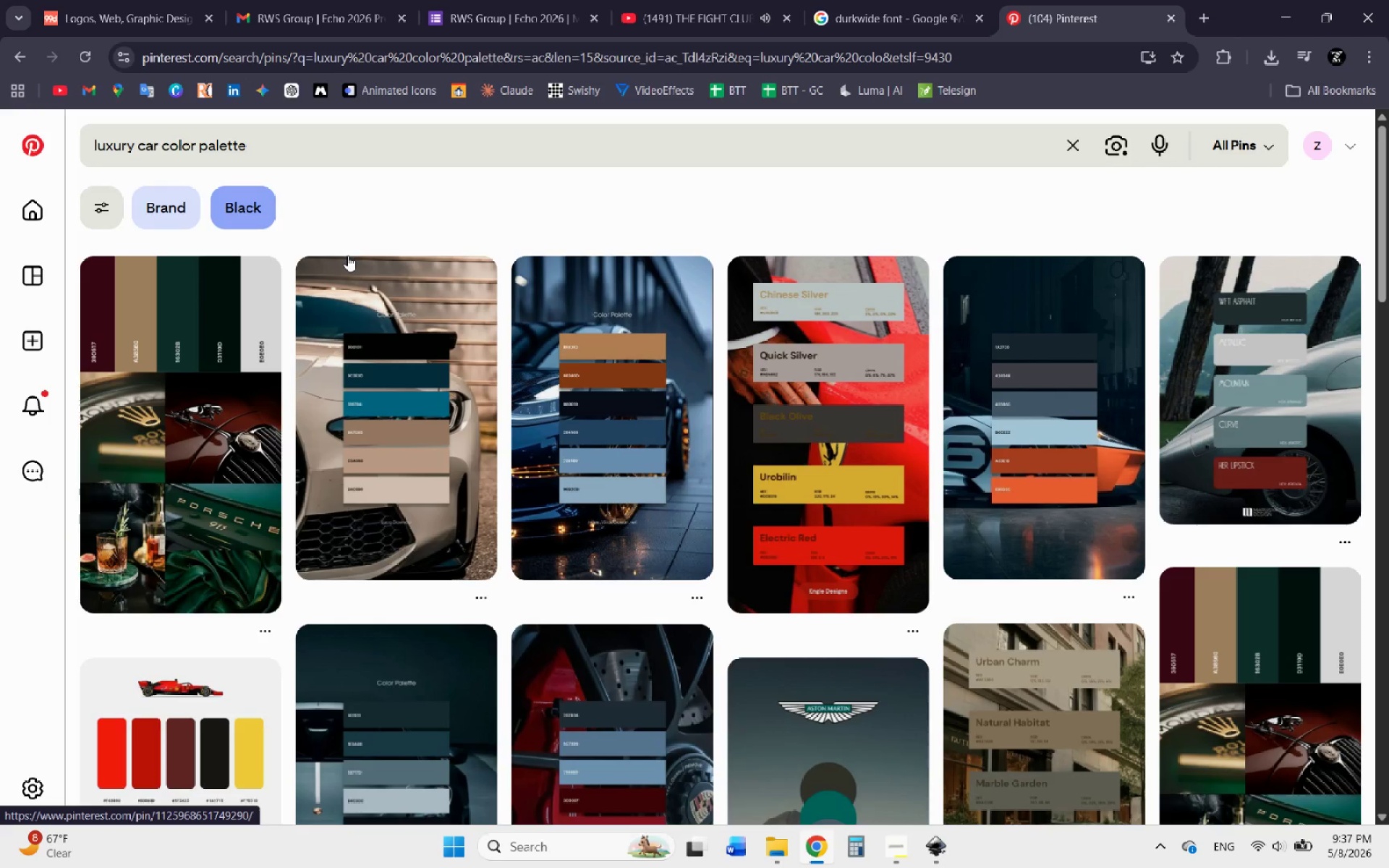 
wait(9.44)
 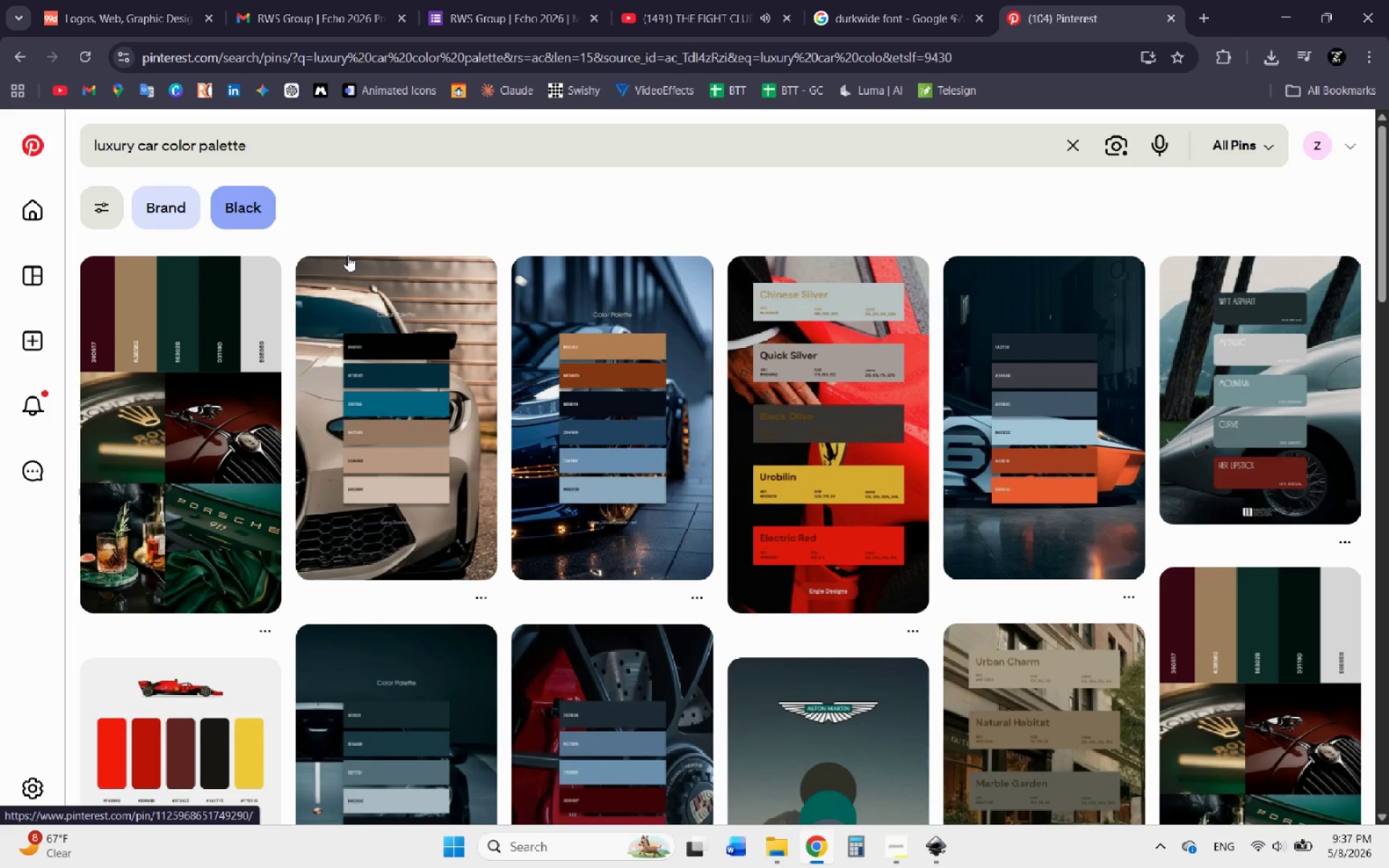 
left_click([176, 424])
 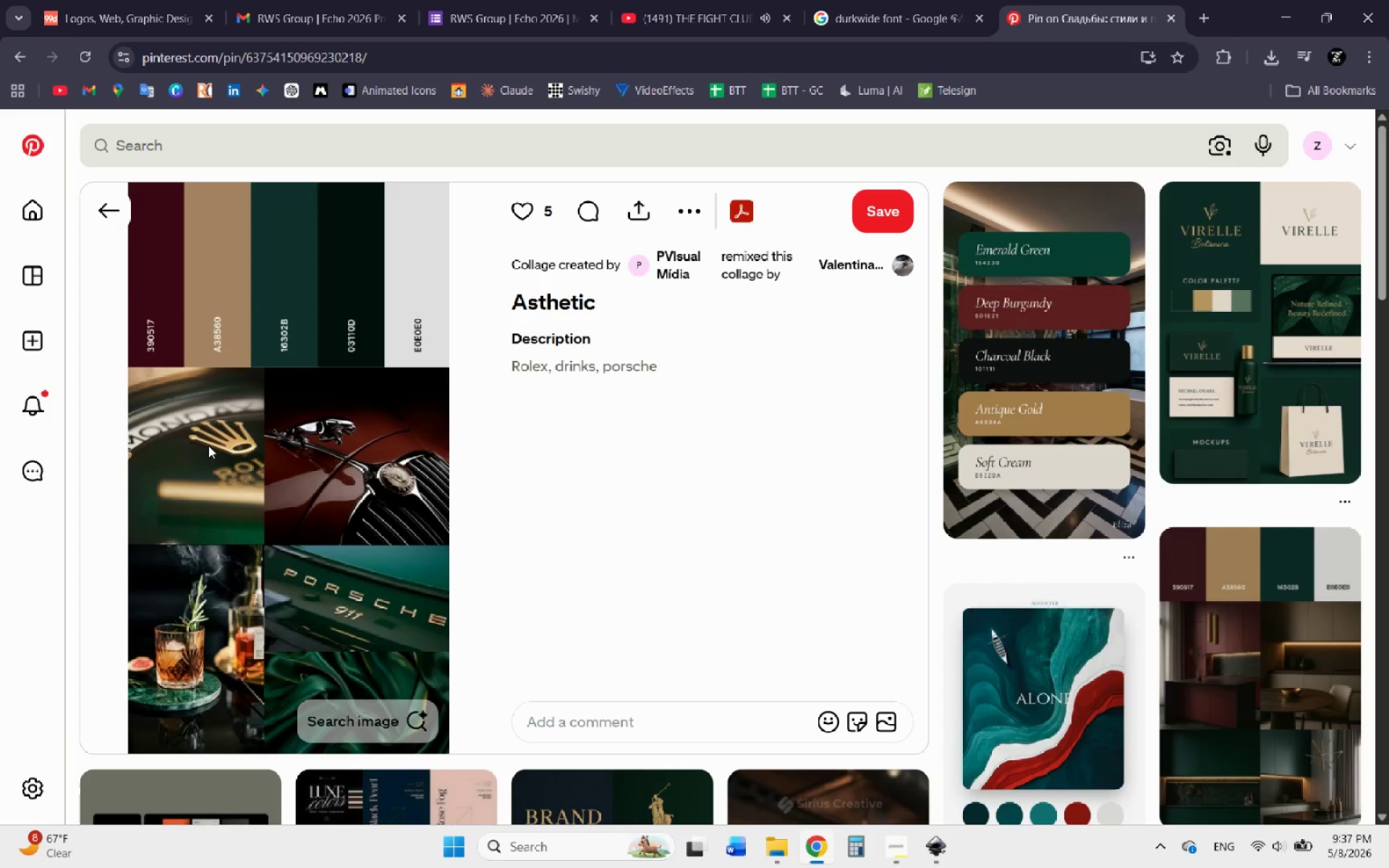 
wait(5.66)
 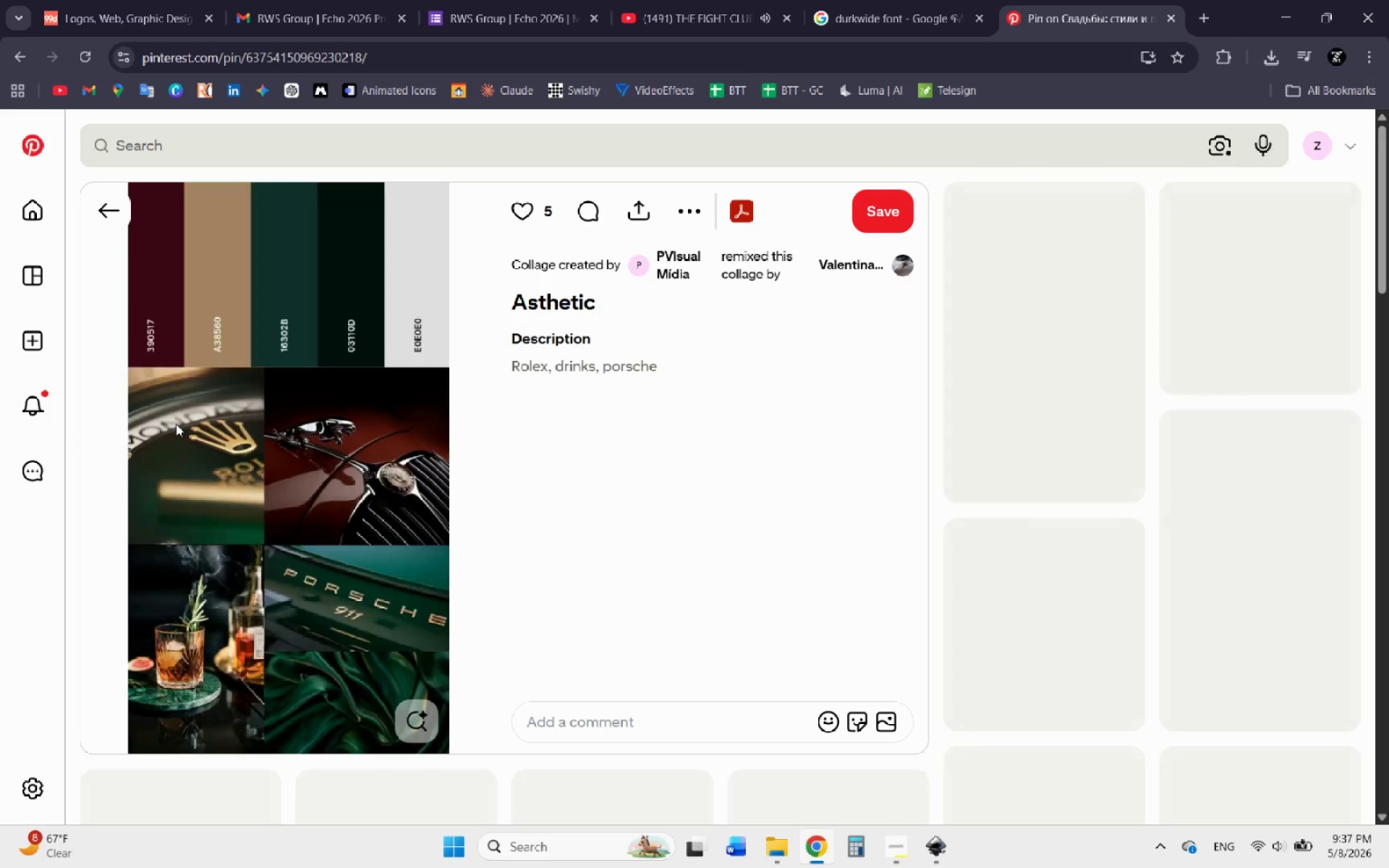 
right_click([284, 320])
 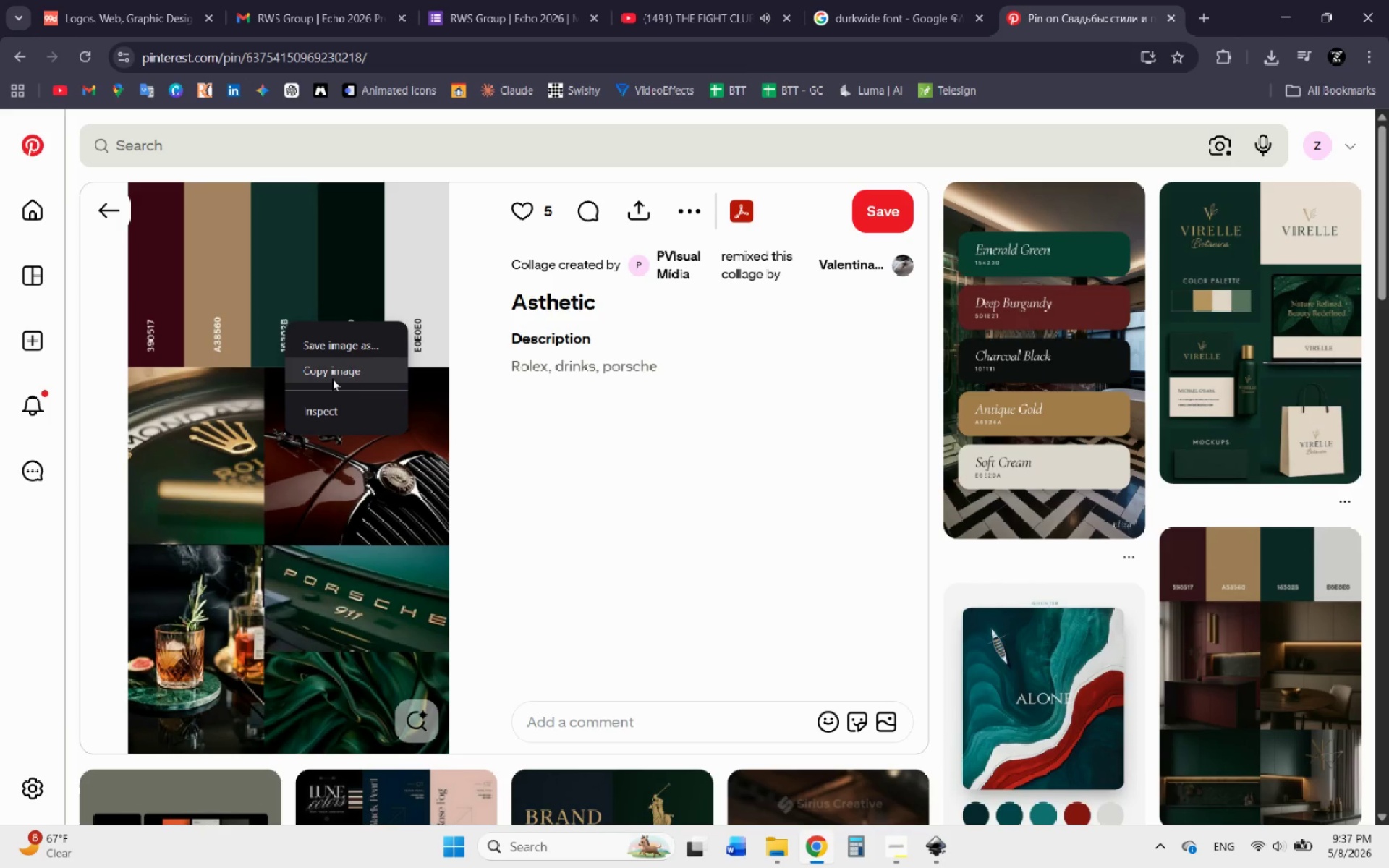 
left_click([332, 378])
 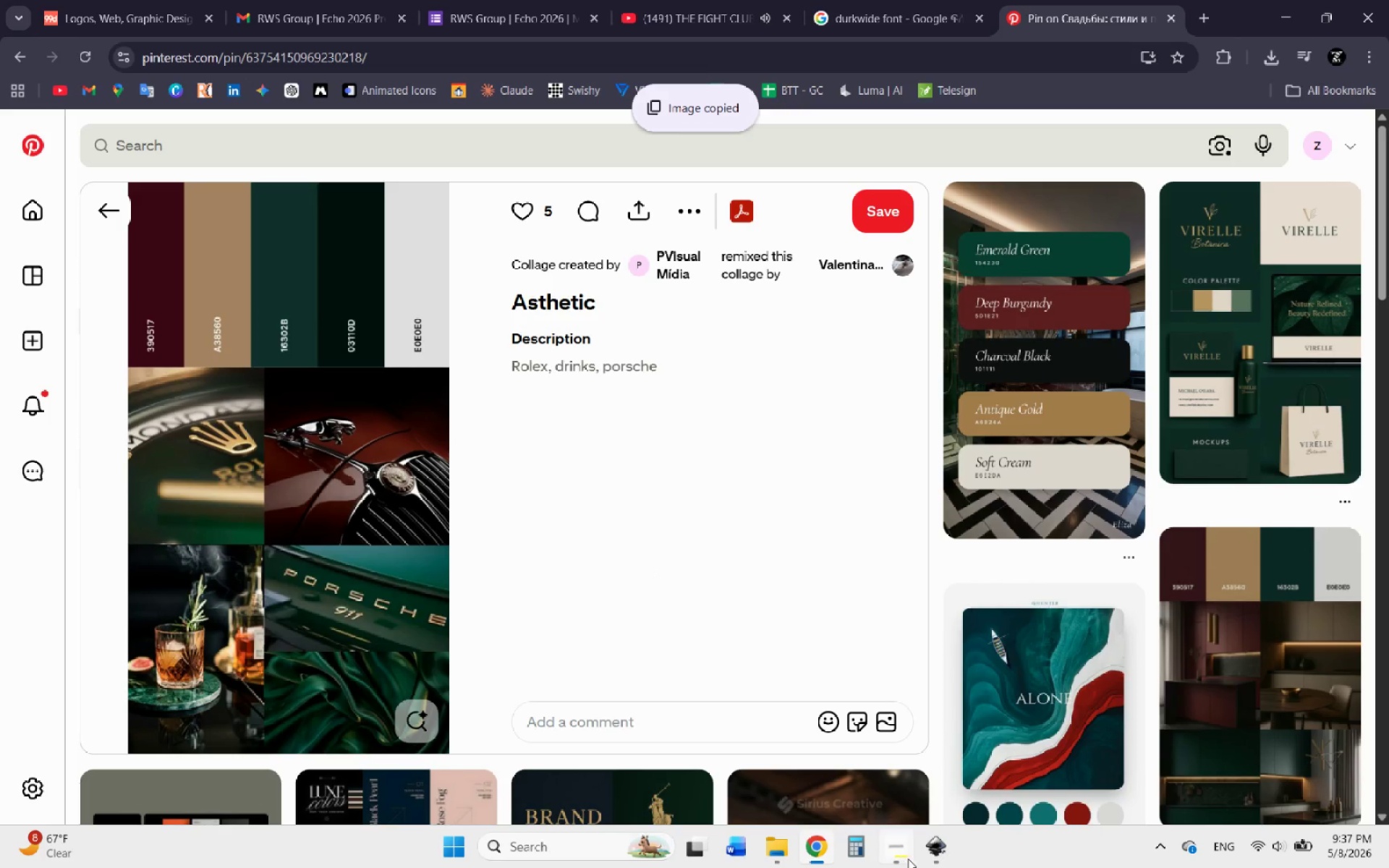 
left_click([931, 849])
 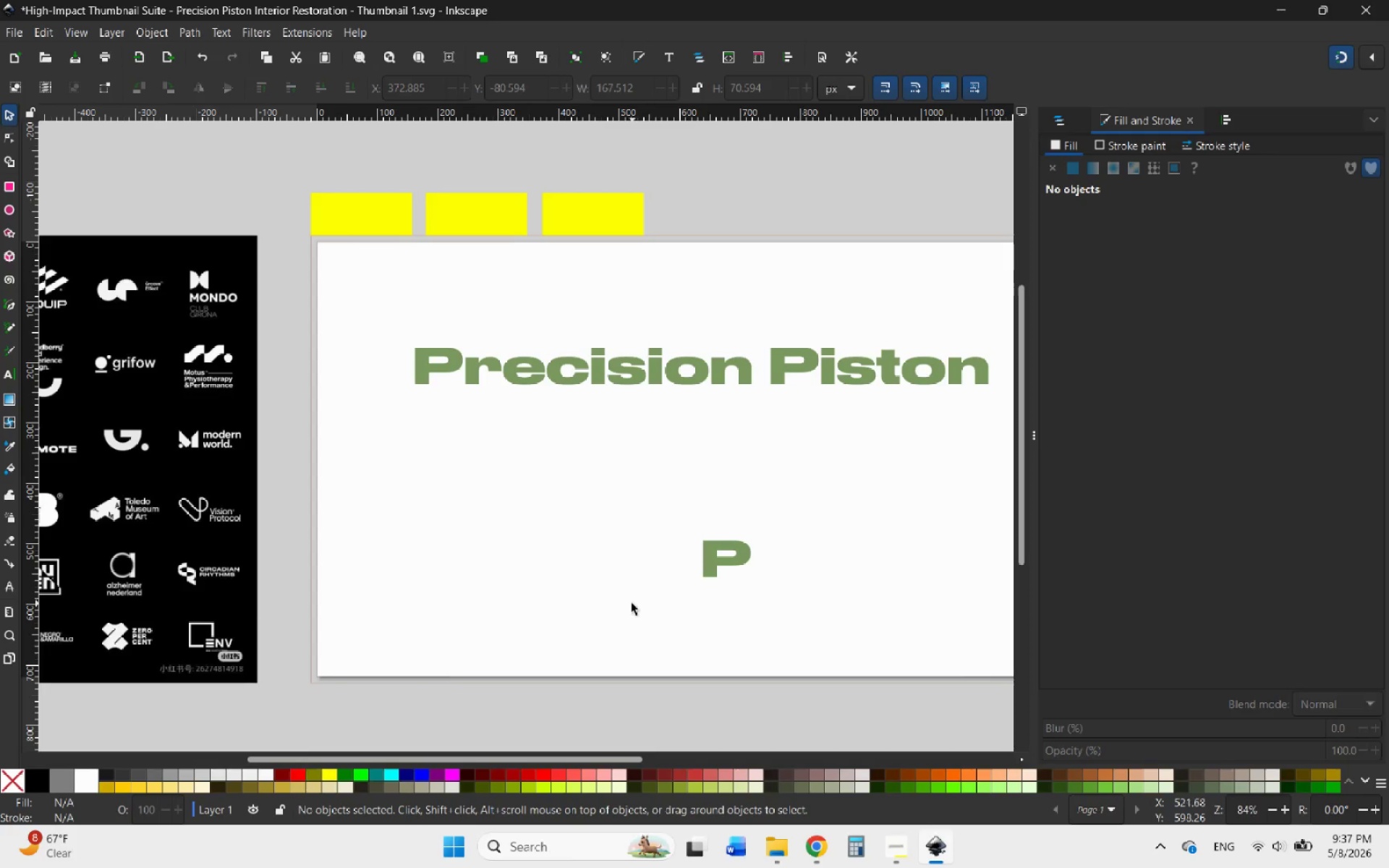 
key(Alt+AltLeft)
 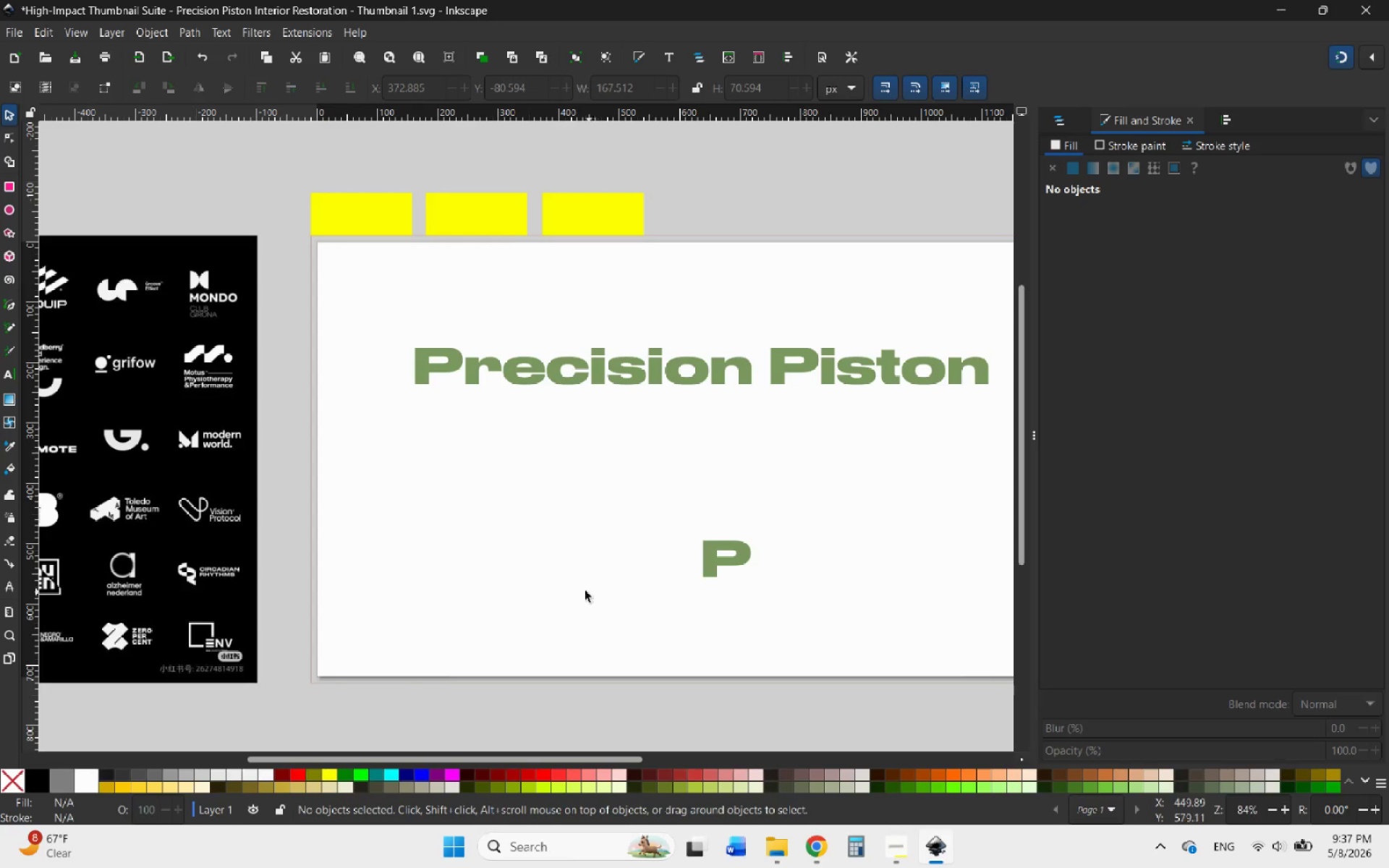 
hold_key(key=ControlLeft, duration=0.78)
scroll: coordinate [554, 582], scroll_direction: down, amount: 2.0
 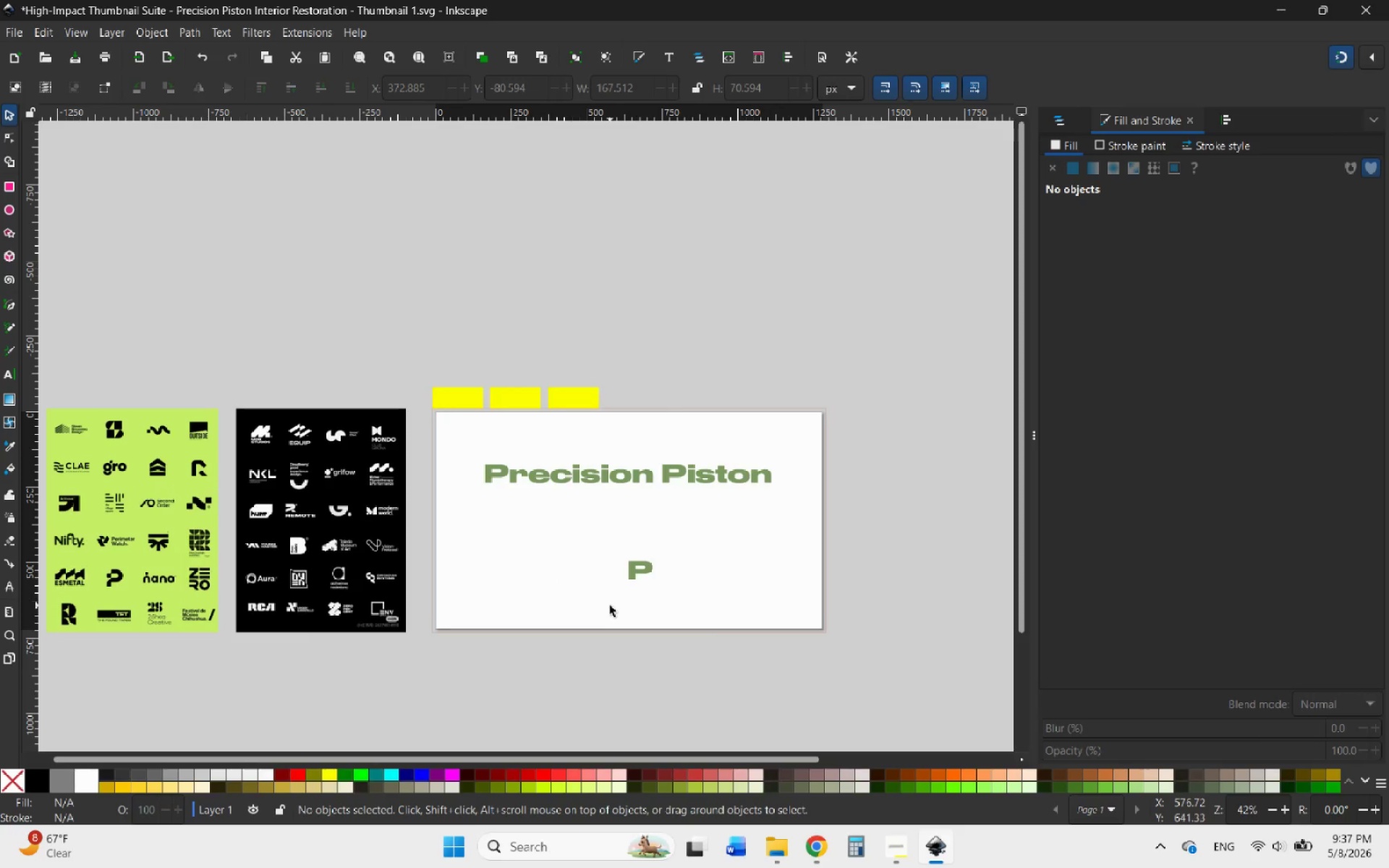 
left_click([610, 605])
 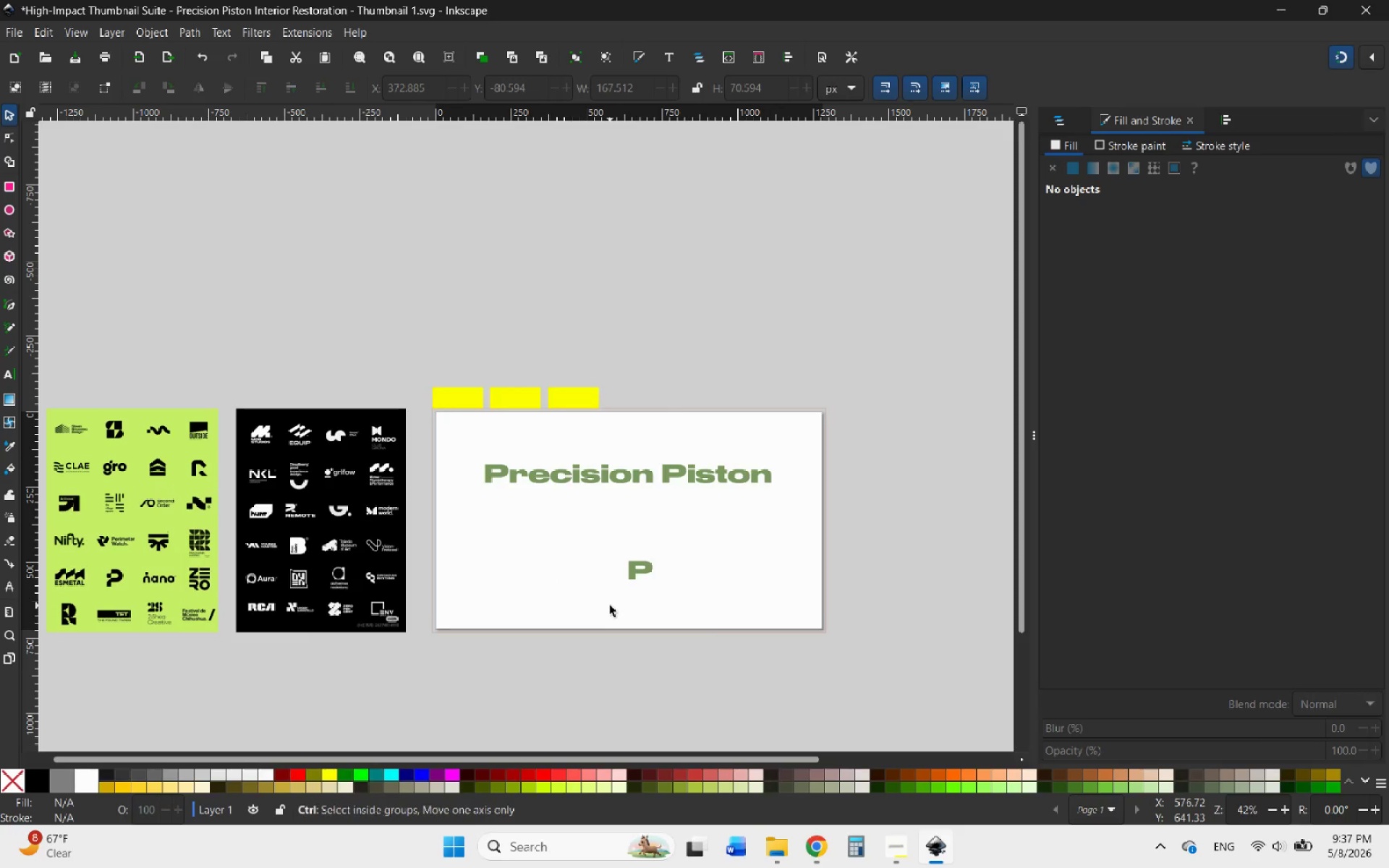 
key(Control+V)
 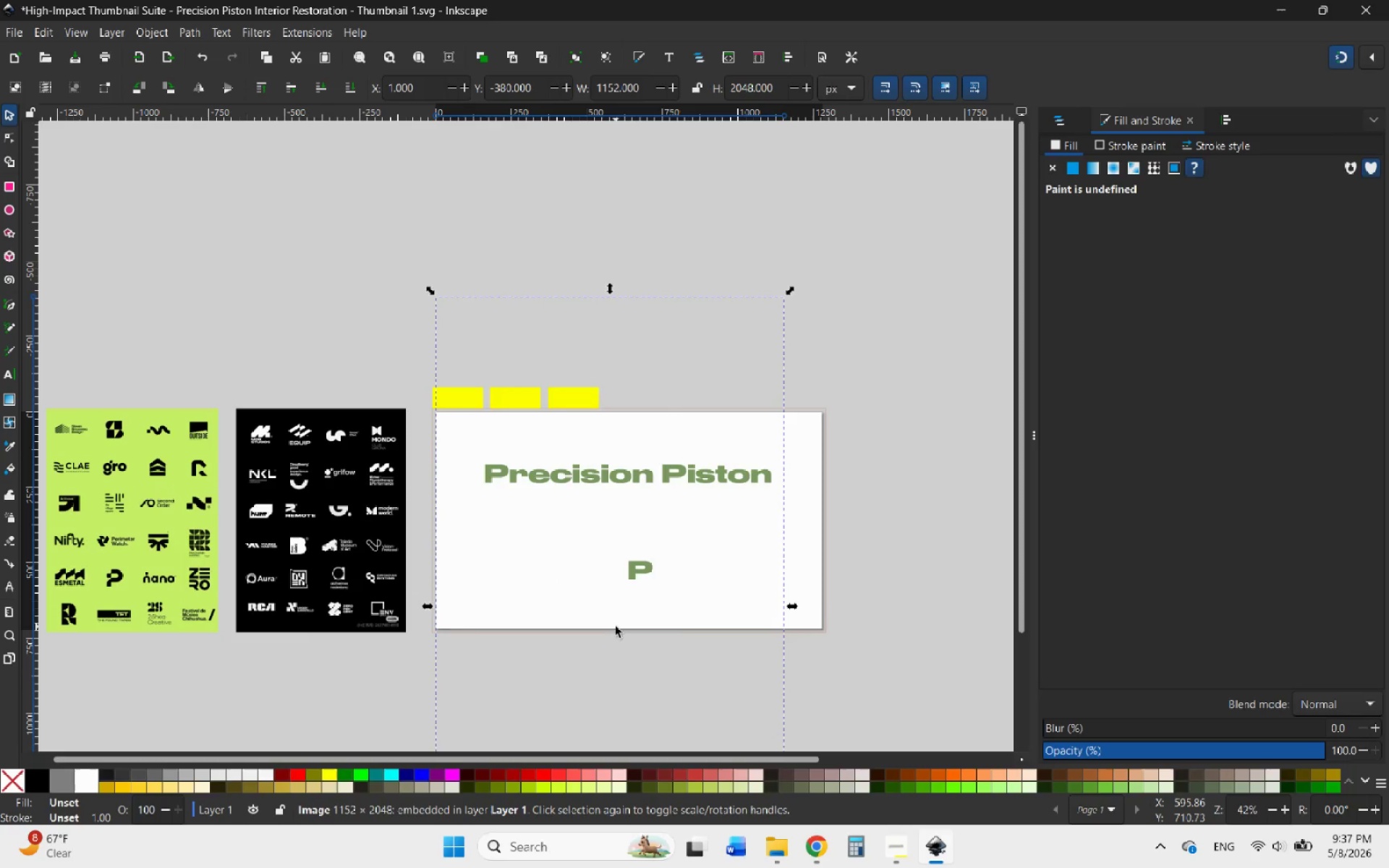 
scroll: coordinate [613, 559], scroll_direction: down, amount: 4.0
 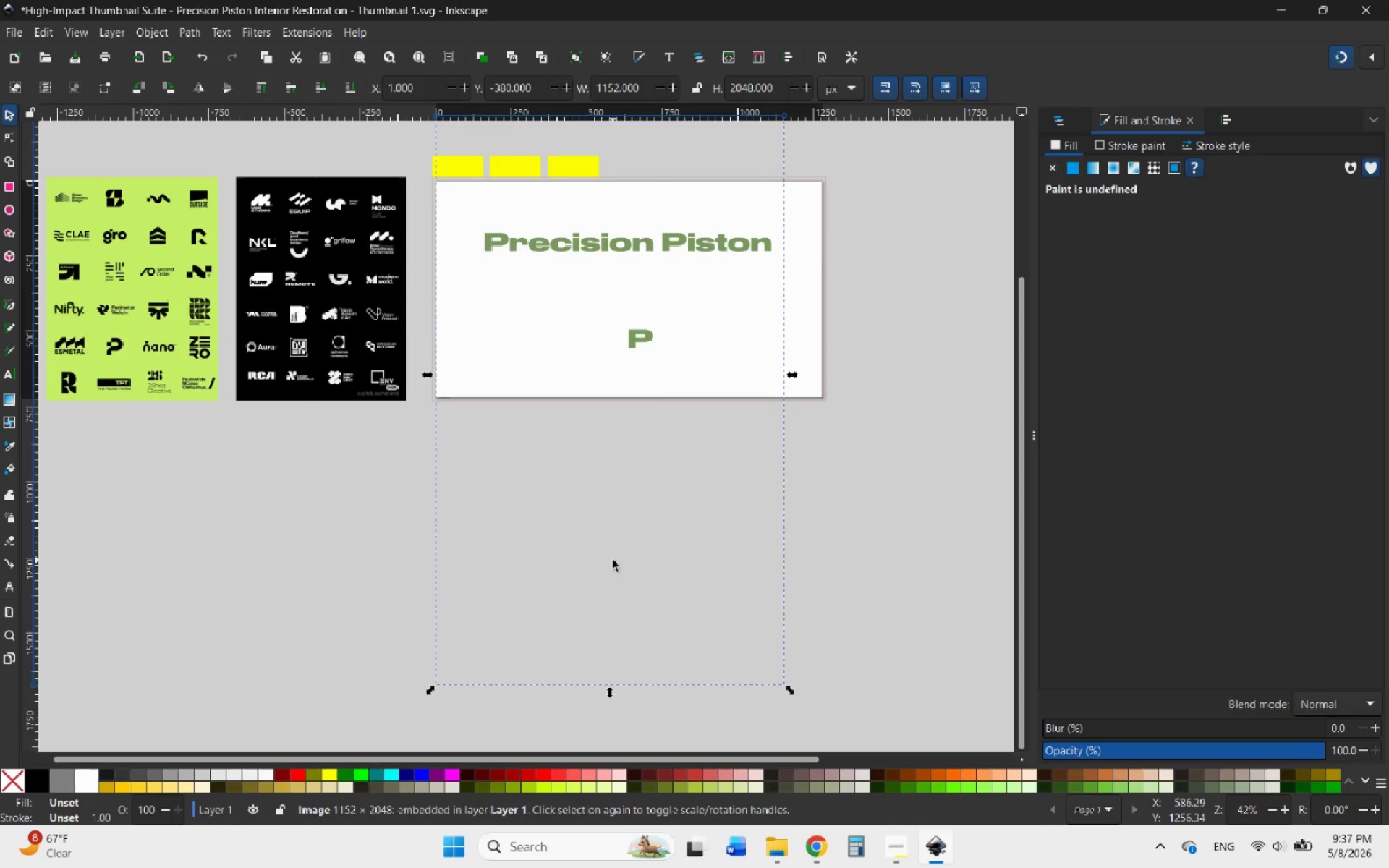 
left_click([613, 560])
 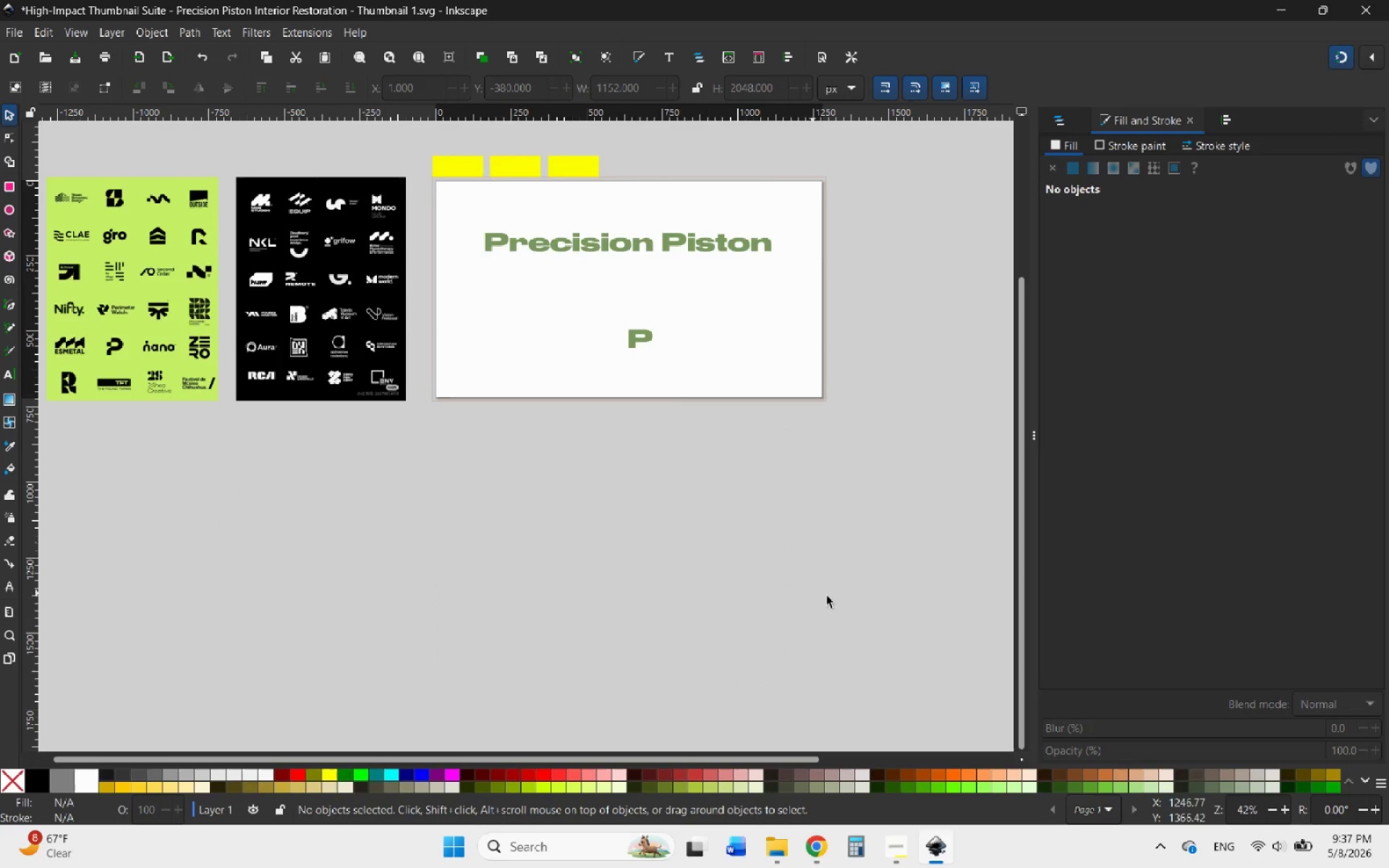 
left_click_drag(start_coordinate=[859, 624], to_coordinate=[374, 450])
 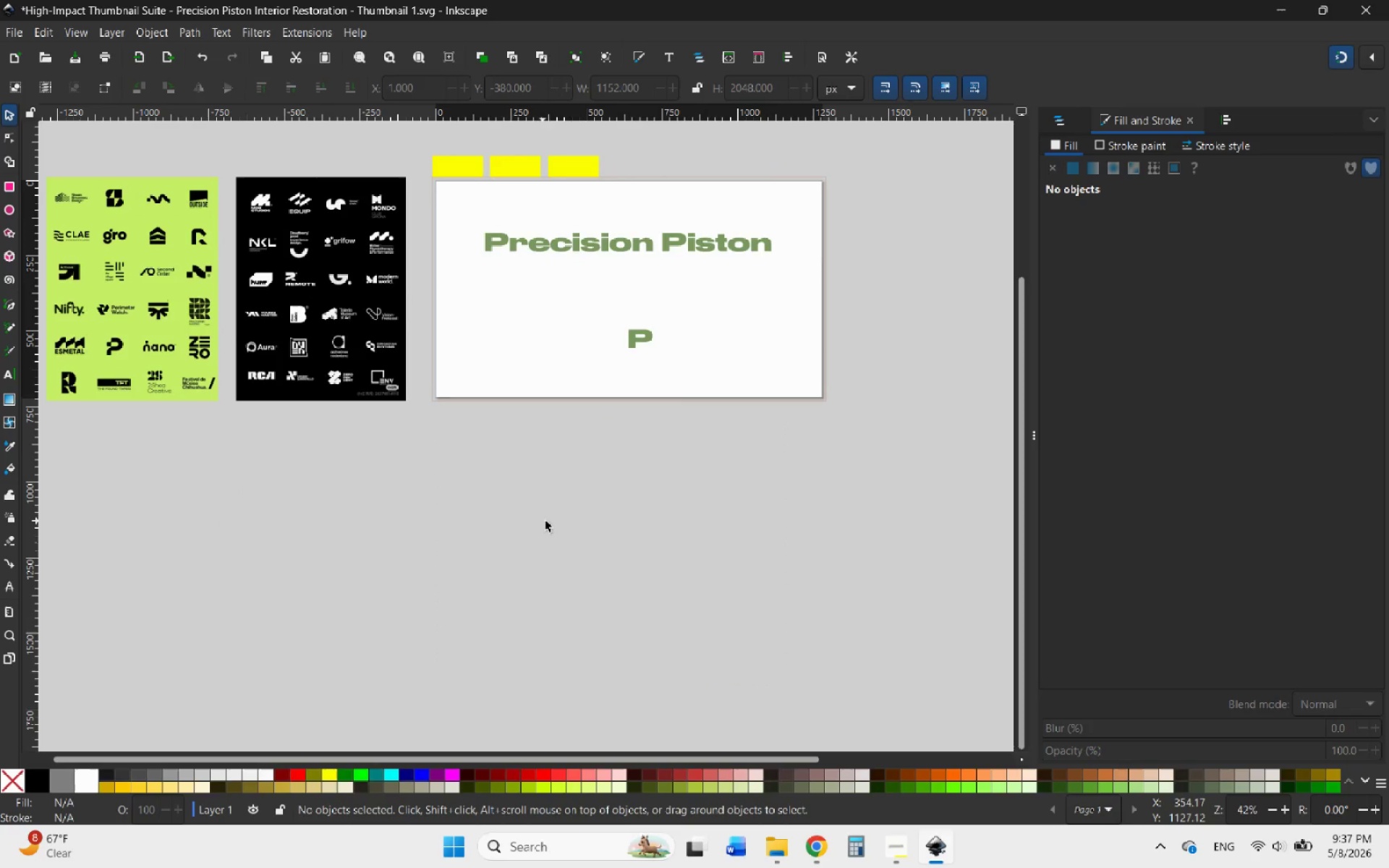 
scroll: coordinate [546, 517], scroll_direction: up, amount: 3.0
 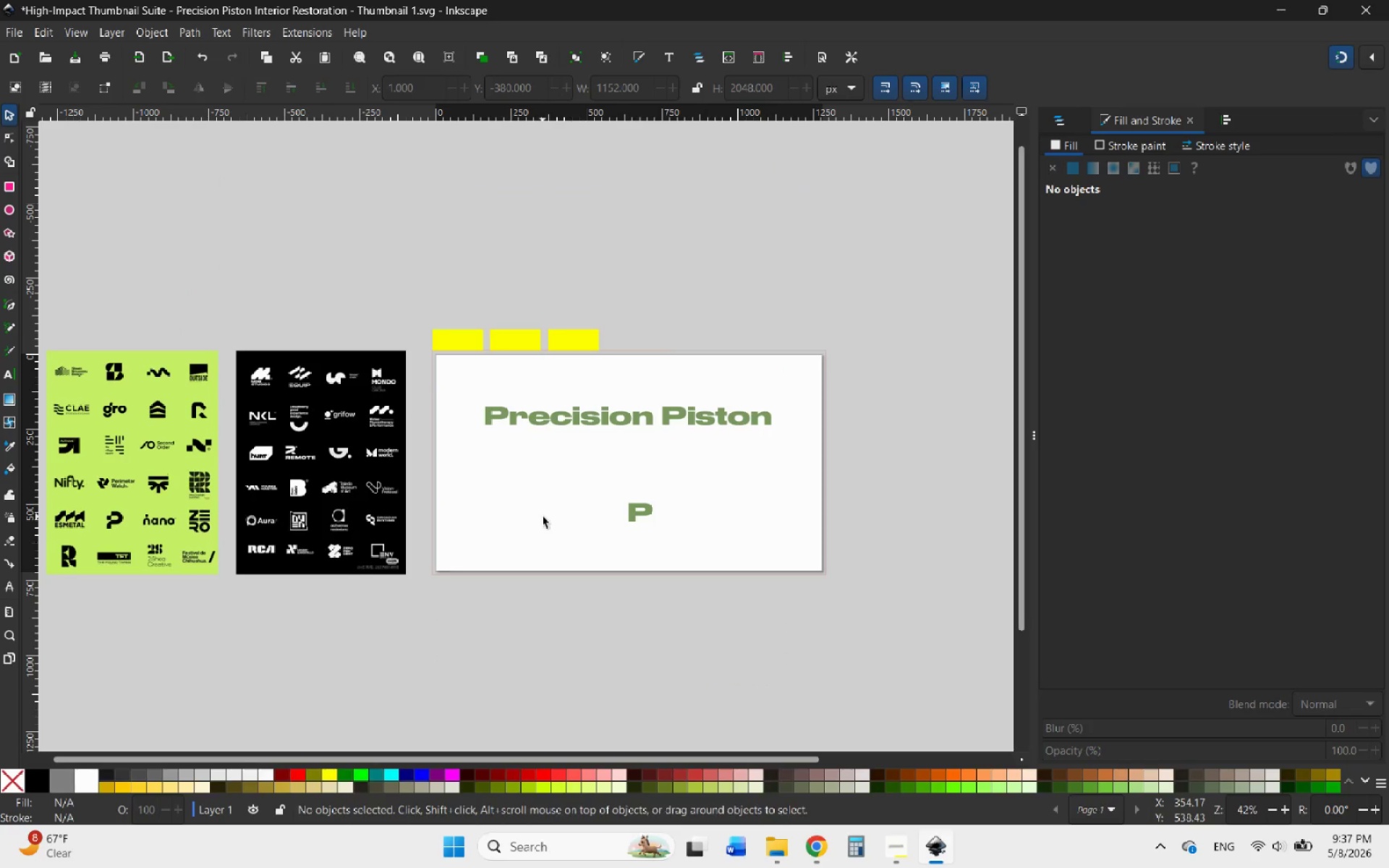 
key(Control+V)
 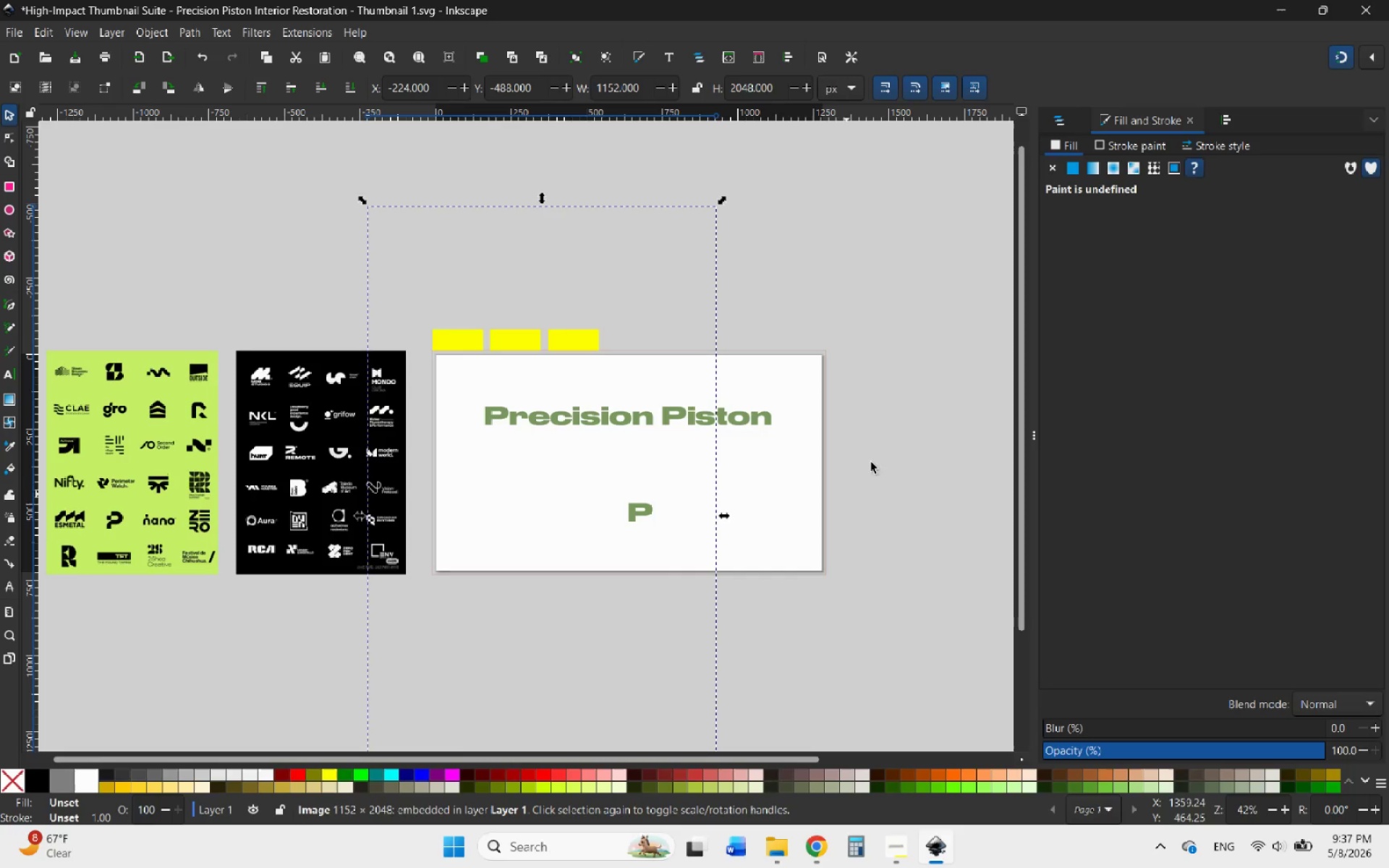 
left_click([1061, 117])
 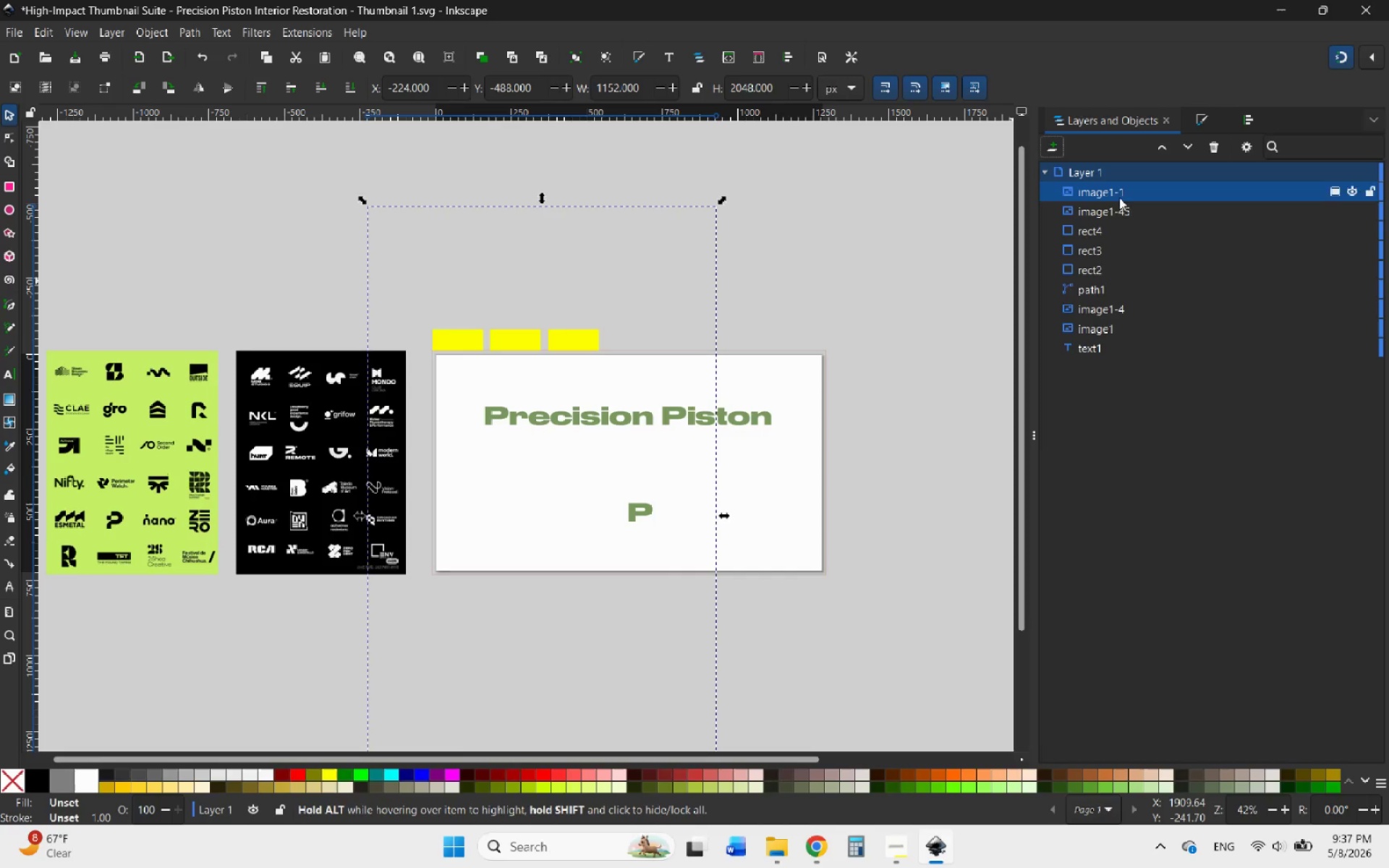 
left_click([1120, 208])
 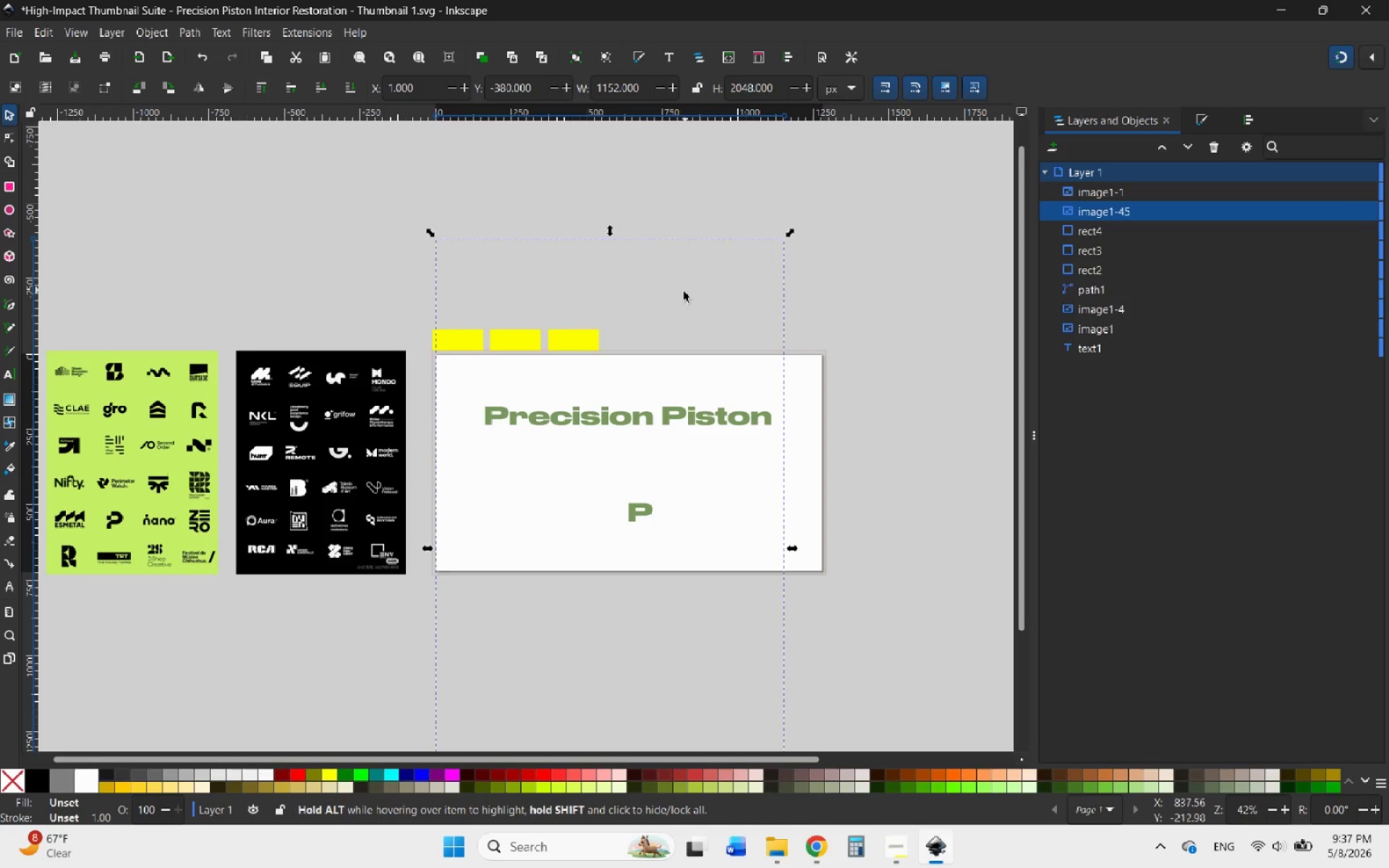 
left_click_drag(start_coordinate=[681, 296], to_coordinate=[576, 208])
 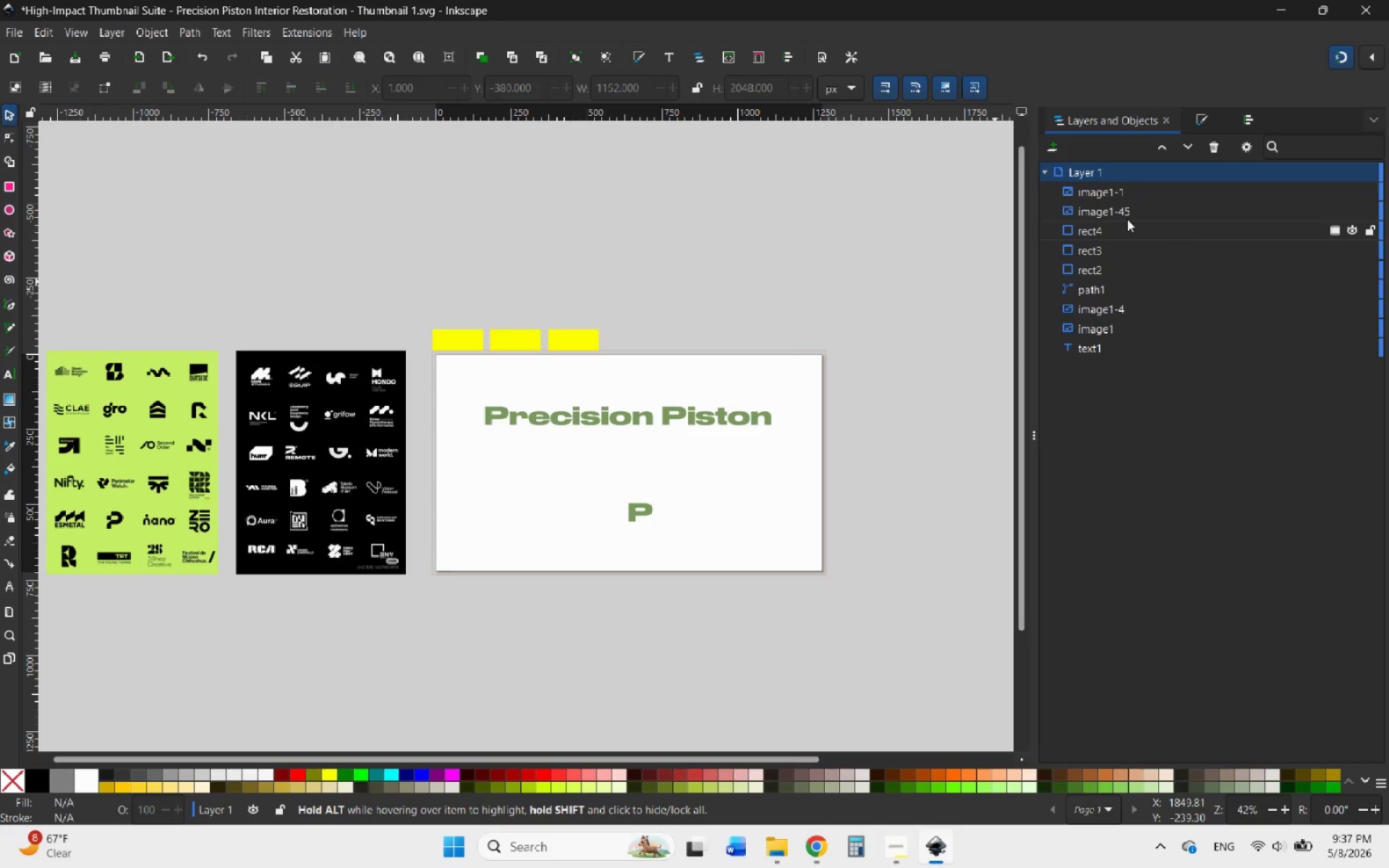 
left_click([1124, 215])
 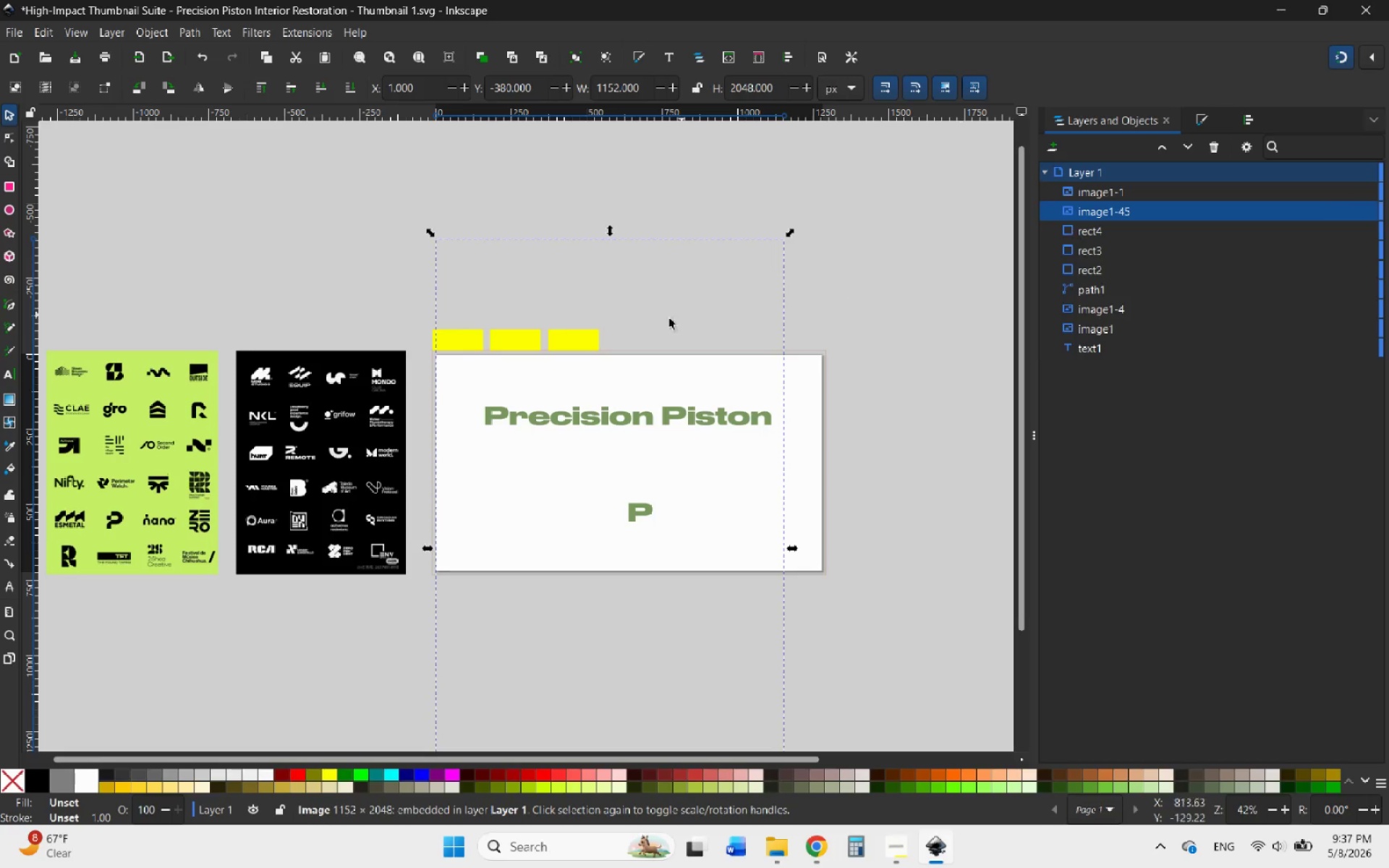 
hold_key(key=ControlLeft, duration=1.19)
scroll: coordinate [651, 359], scroll_direction: down, amount: 2.0
 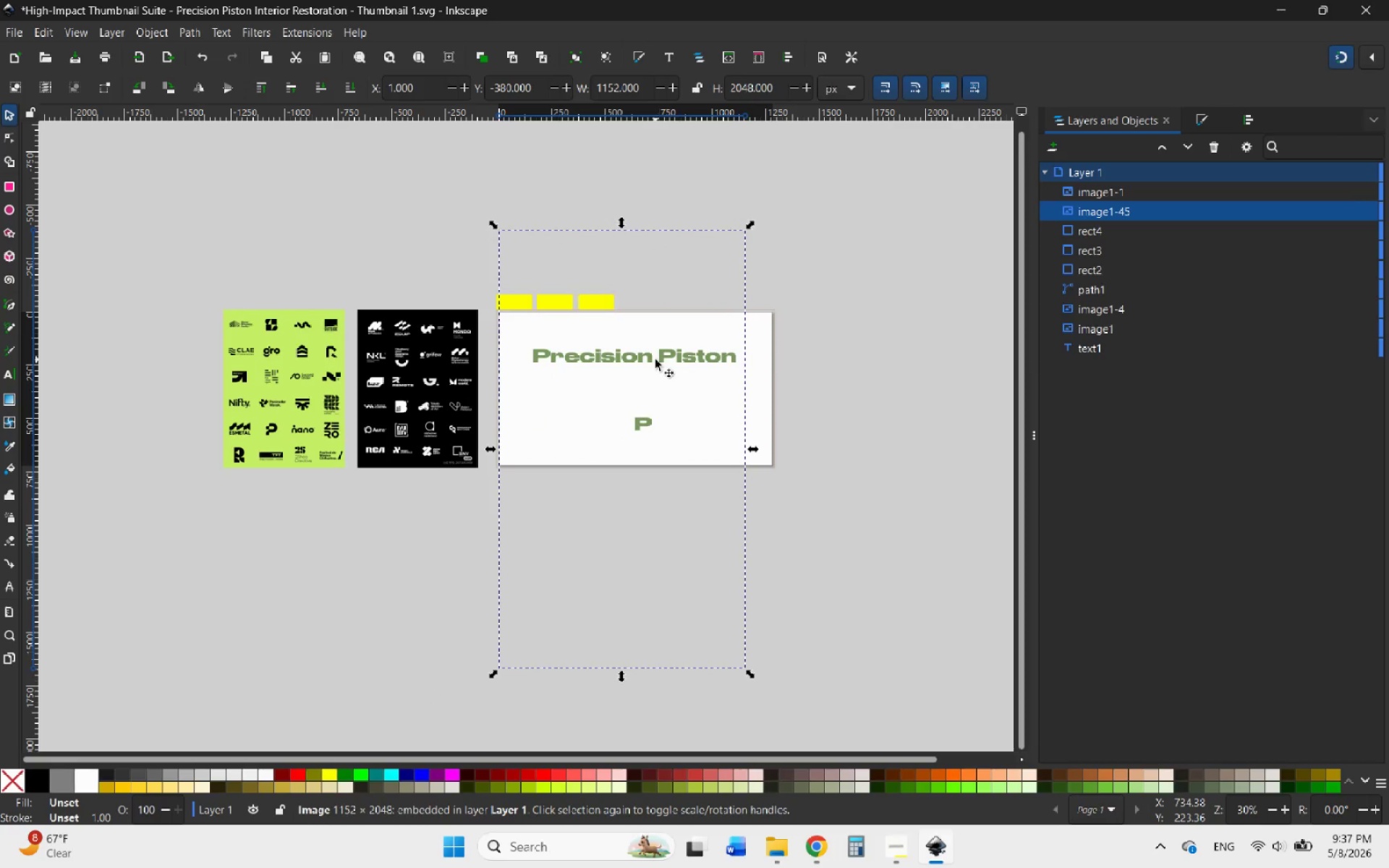 
key(Delete)
 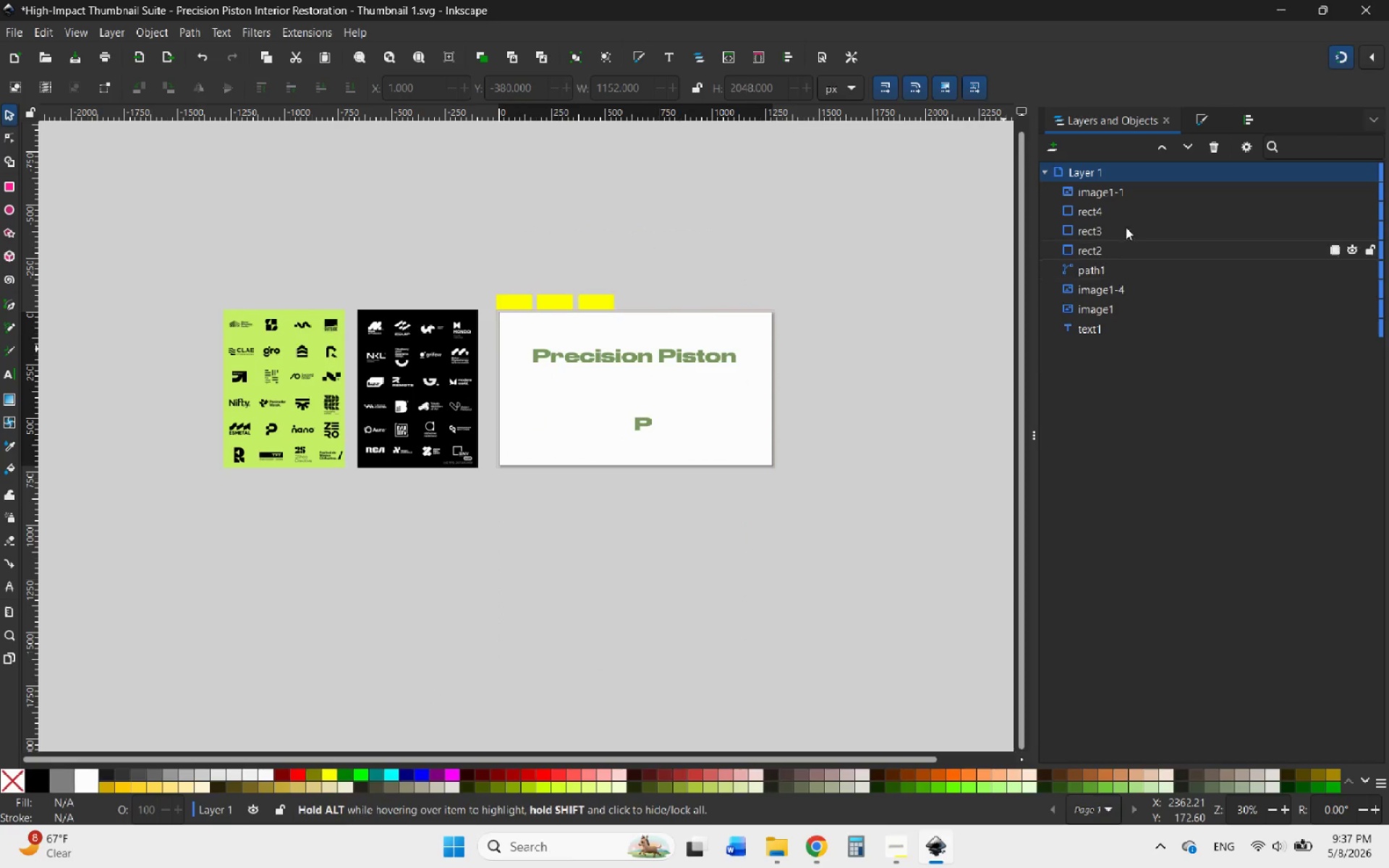 
left_click([1111, 197])
 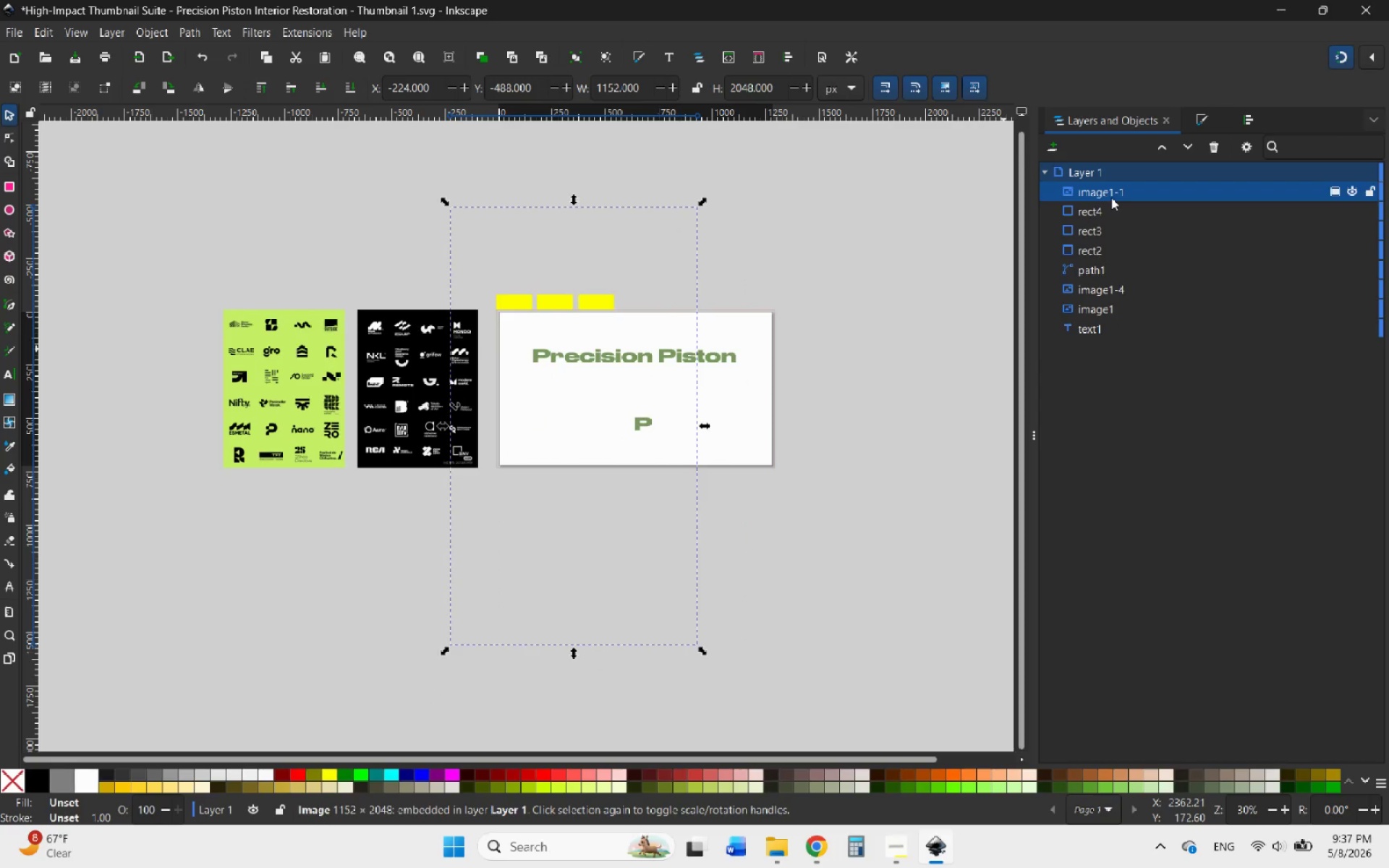 
key(Delete)
 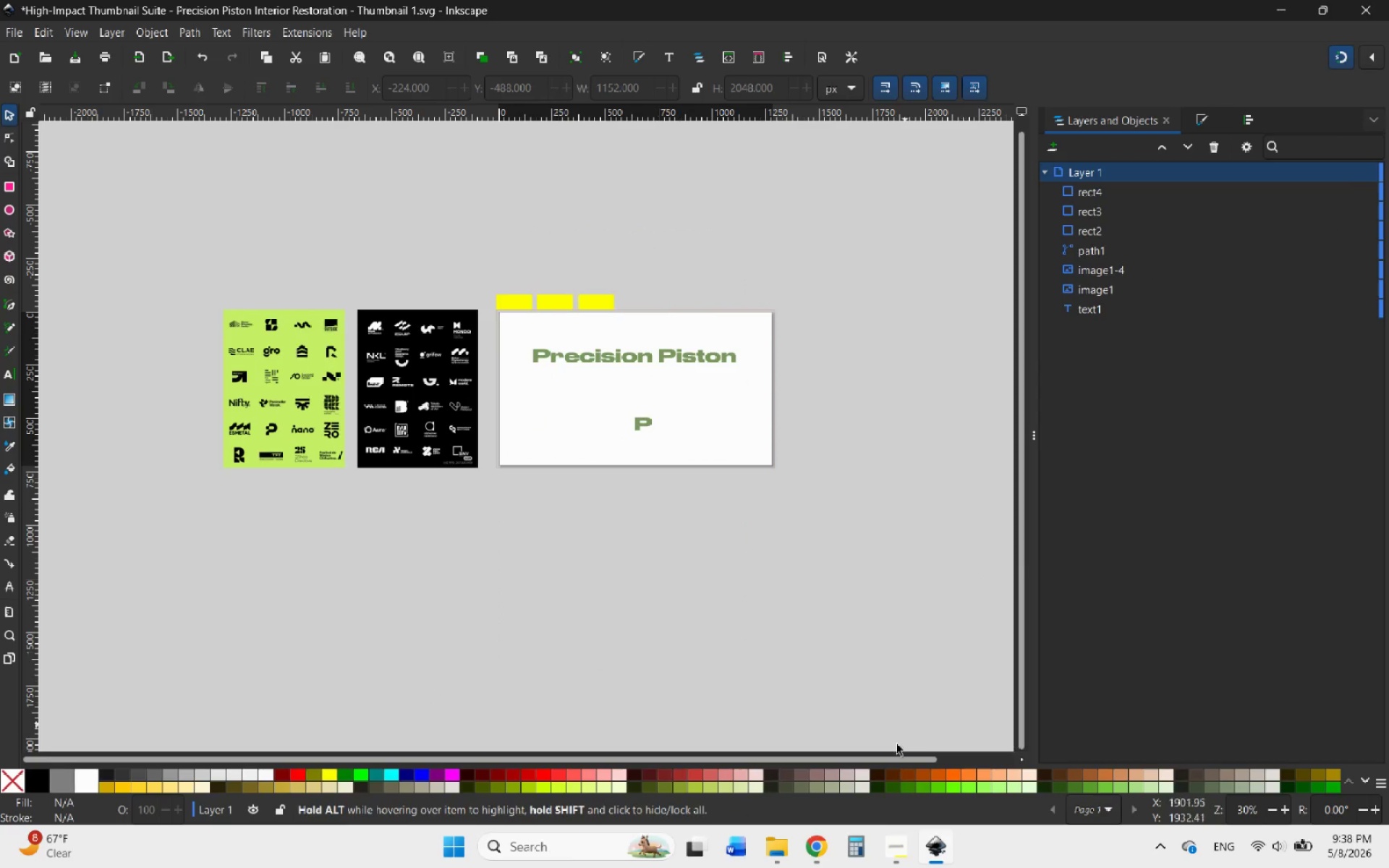 
double_click([1092, 169])
 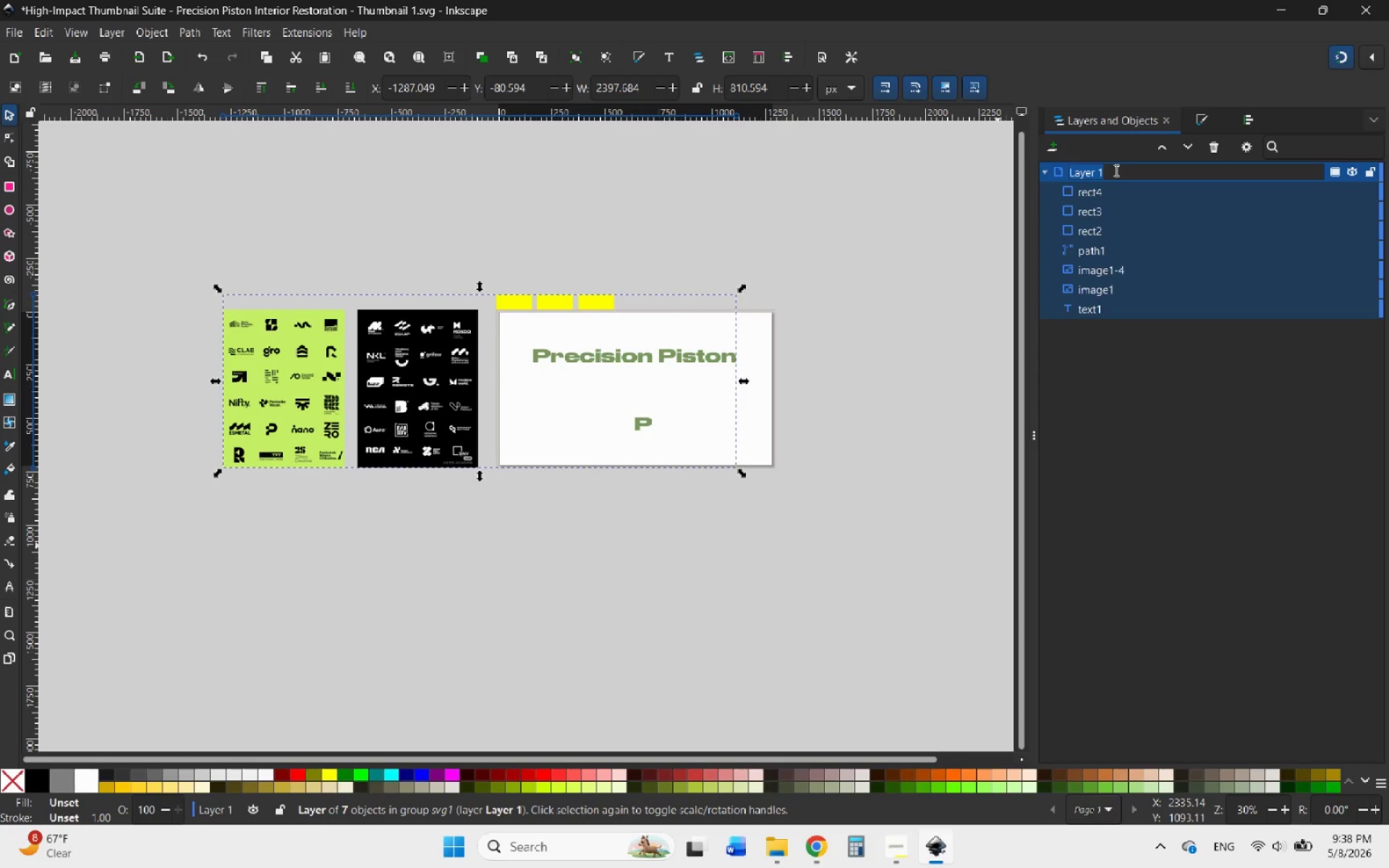 
left_click([1115, 170])
 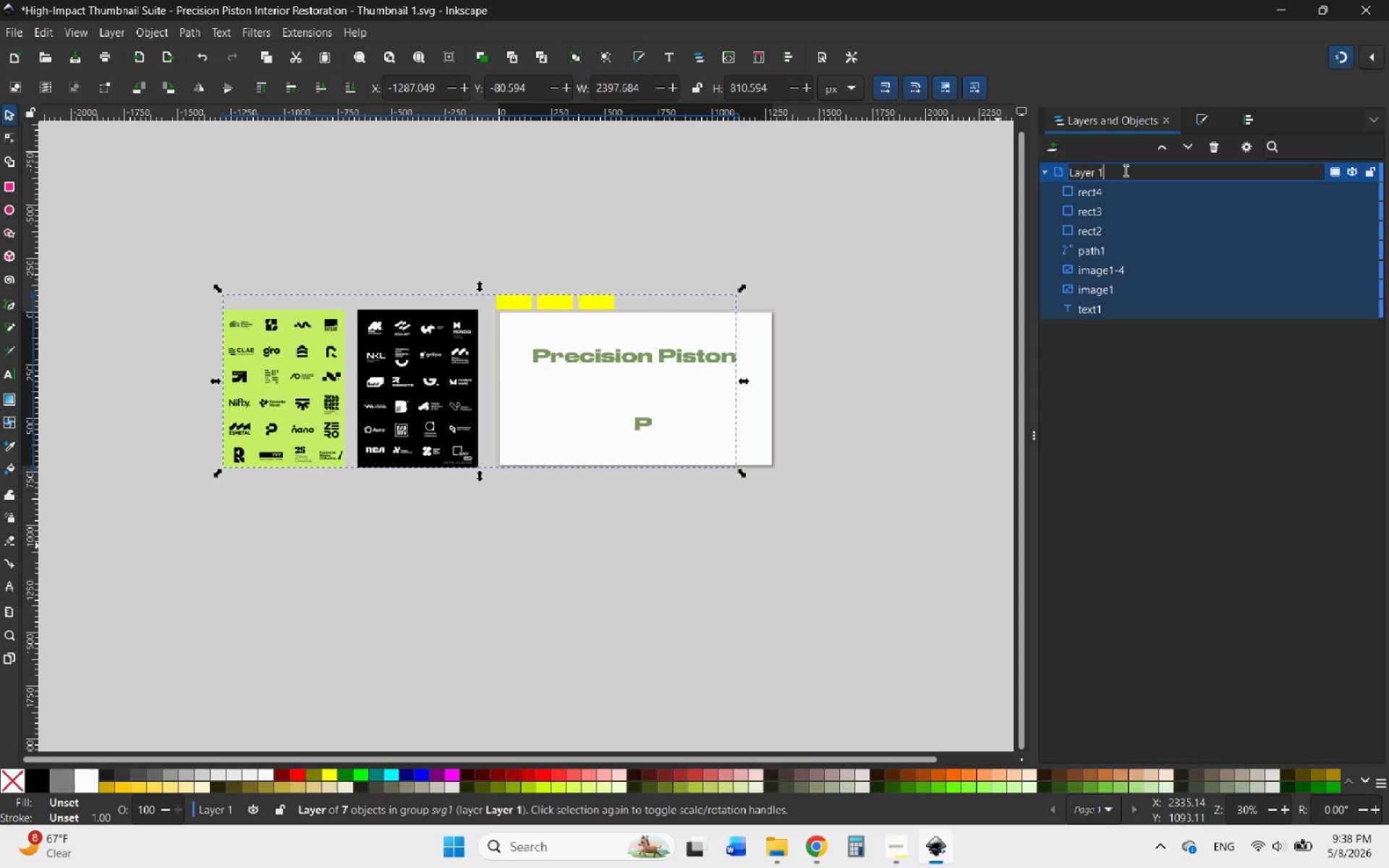 
left_click_drag(start_coordinate=[1124, 170], to_coordinate=[1059, 169])
 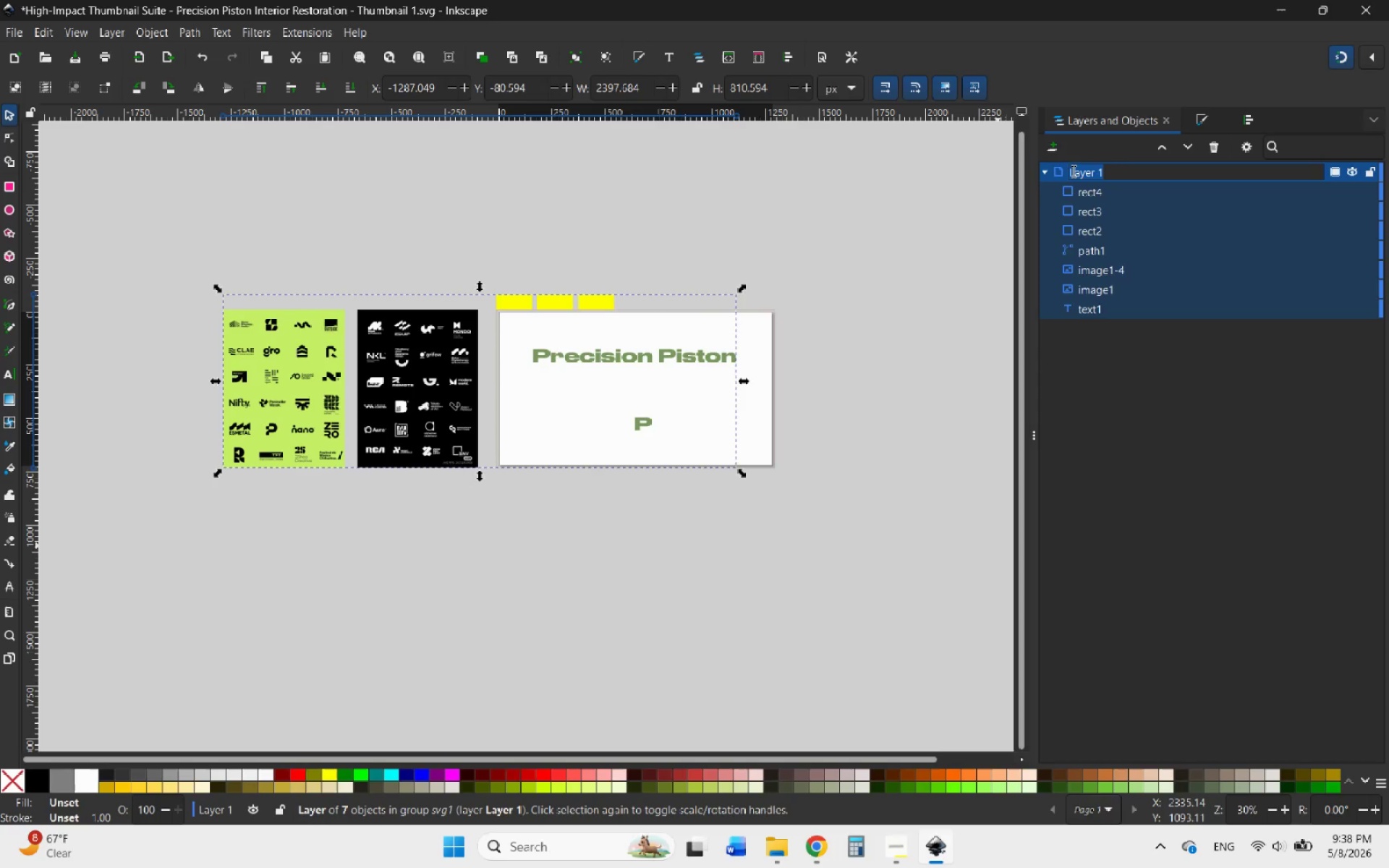 
type(Backgrounds)
 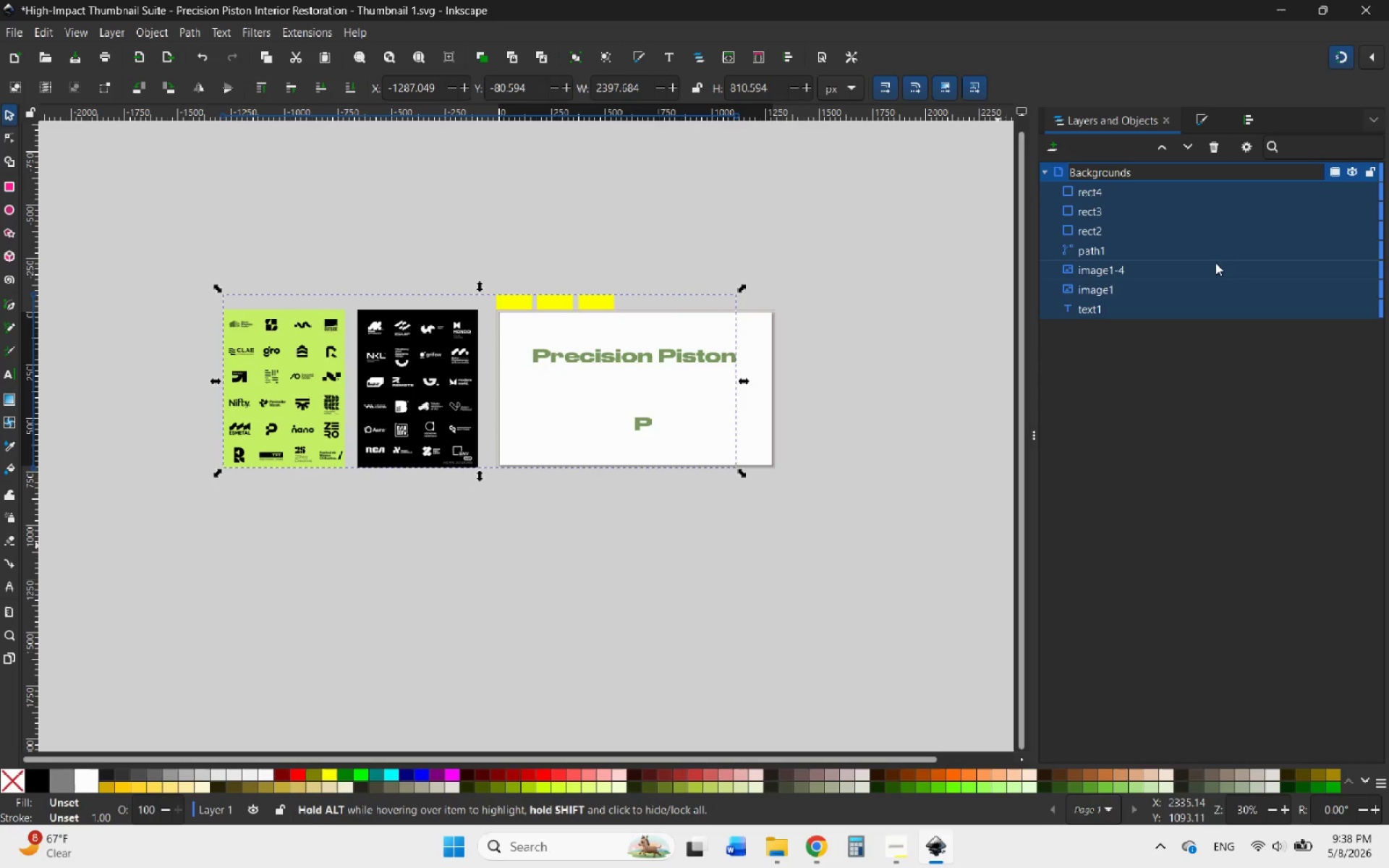 
left_click([1228, 406])
 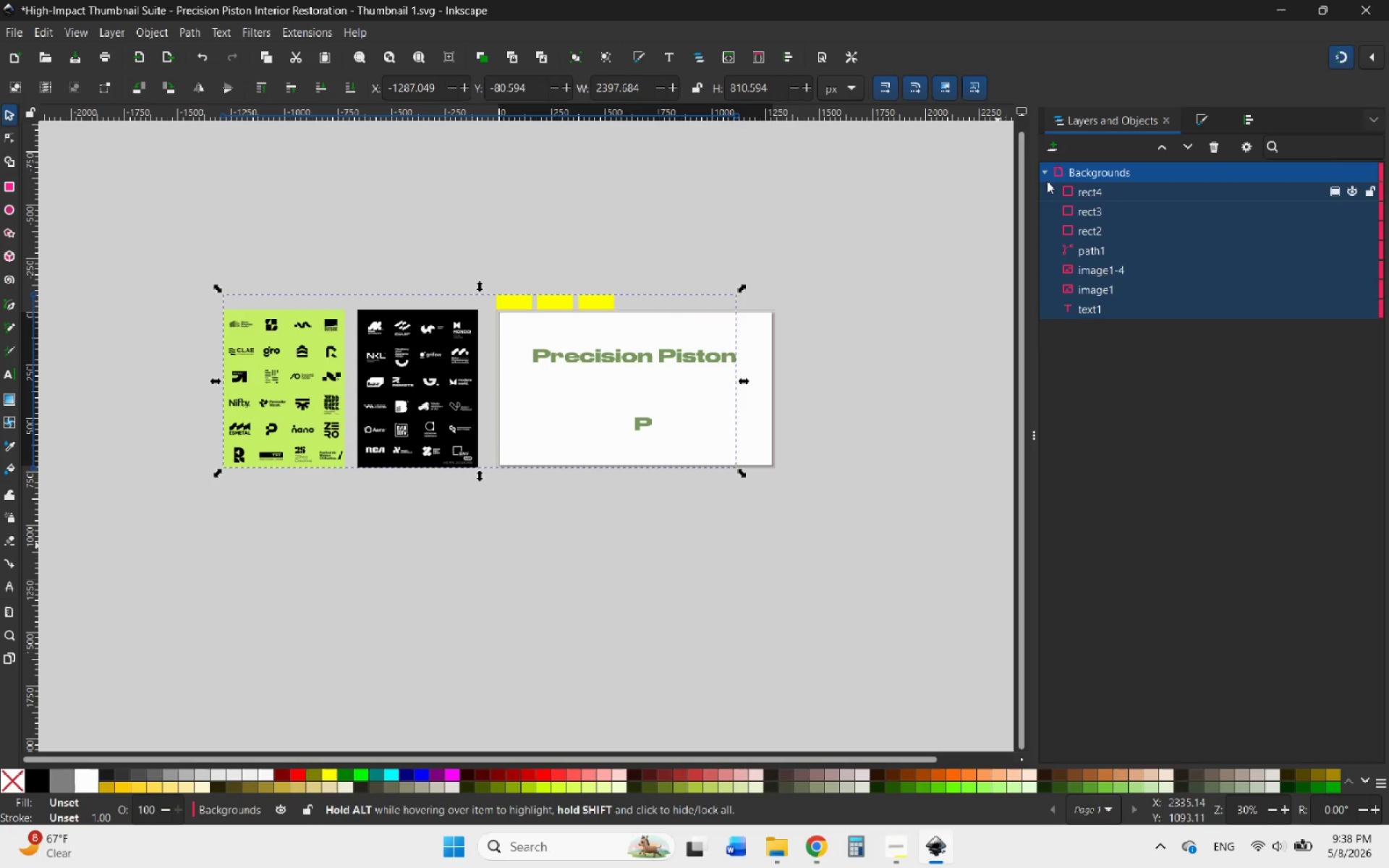 
left_click([1044, 174])
 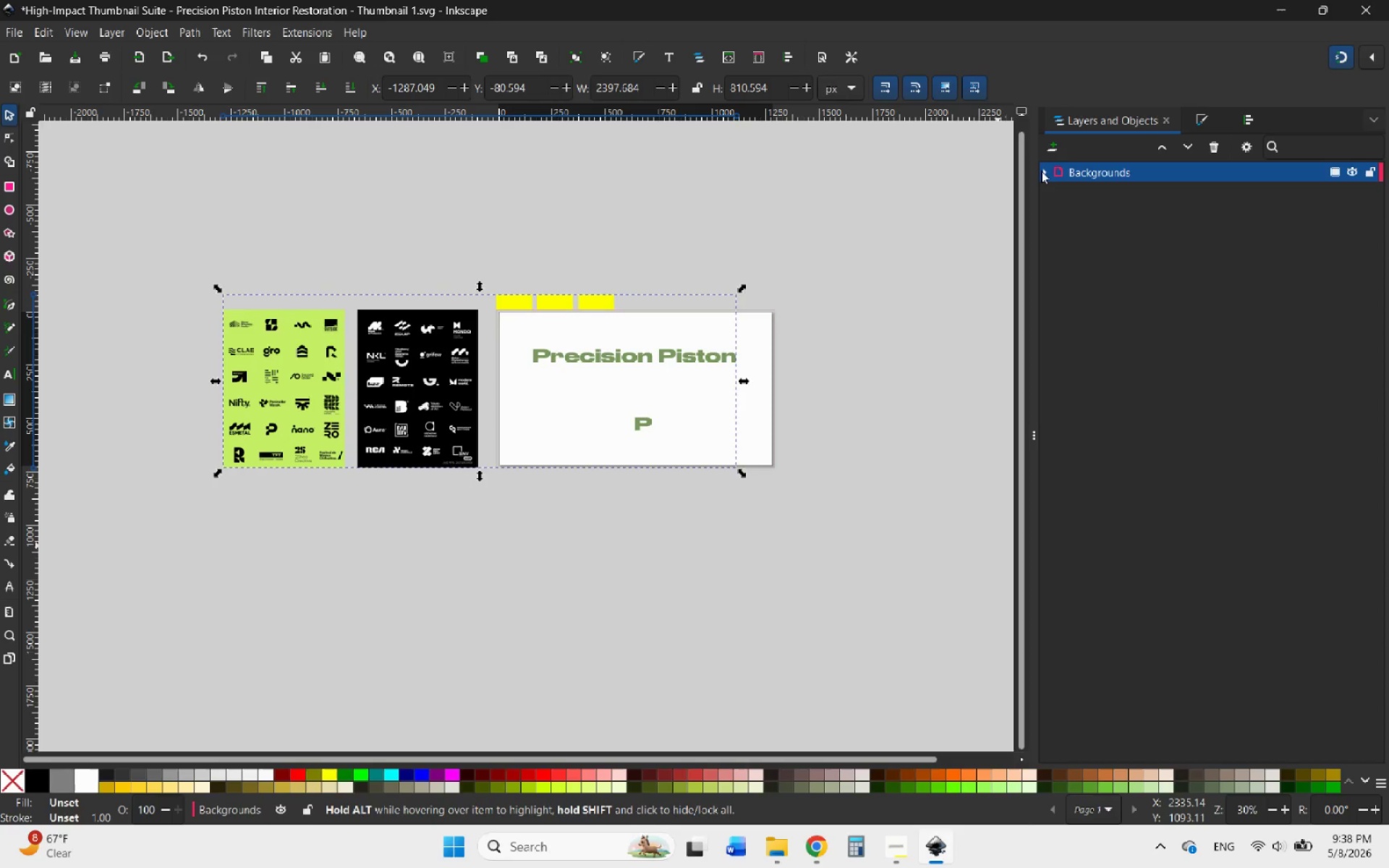 
left_click([1049, 148])
 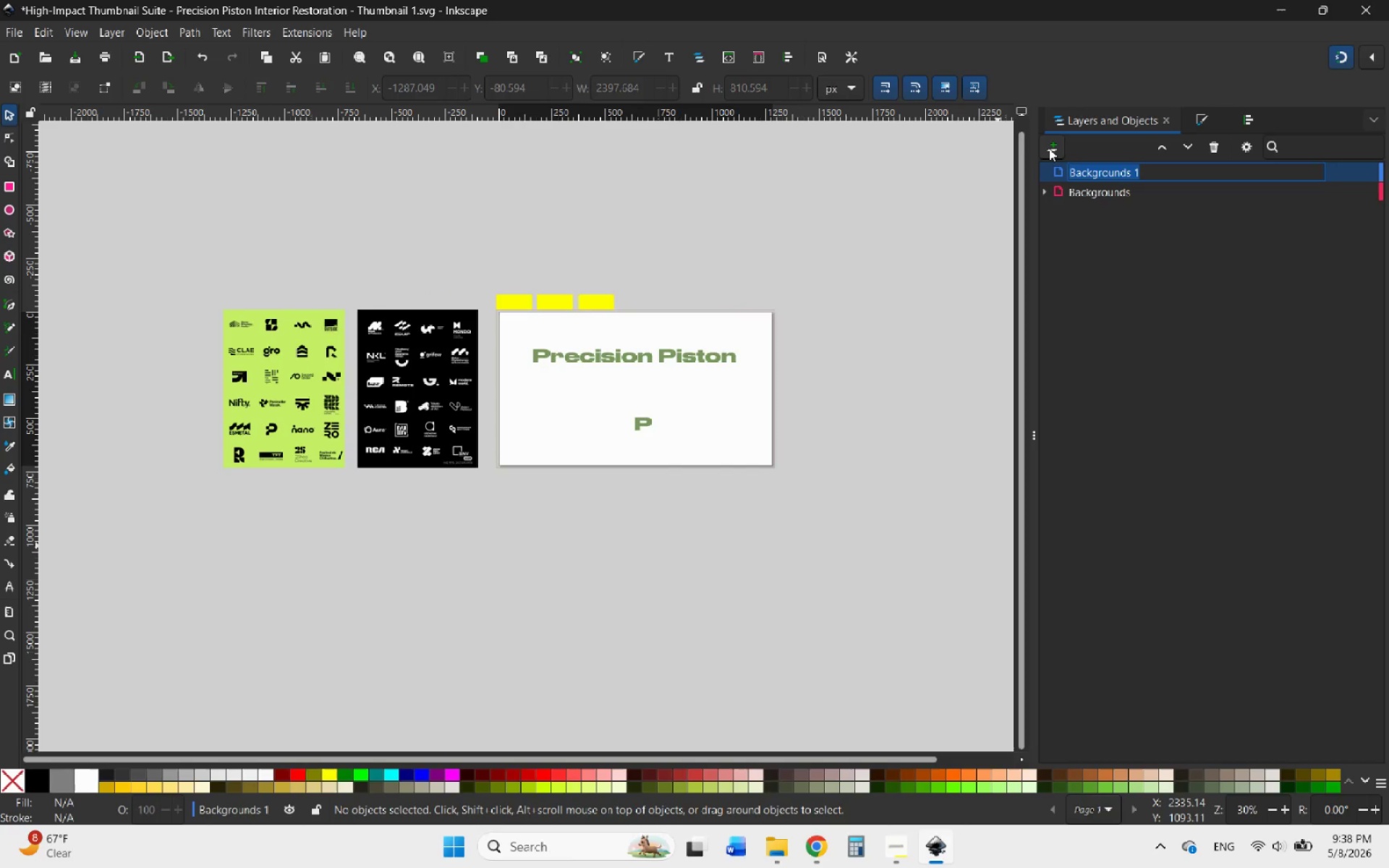 
type(Graphics)
 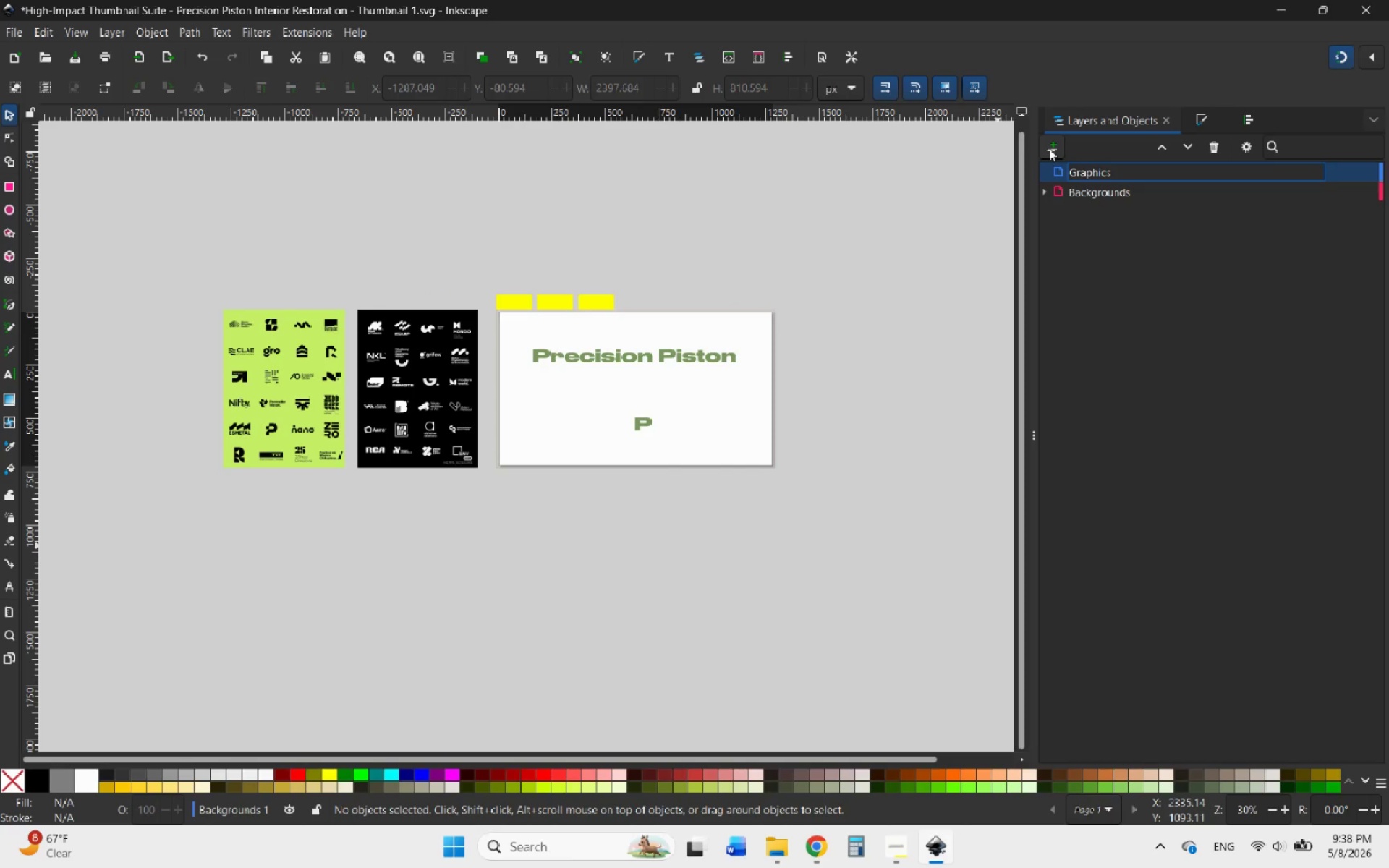 
key(Enter)
 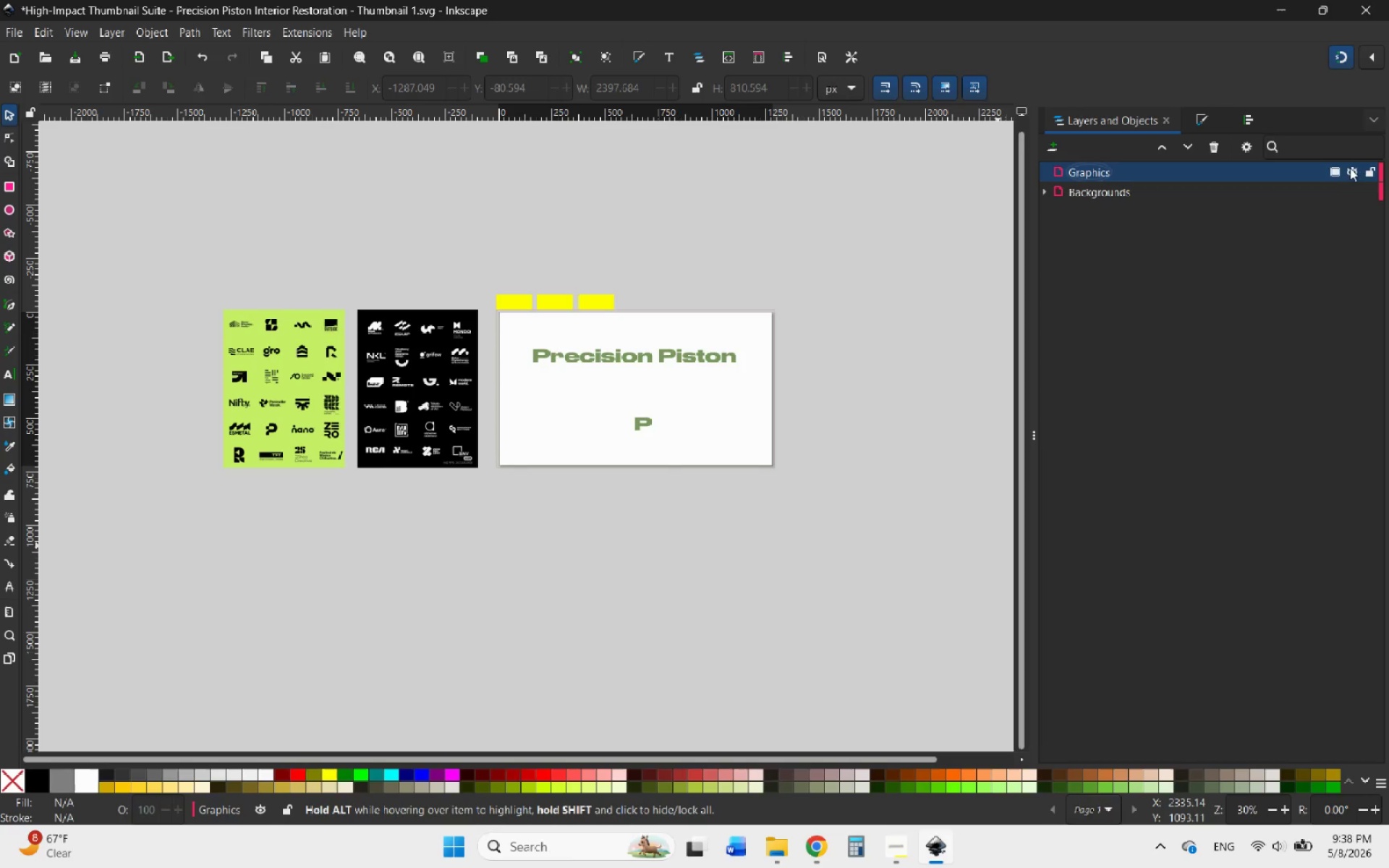 
left_click([1382, 168])
 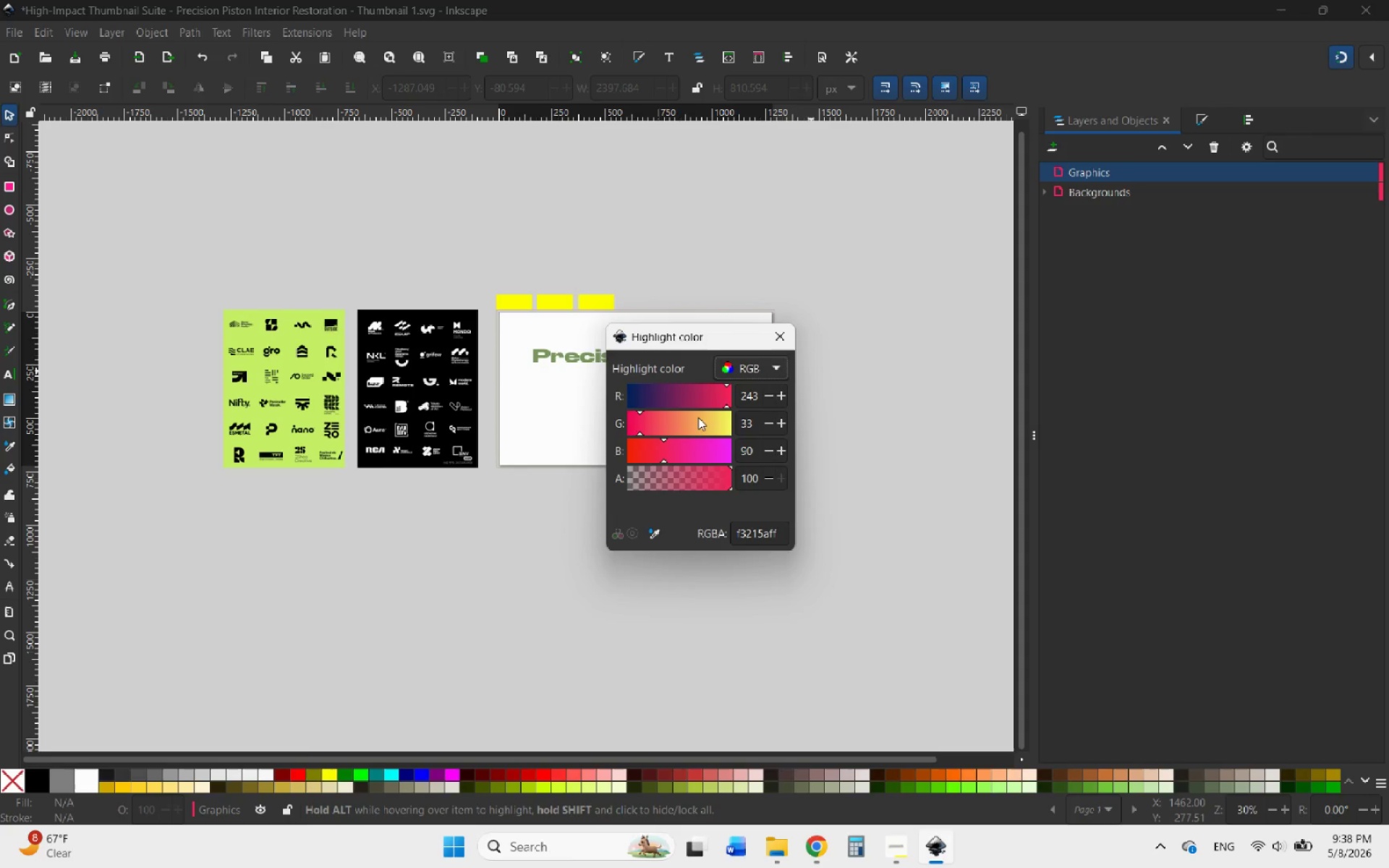 
left_click_drag(start_coordinate=[707, 417], to_coordinate=[758, 415])
 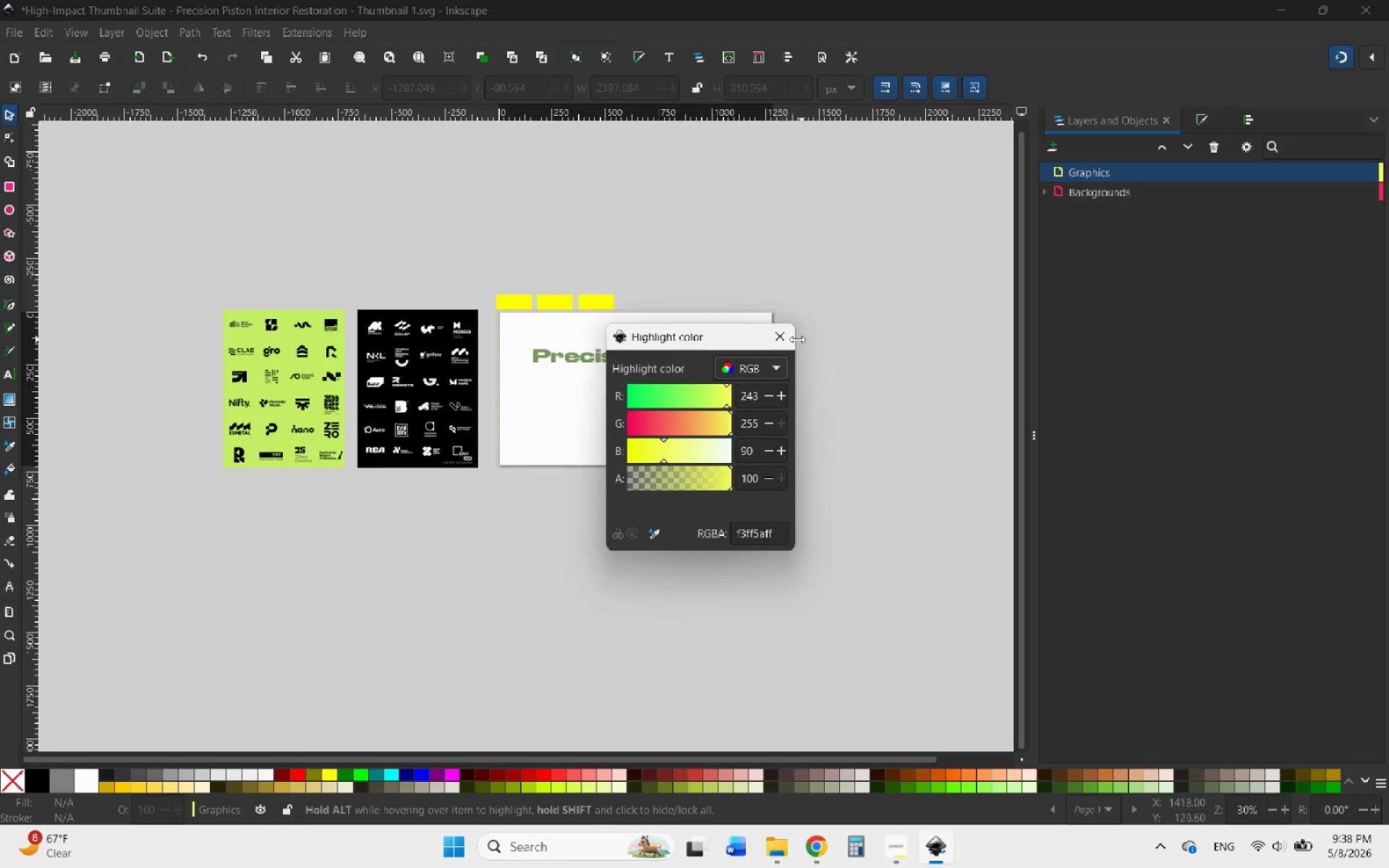 
left_click([783, 339])
 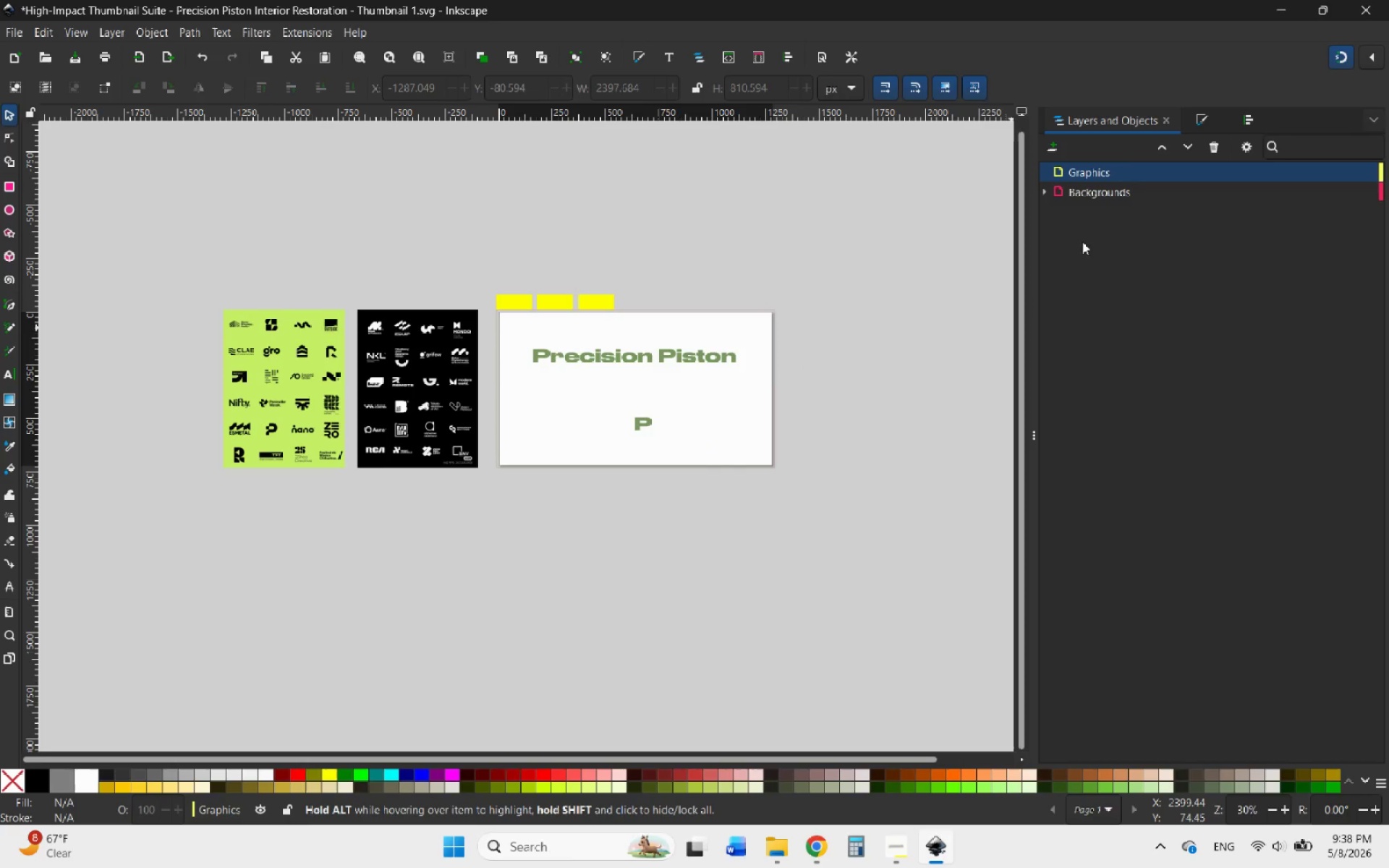 
left_click([1054, 143])
 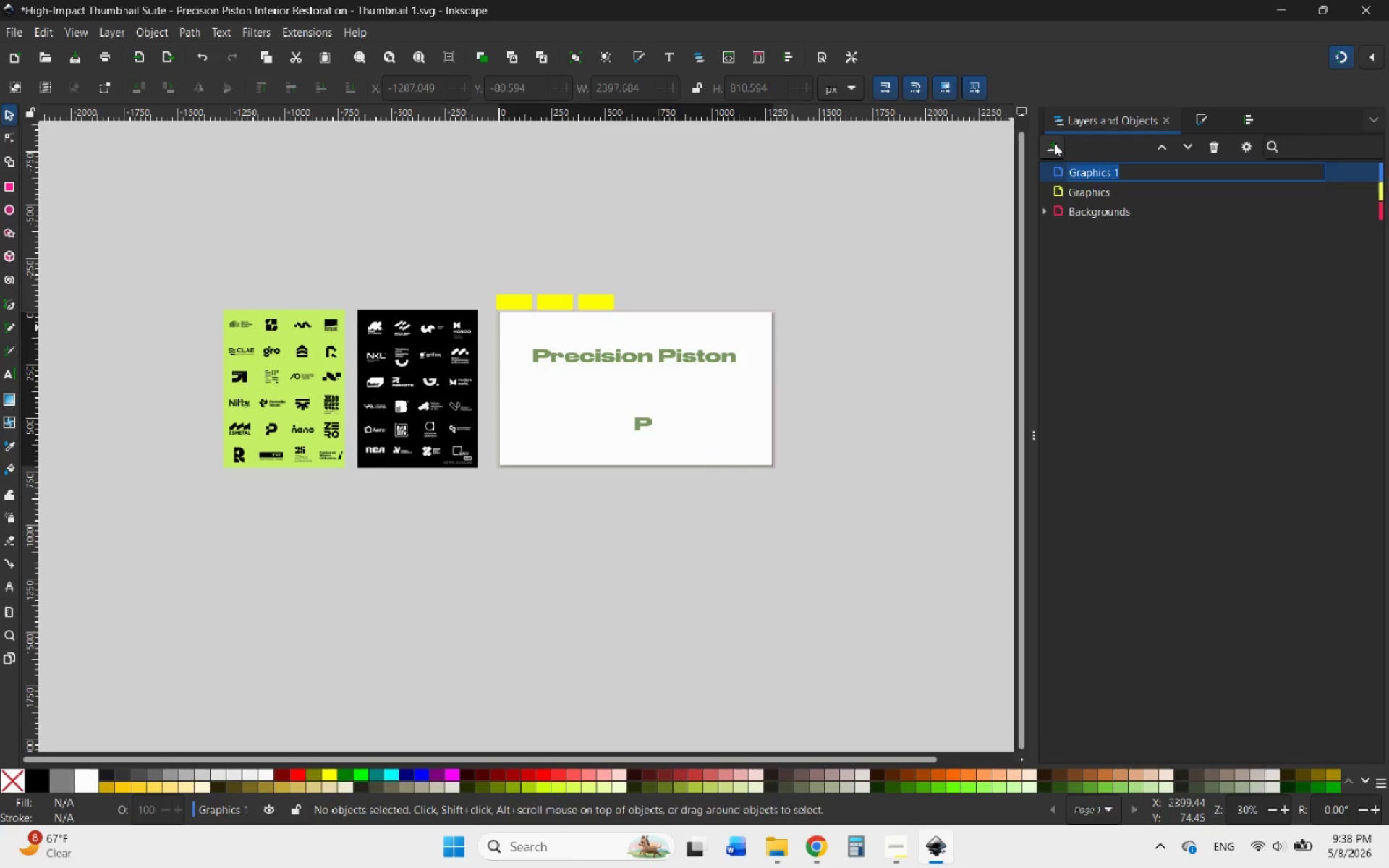 
wait(6.67)
 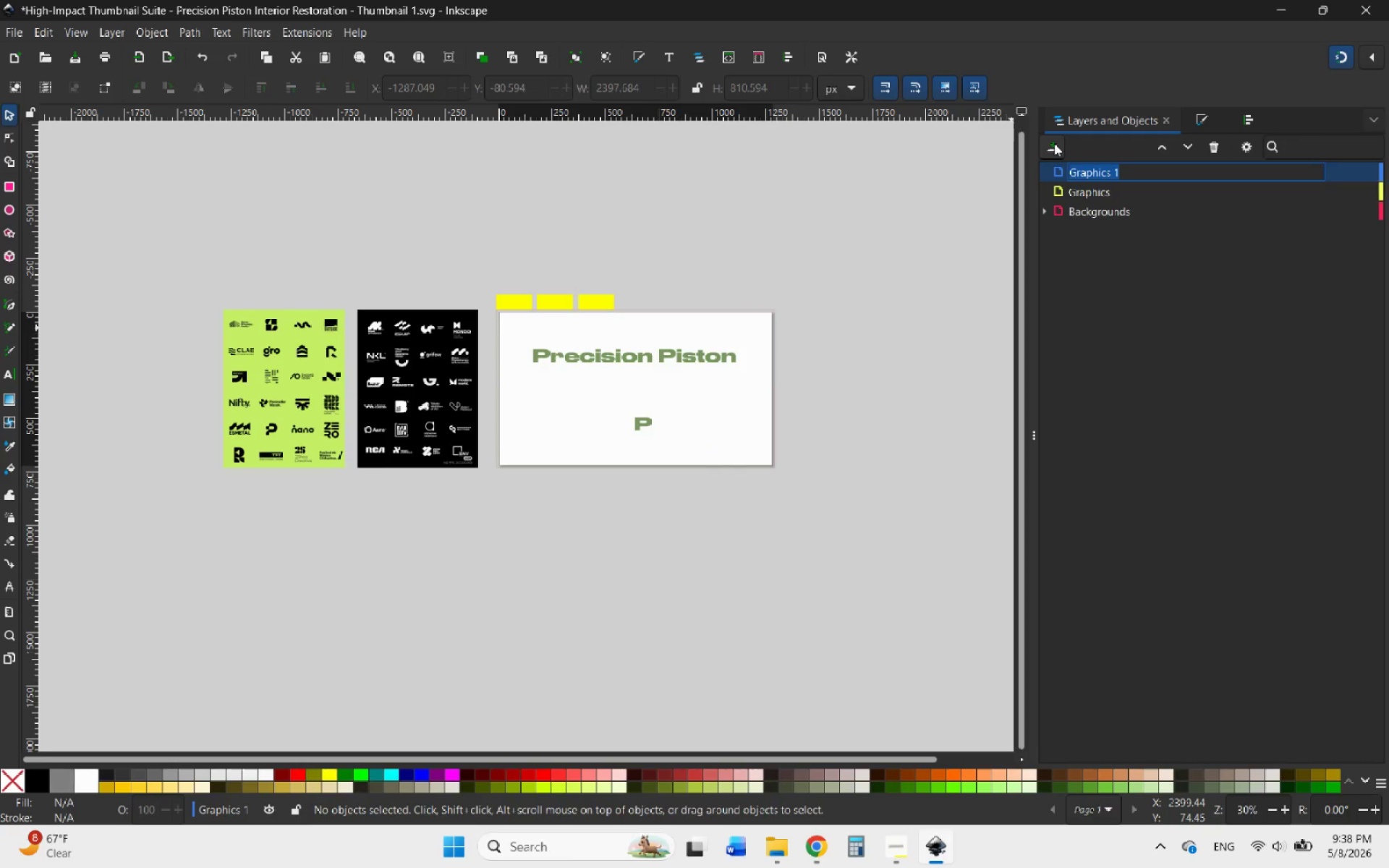 
type(Texts)
 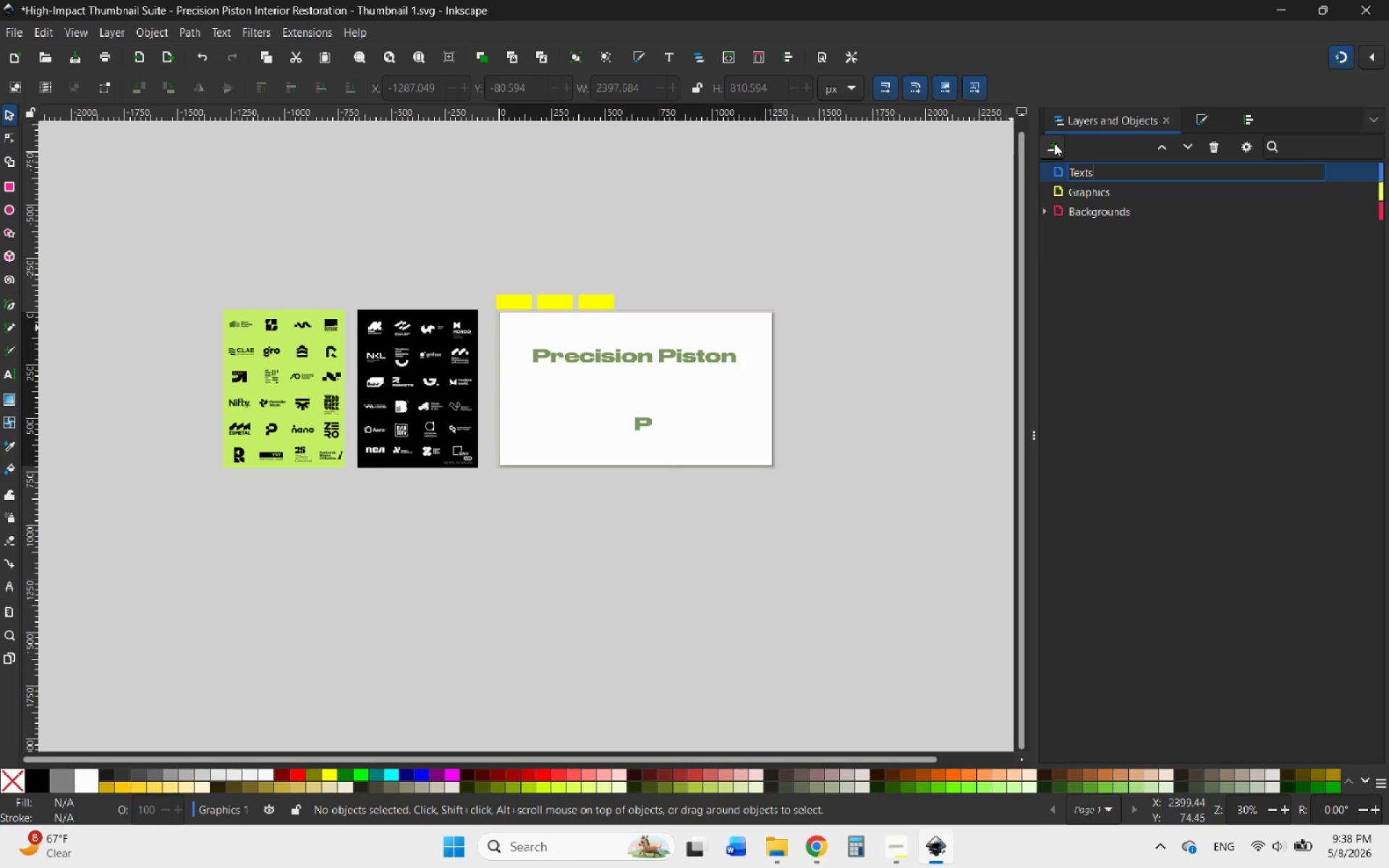 
left_click([923, 275])
 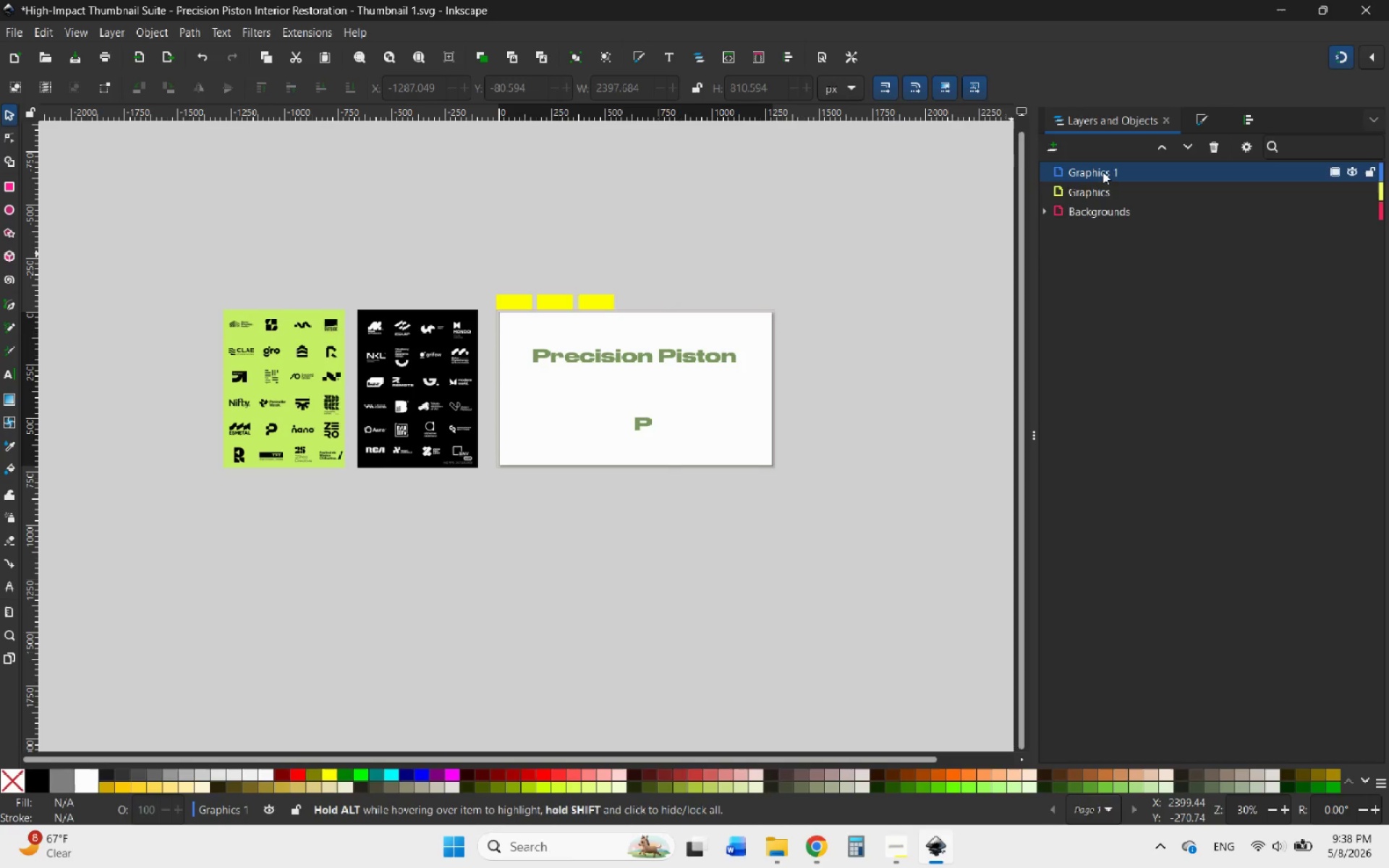 
left_click([1103, 171])
 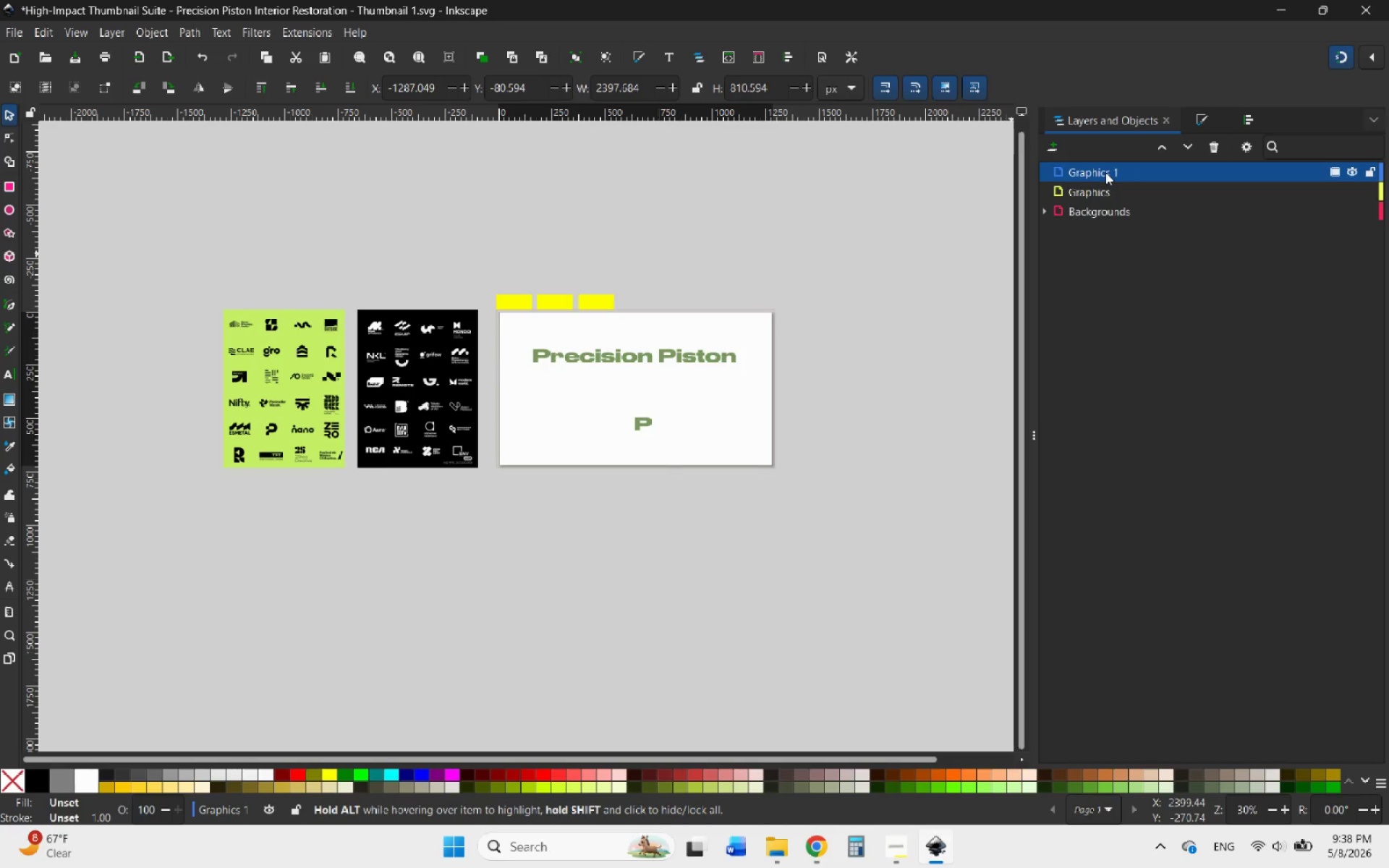 
right_click([1105, 172])
 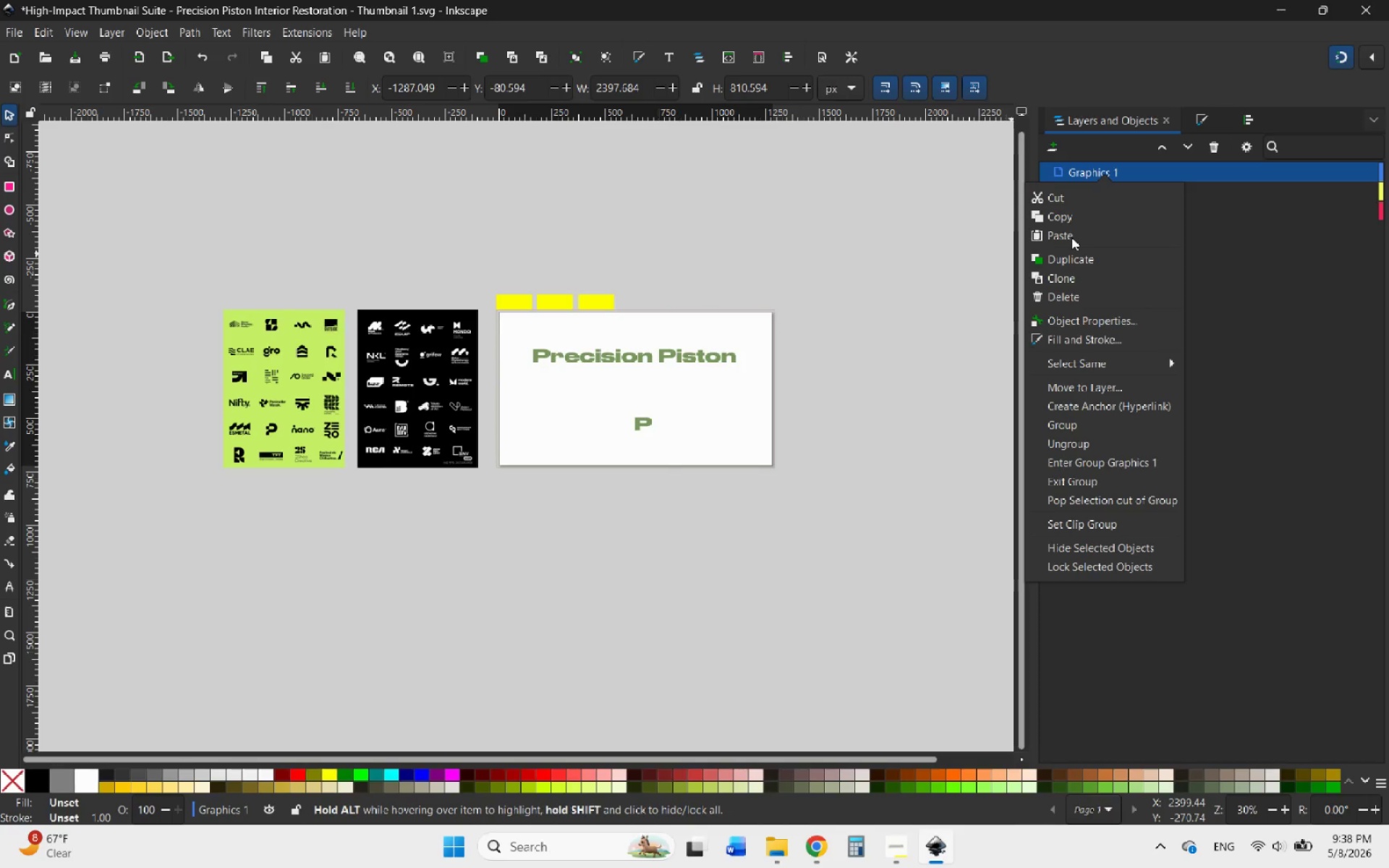 
wait(6.16)
 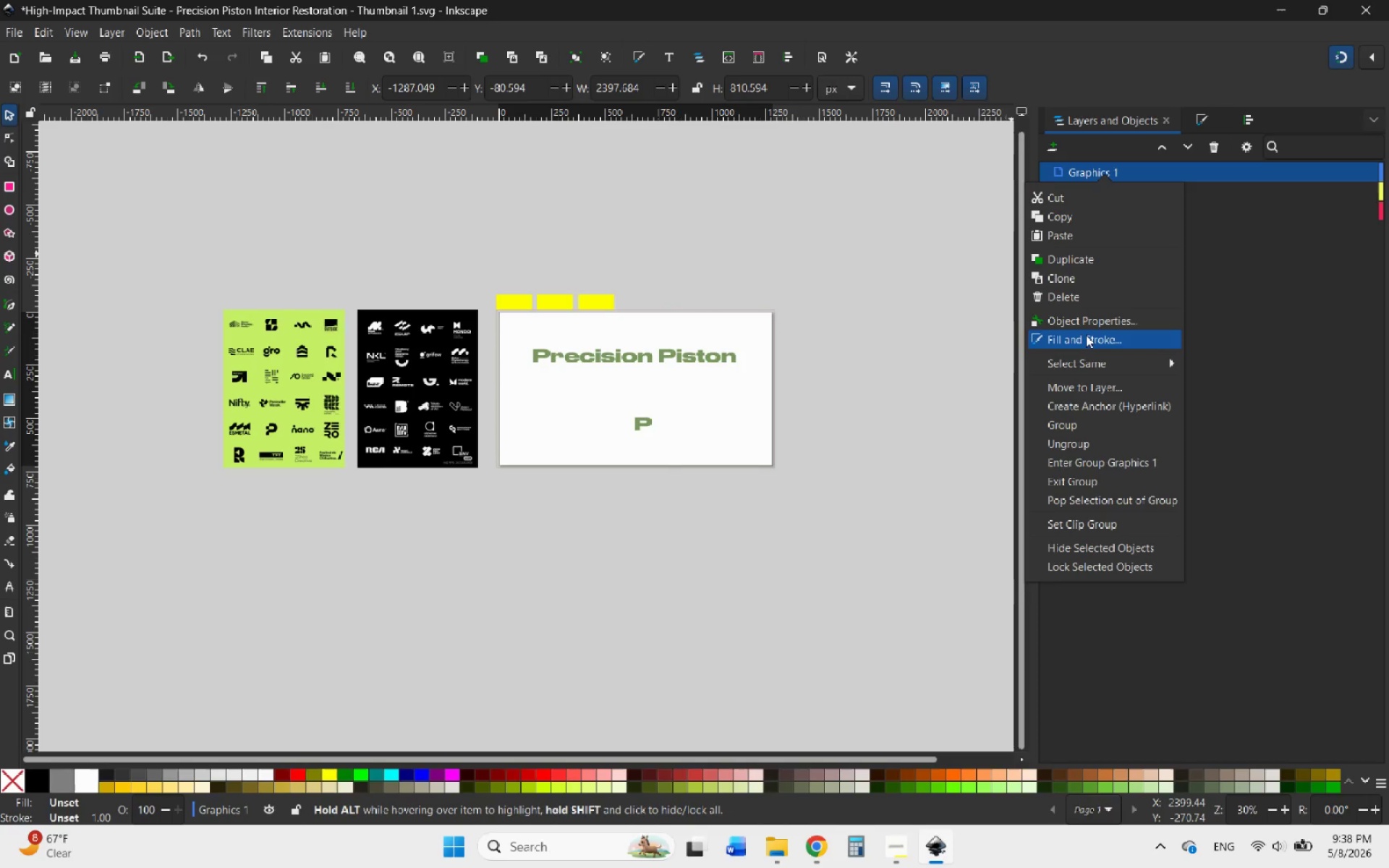 
double_click([1084, 171])
 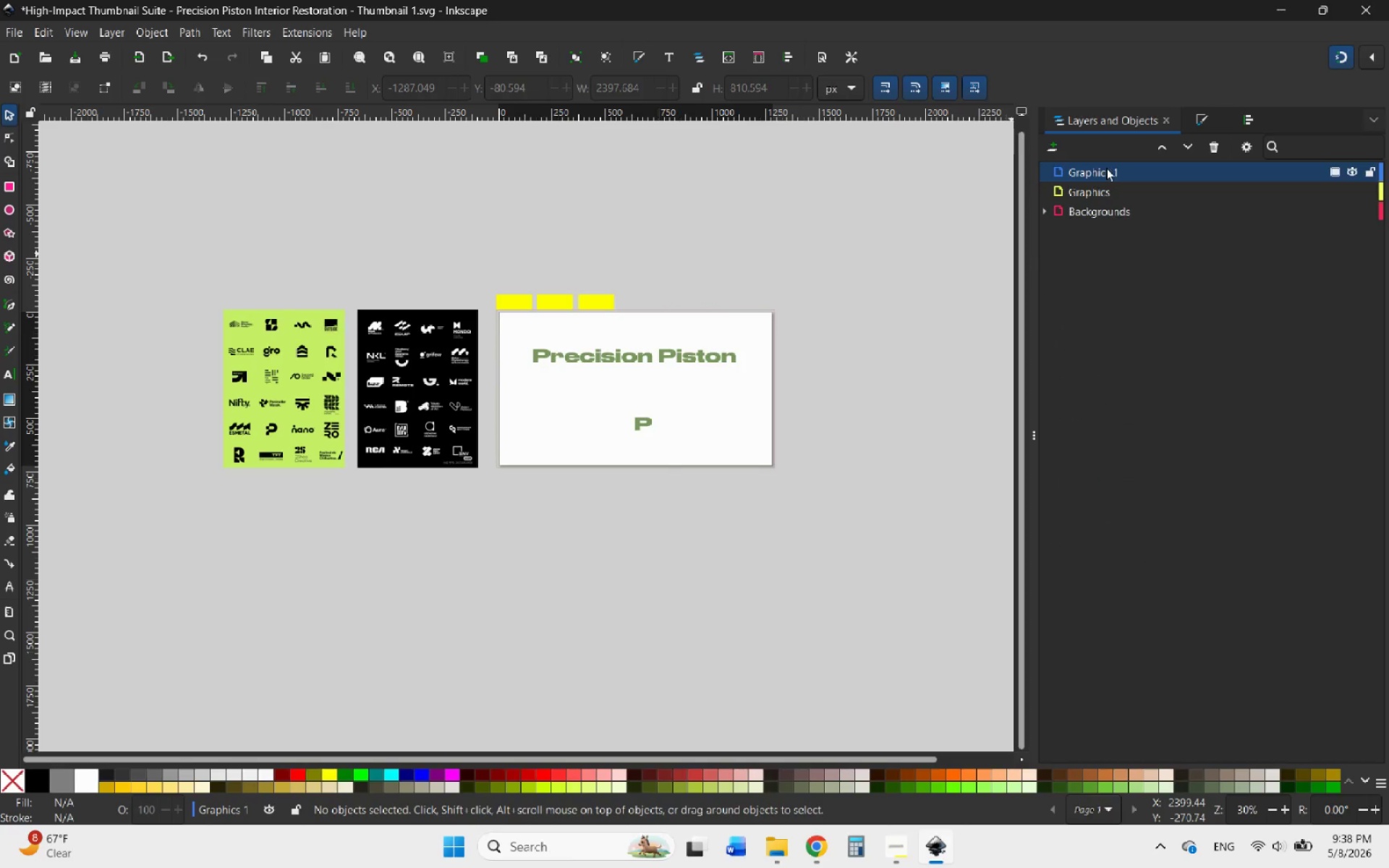 
double_click([1106, 168])
 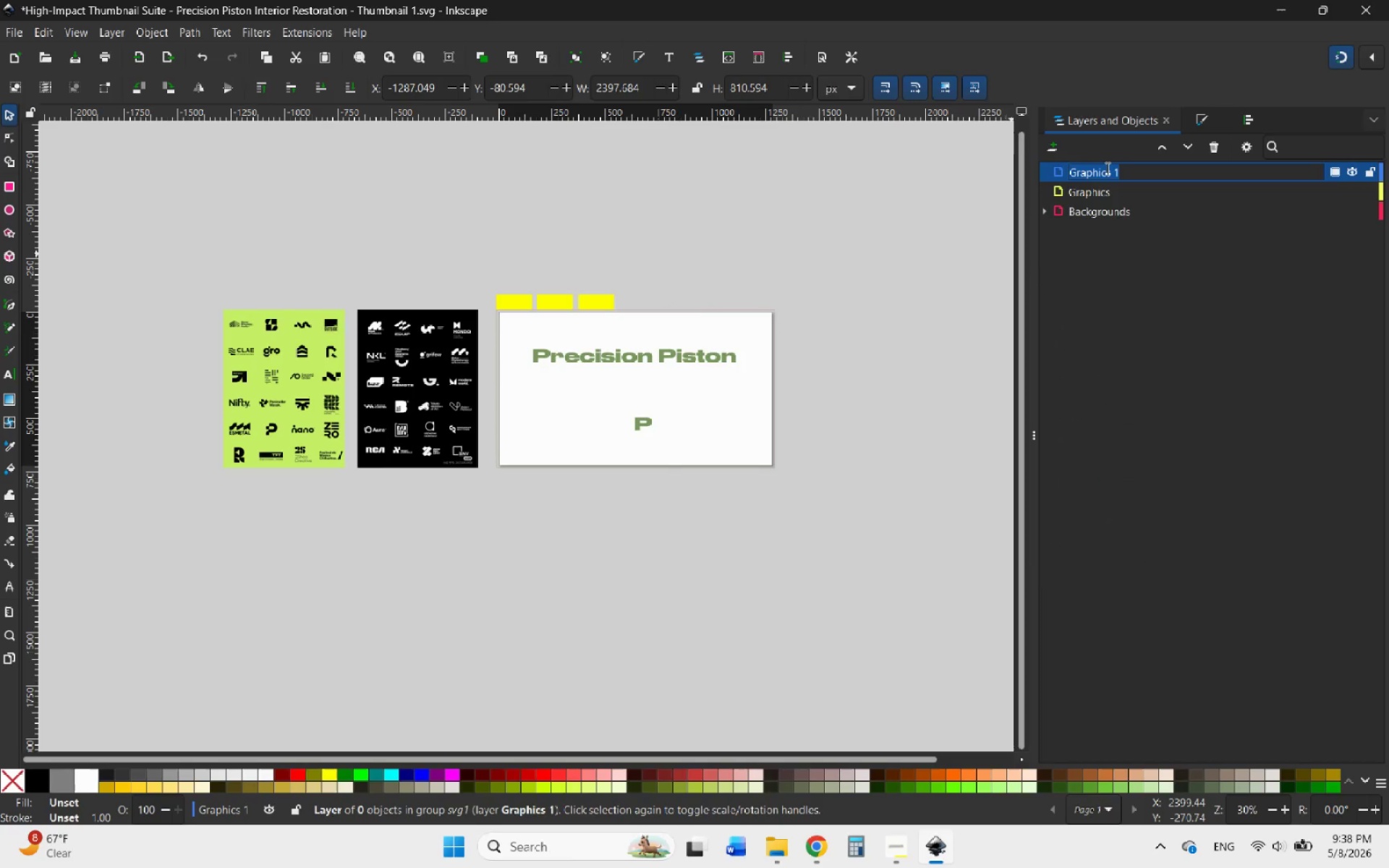 
type(Texts)
 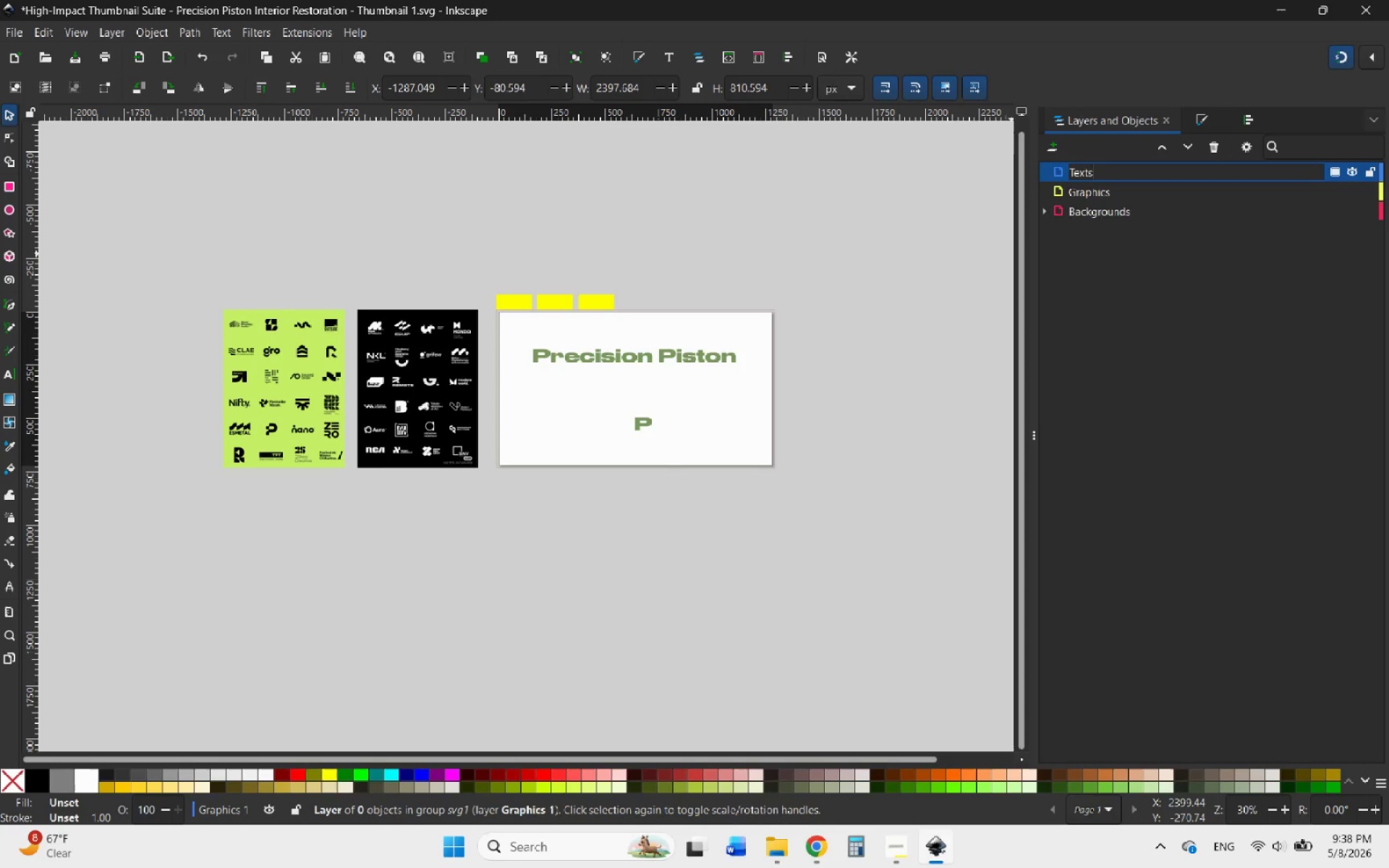 
key(Enter)
 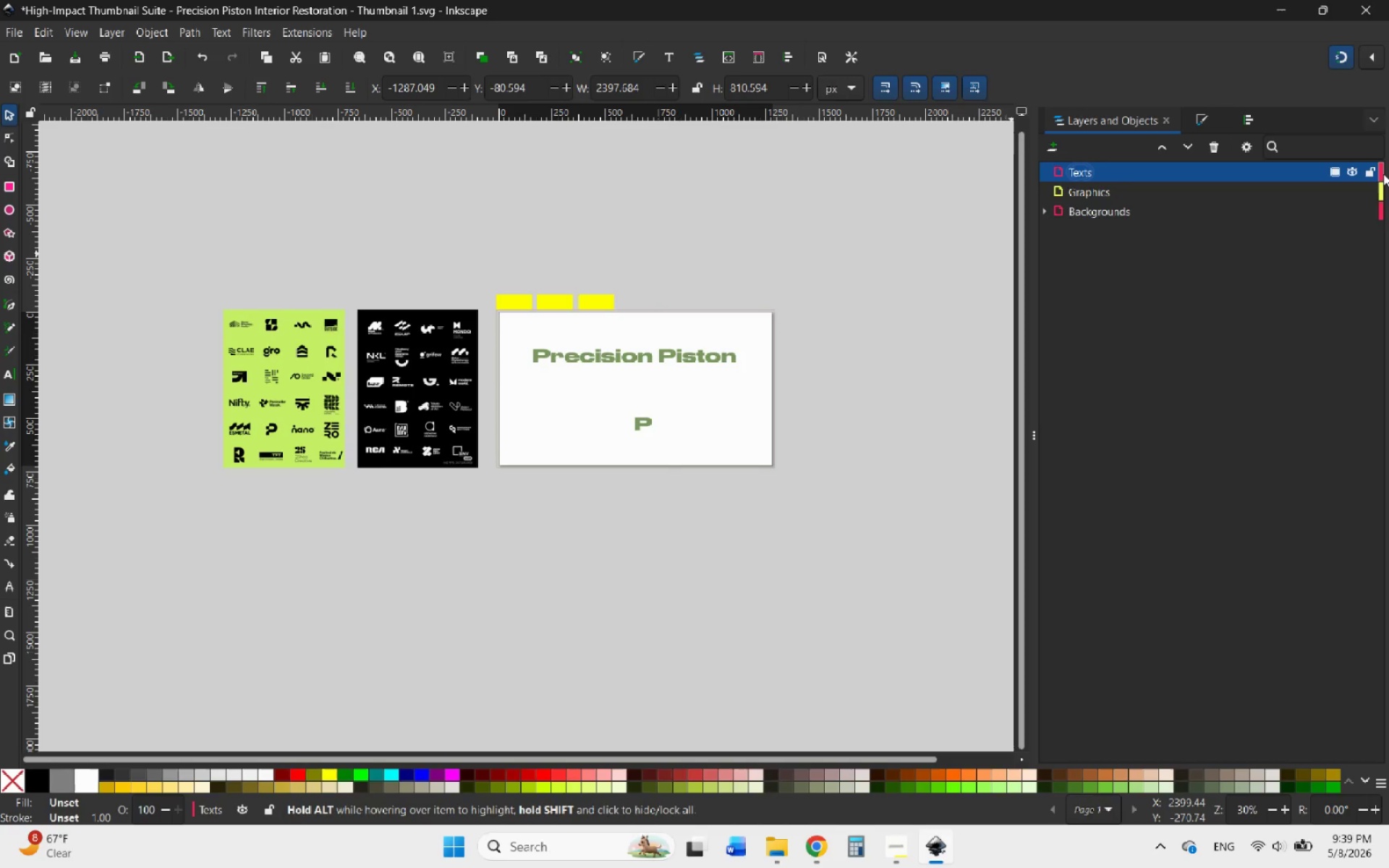 
left_click([1383, 174])
 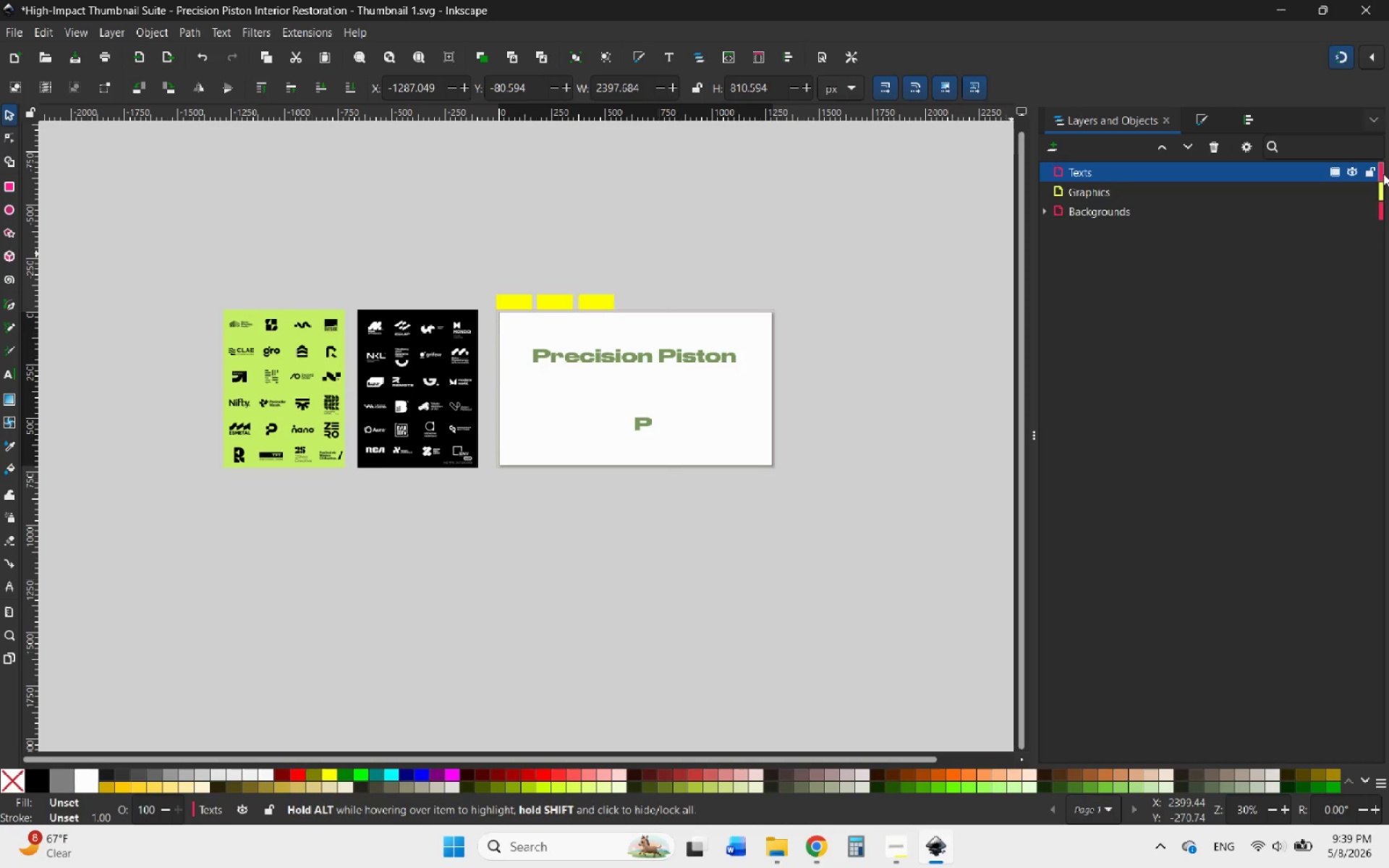 
left_click([1380, 168])
 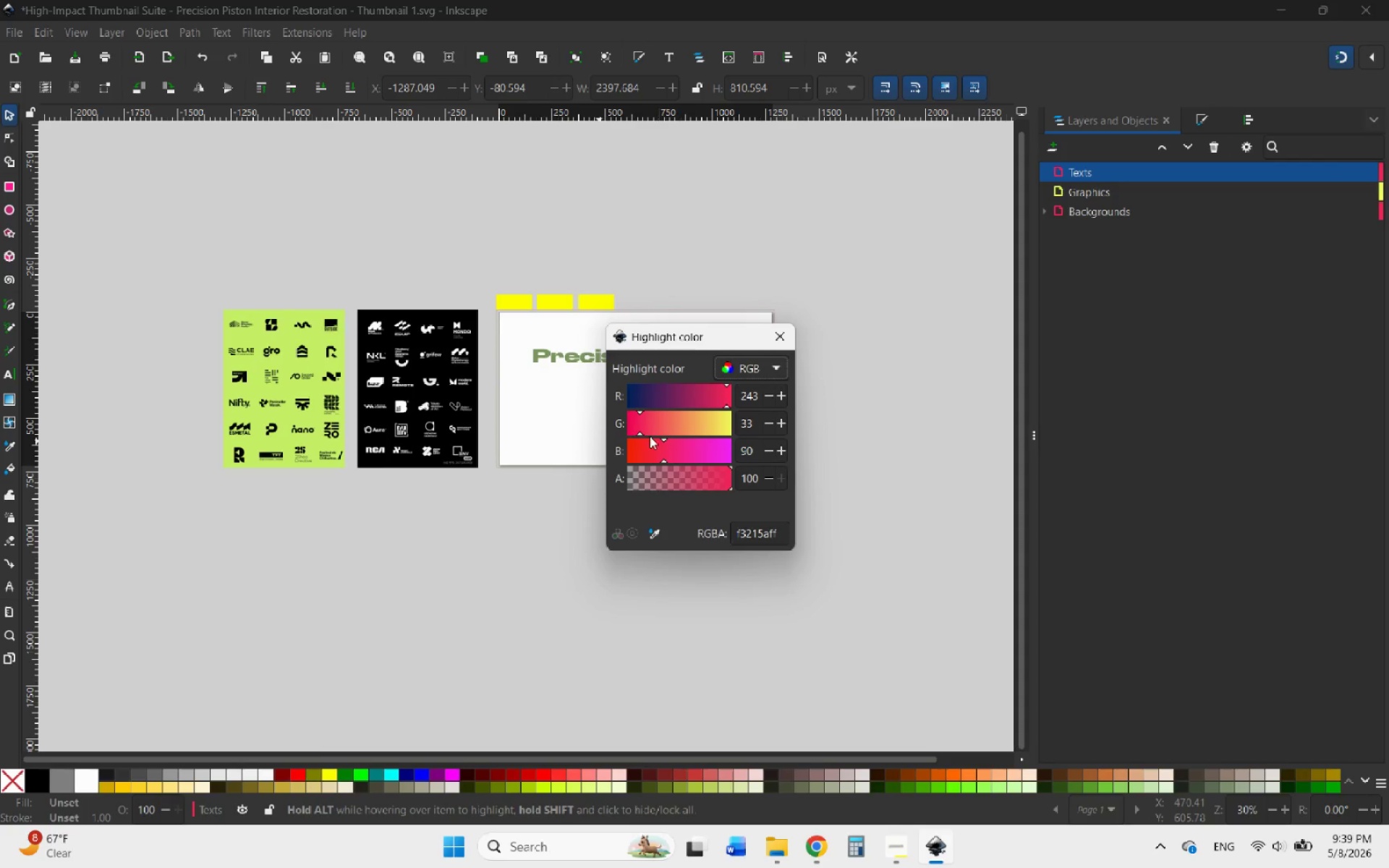 
left_click_drag(start_coordinate=[676, 419], to_coordinate=[742, 425])
 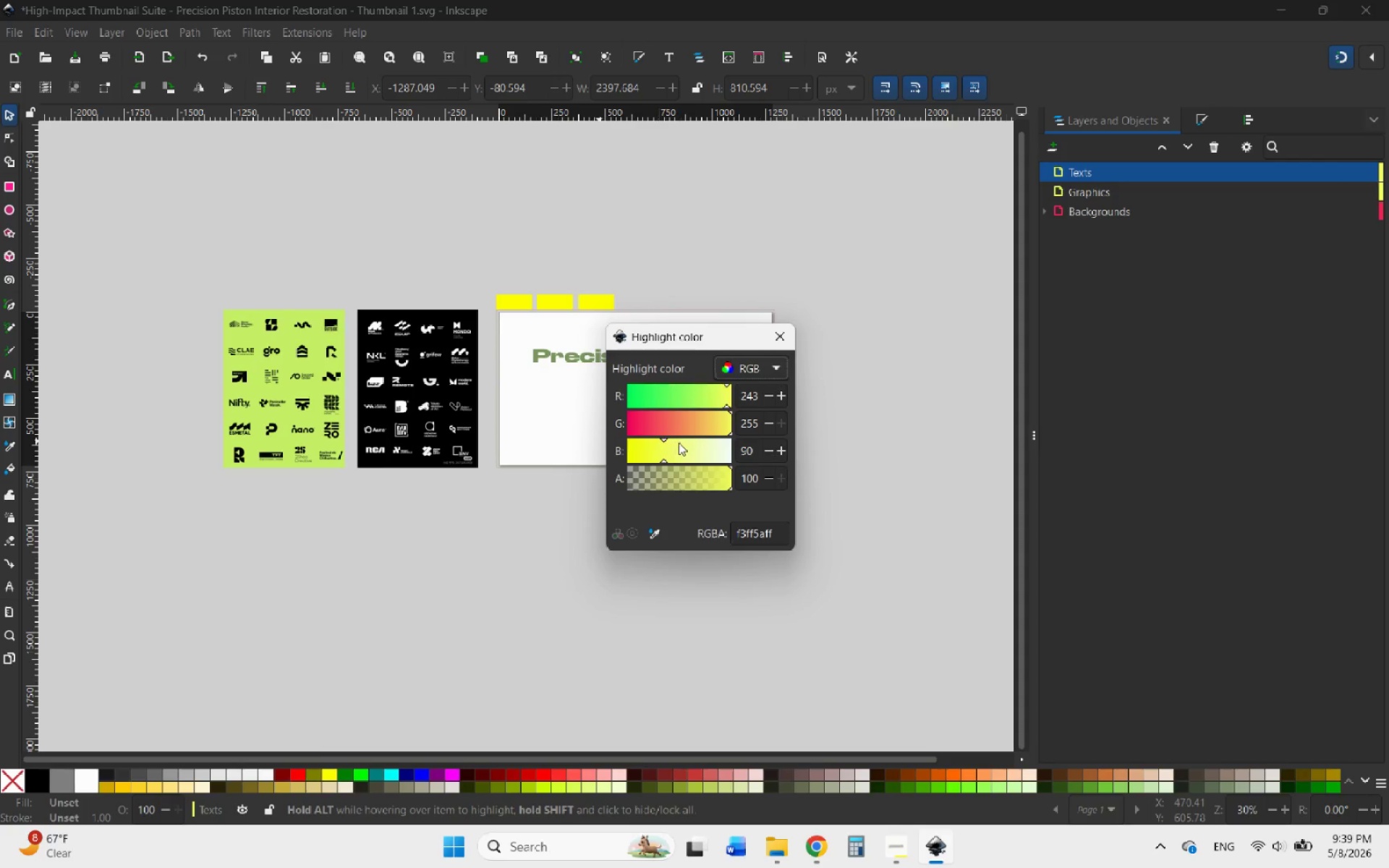 
left_click_drag(start_coordinate=[676, 442], to_coordinate=[721, 450])
 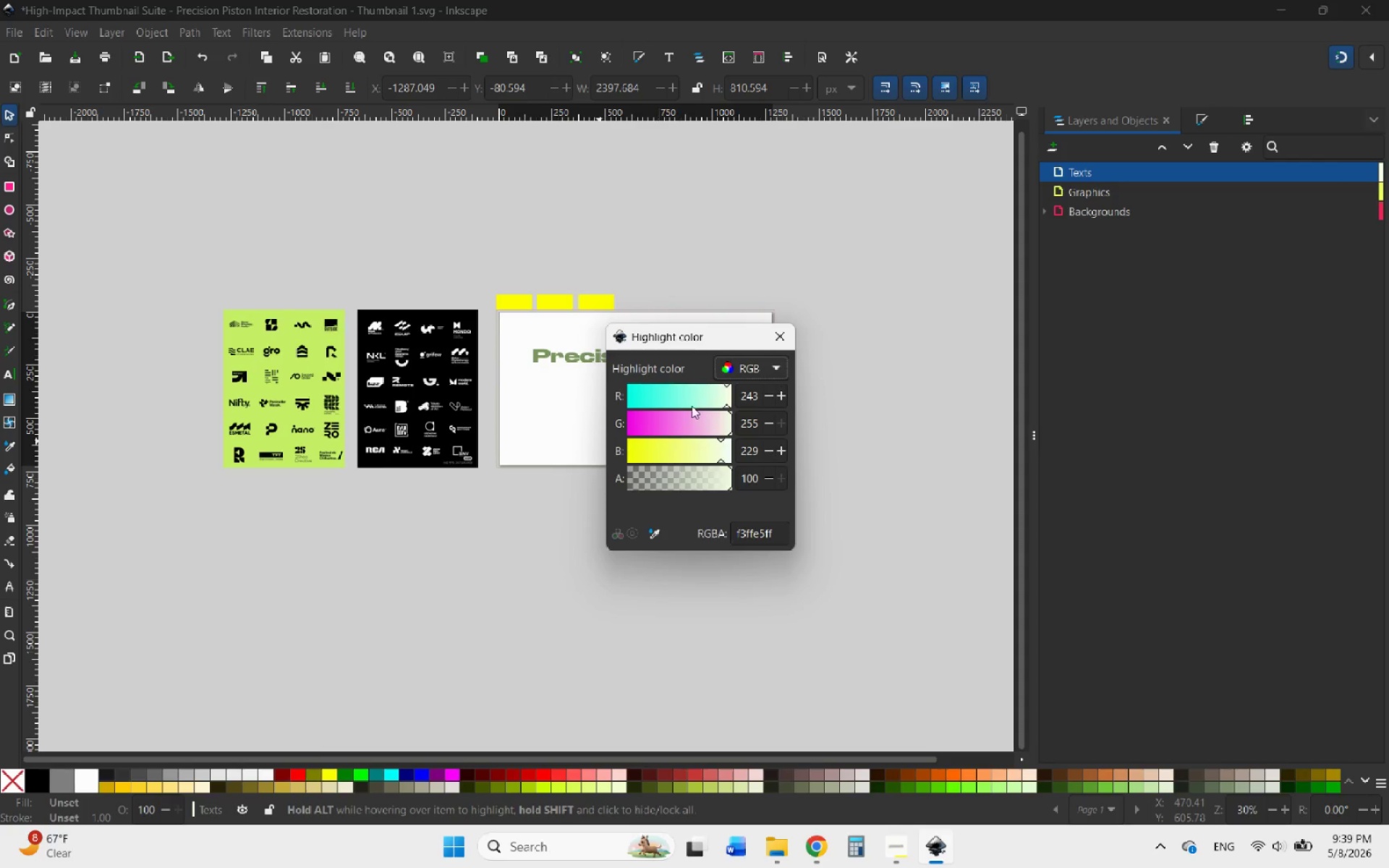 
left_click_drag(start_coordinate=[681, 403], to_coordinate=[625, 403])
 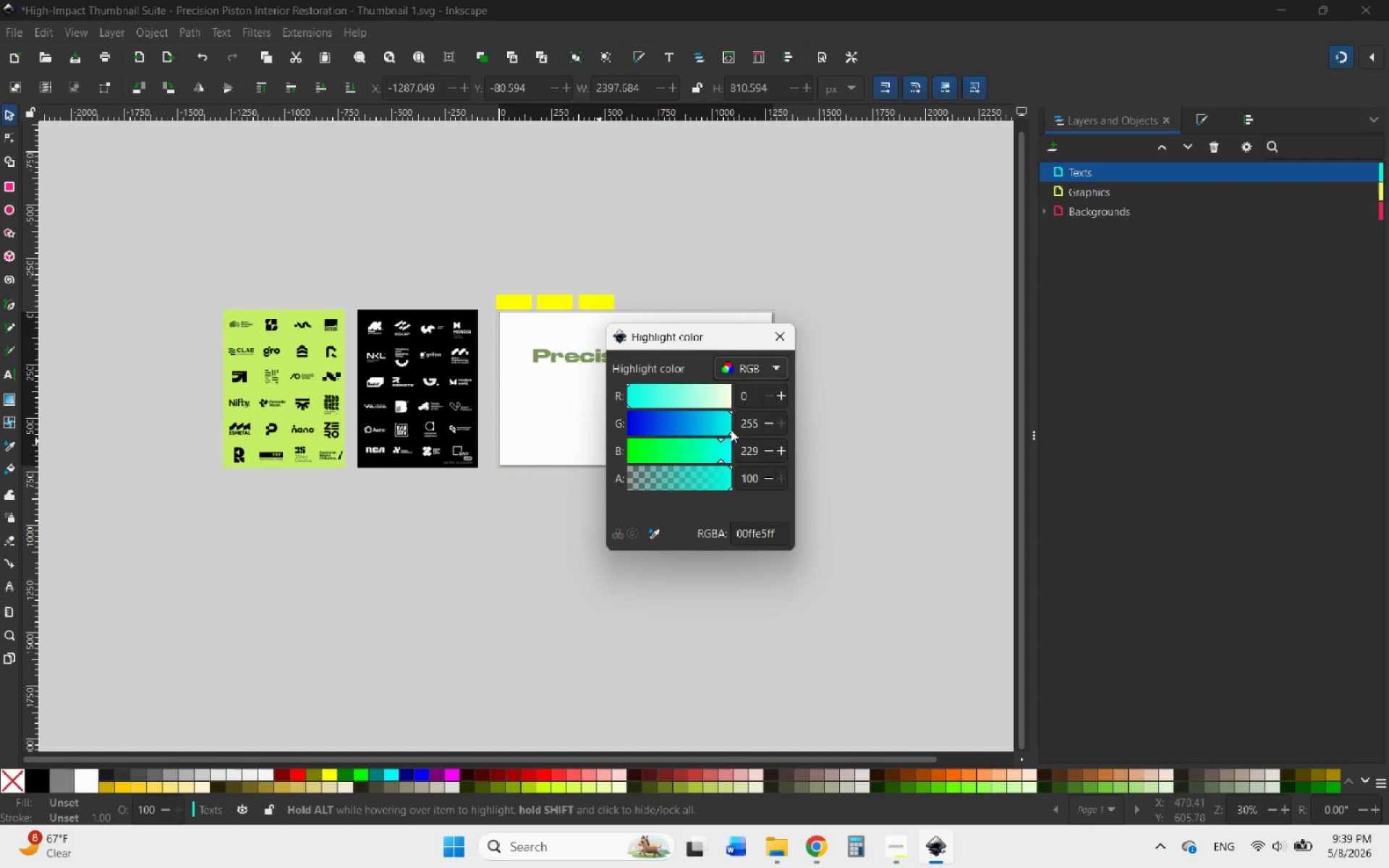 
left_click_drag(start_coordinate=[721, 427], to_coordinate=[697, 432])
 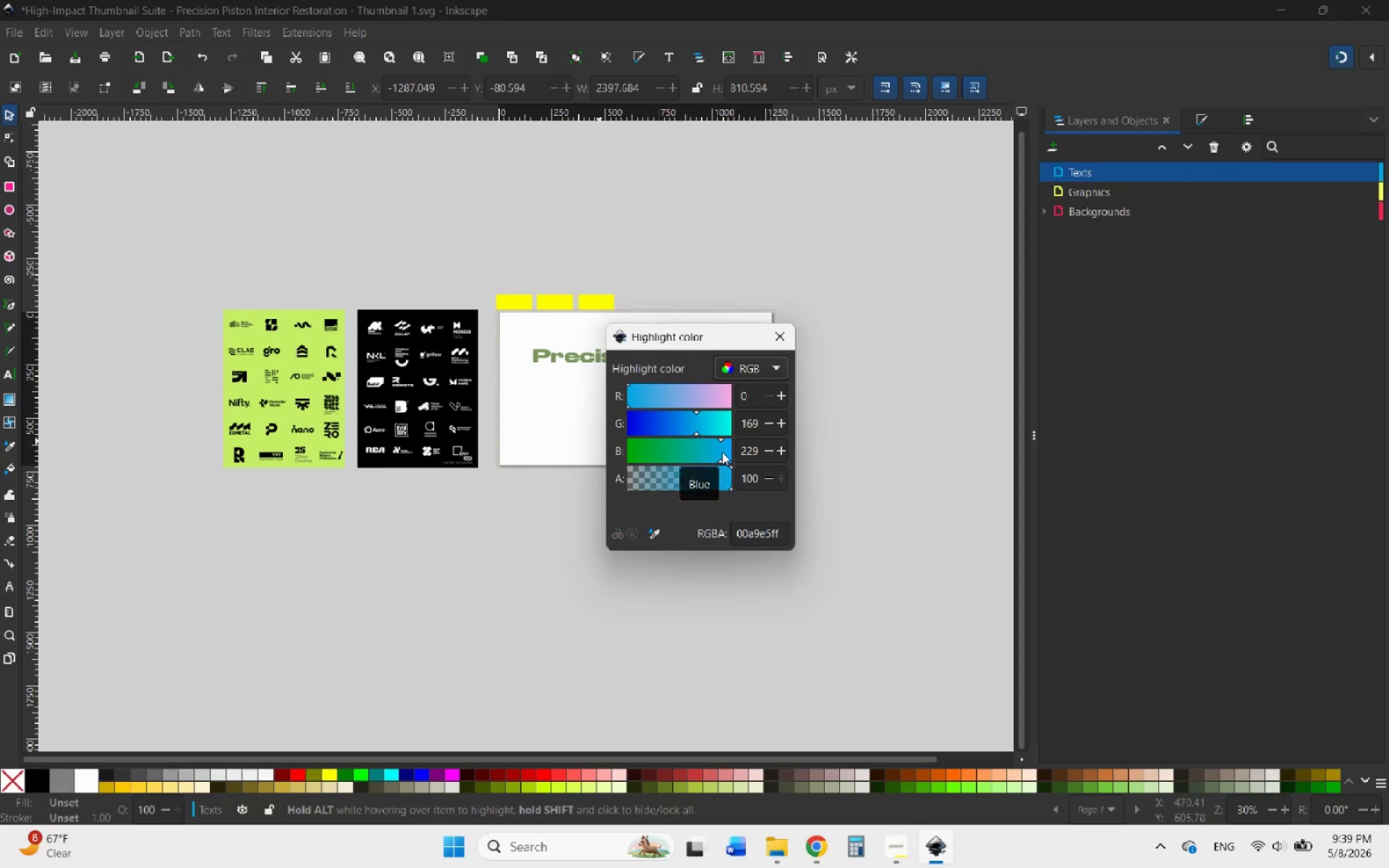 
left_click_drag(start_coordinate=[722, 452], to_coordinate=[760, 455])
 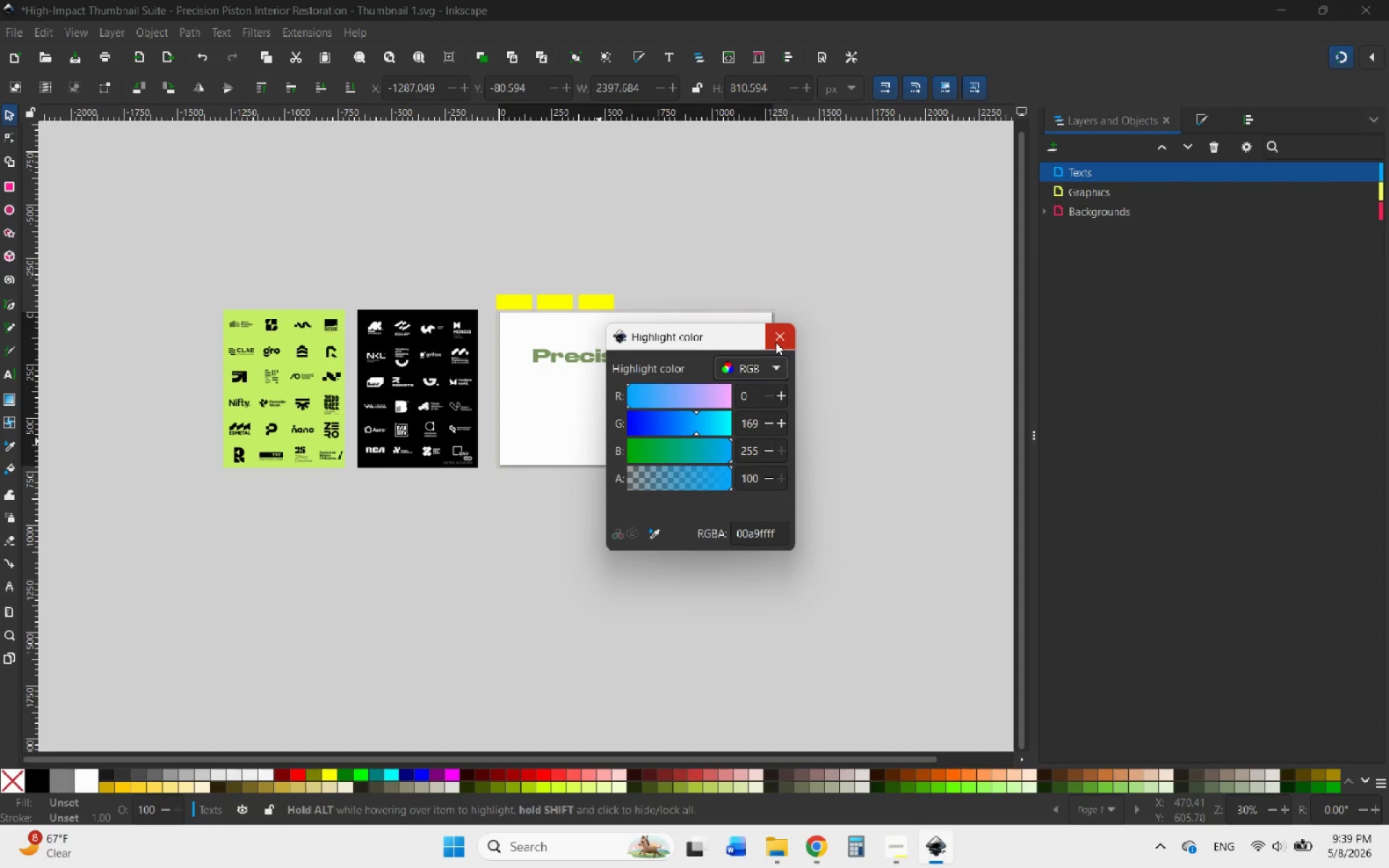 
left_click([776, 342])
 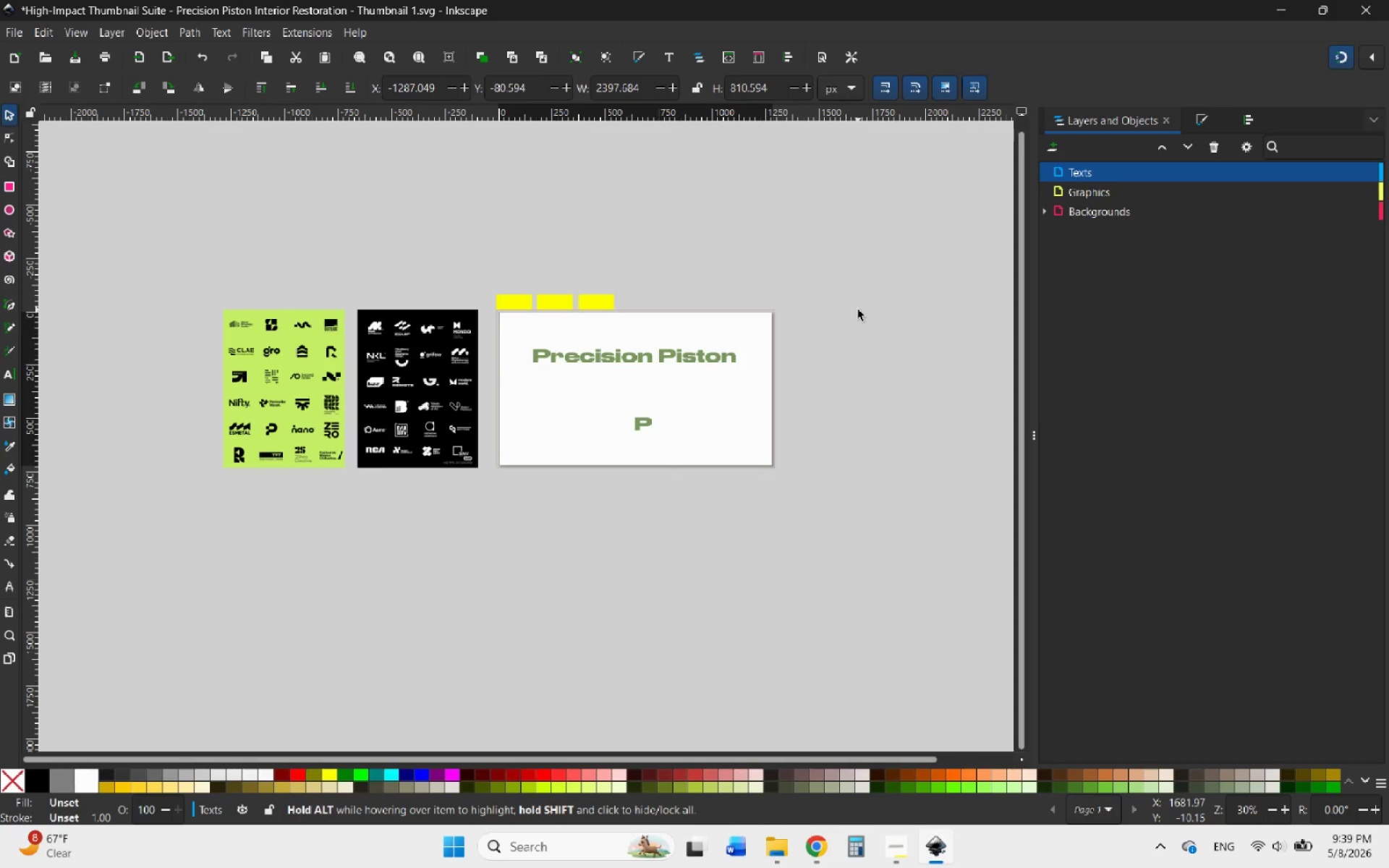 
left_click([854, 316])
 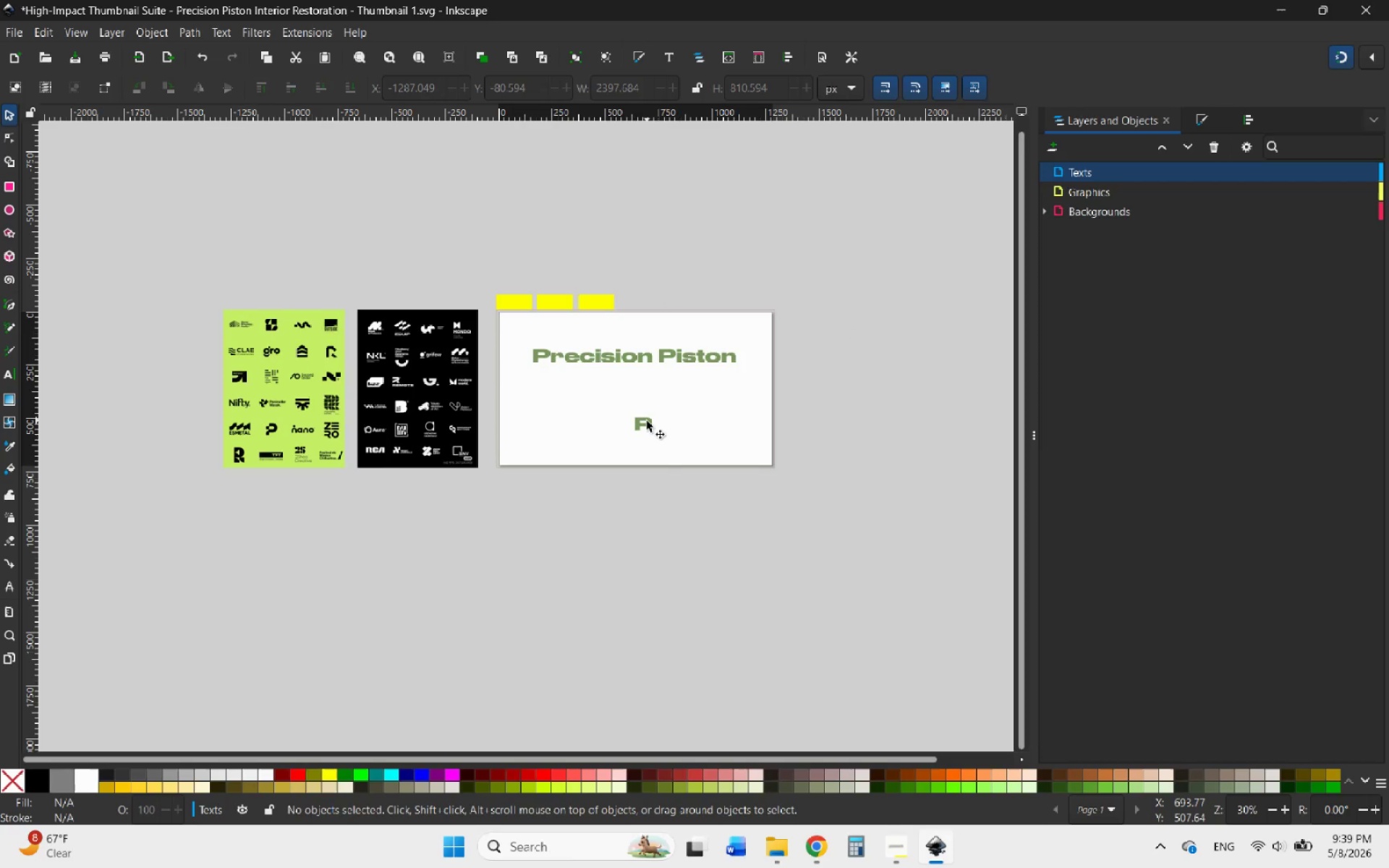 
left_click([647, 421])
 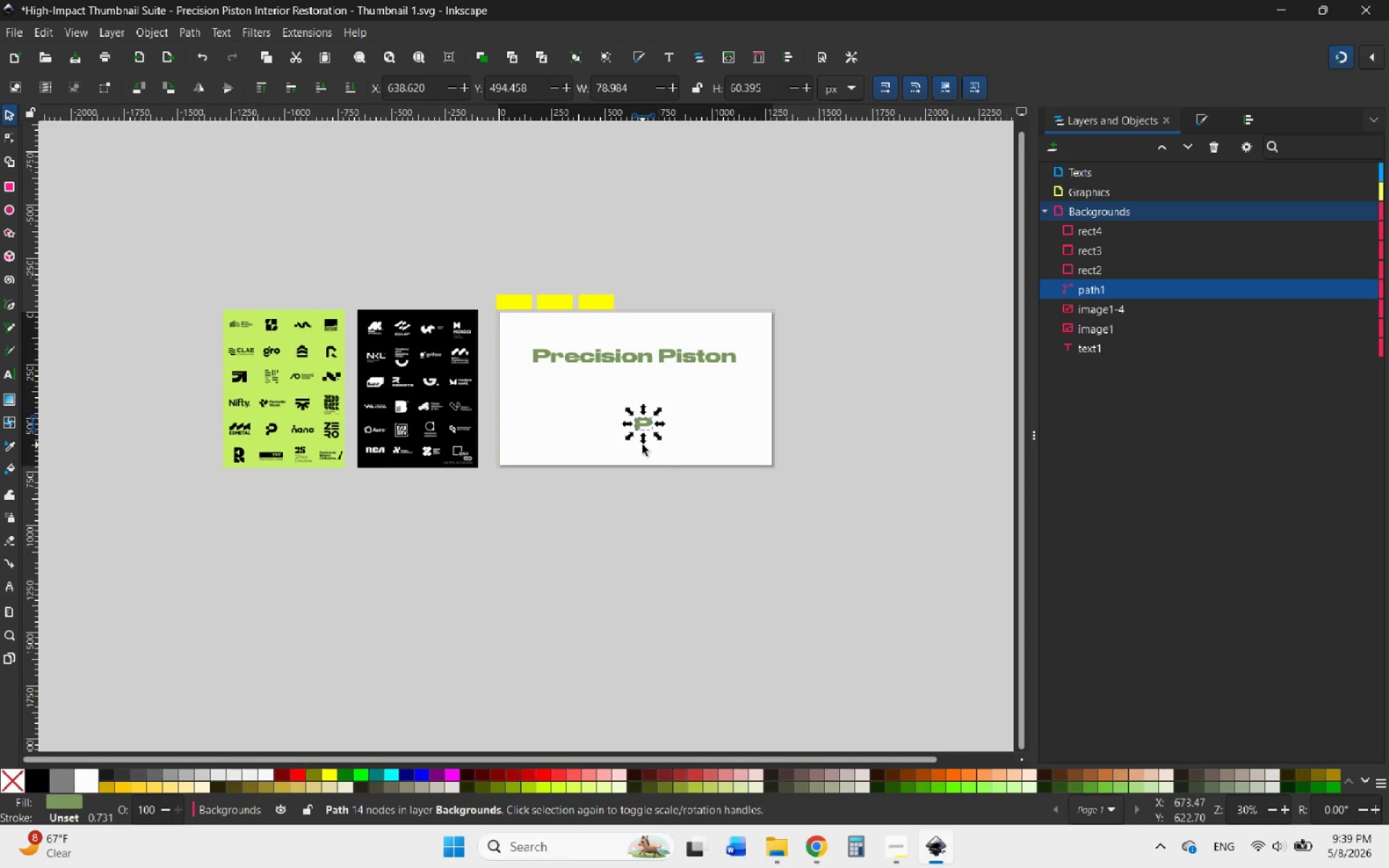 
hold_key(key=ControlLeft, duration=1.61)
scroll: coordinate [639, 386], scroll_direction: up, amount: 7.0
 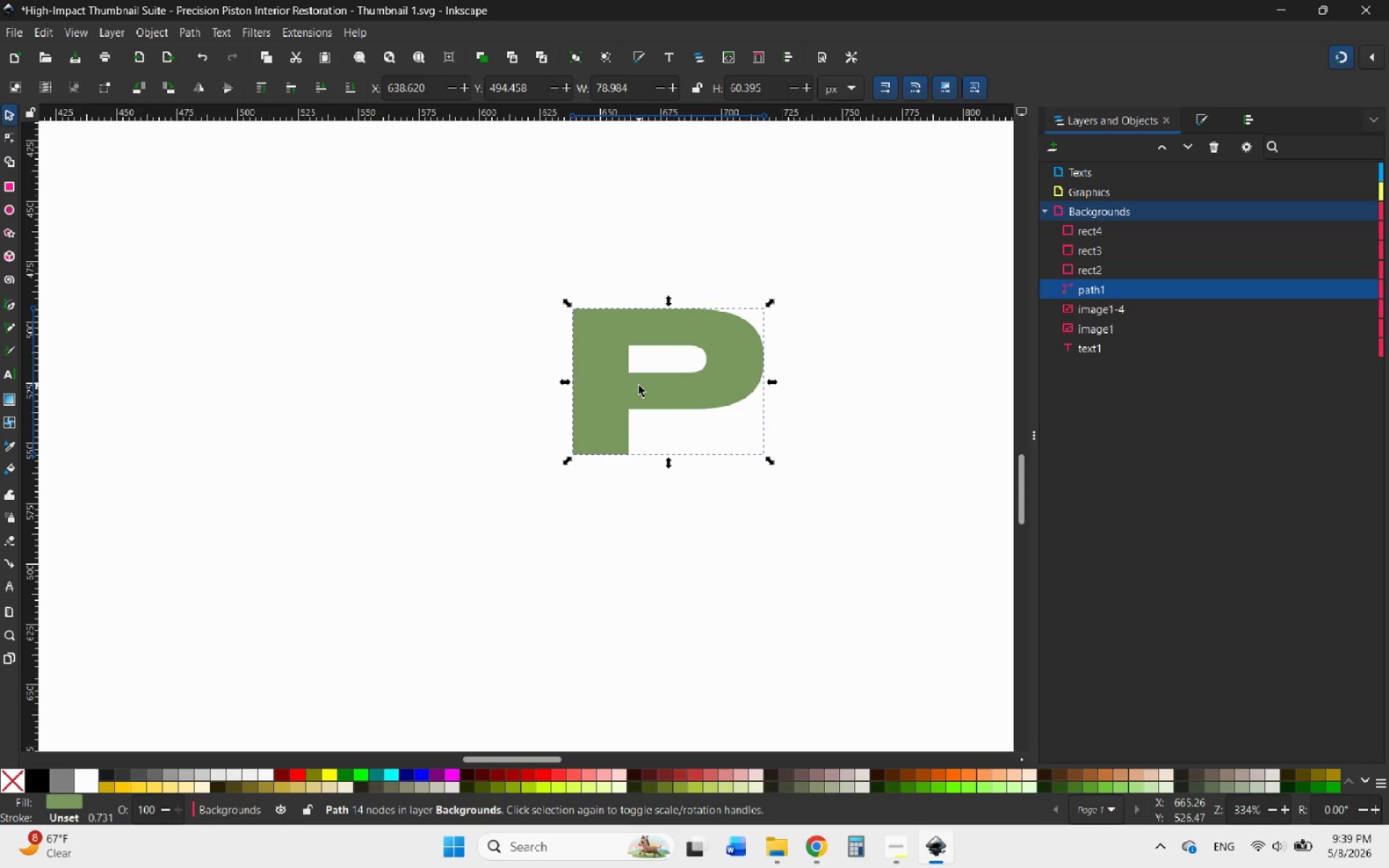 
right_click([639, 386])
 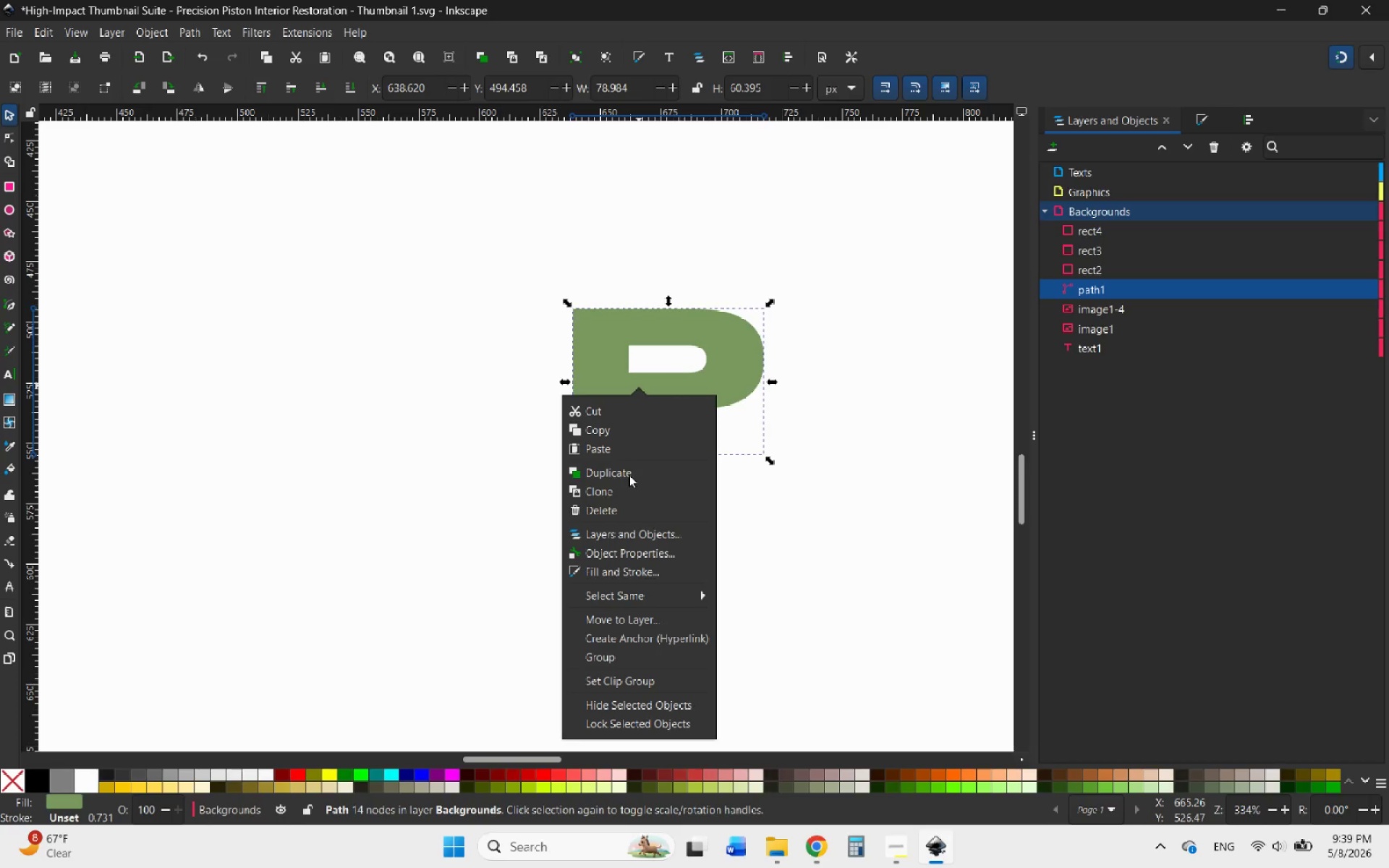 
left_click([626, 475])
 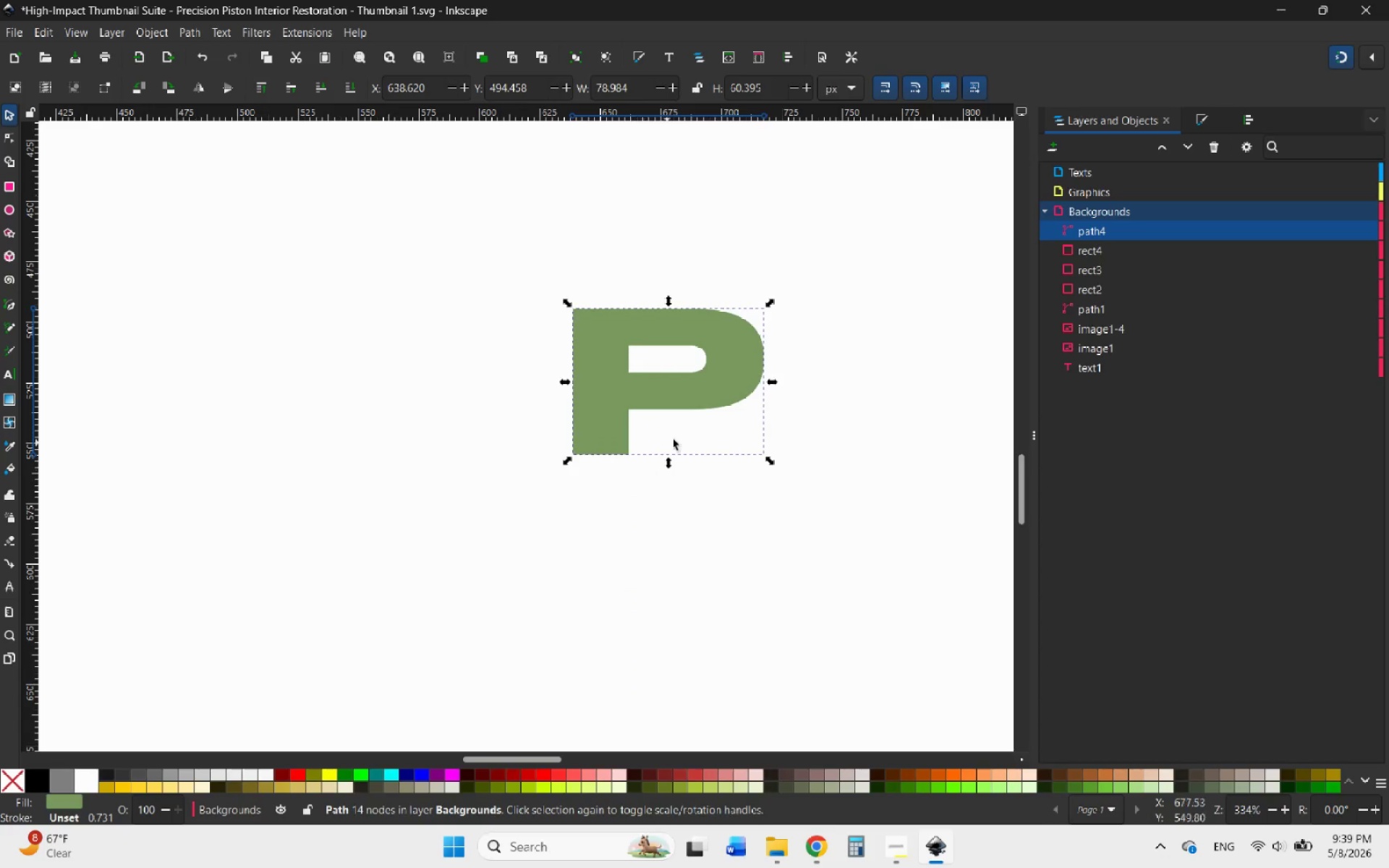 
hold_key(key=AltLeft, duration=1.53)
scroll: coordinate [739, 474], scroll_direction: down, amount: 4.0
 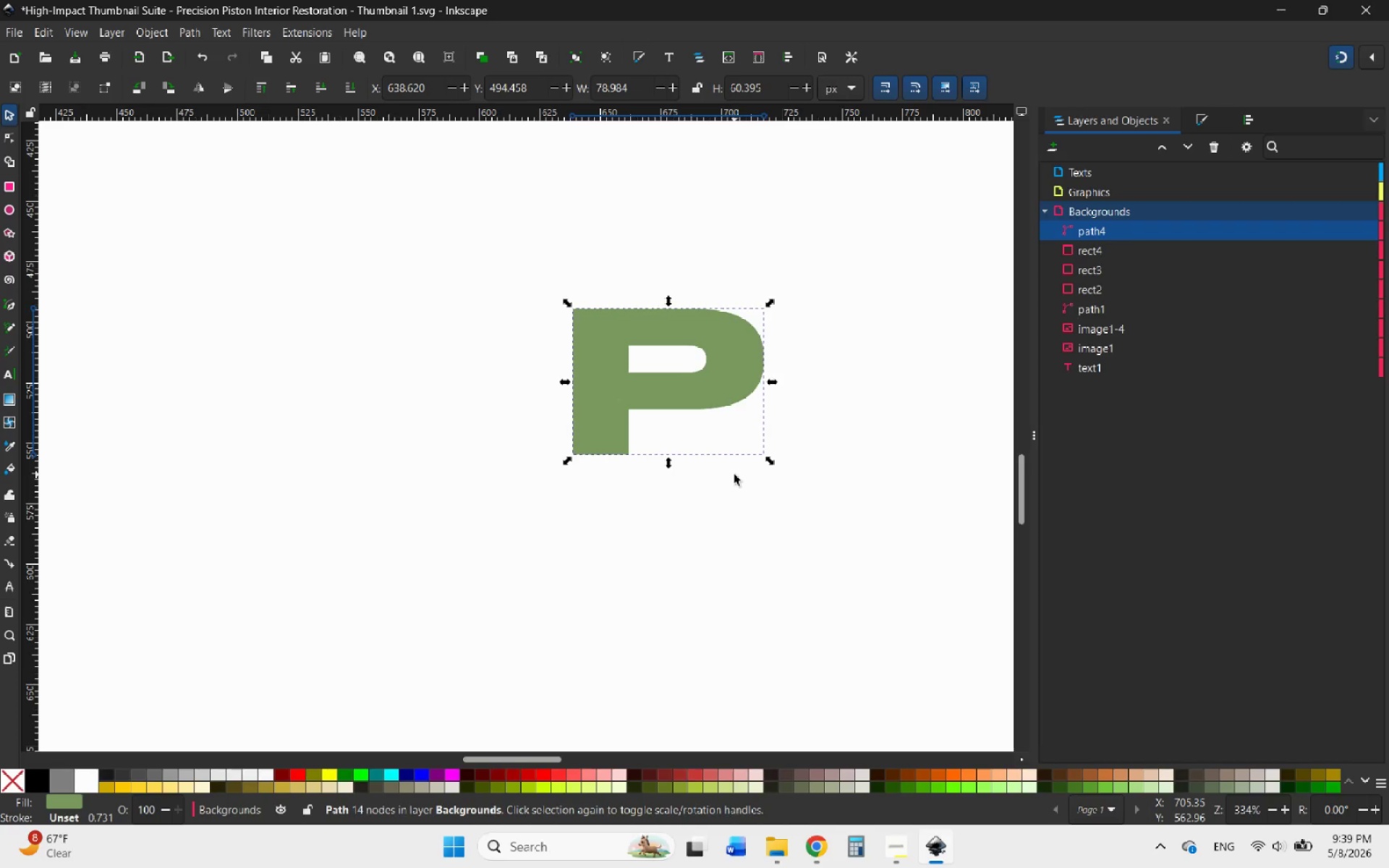 
hold_key(key=ControlLeft, duration=1.16)
scroll: coordinate [726, 451], scroll_direction: none, amount: 0.0
 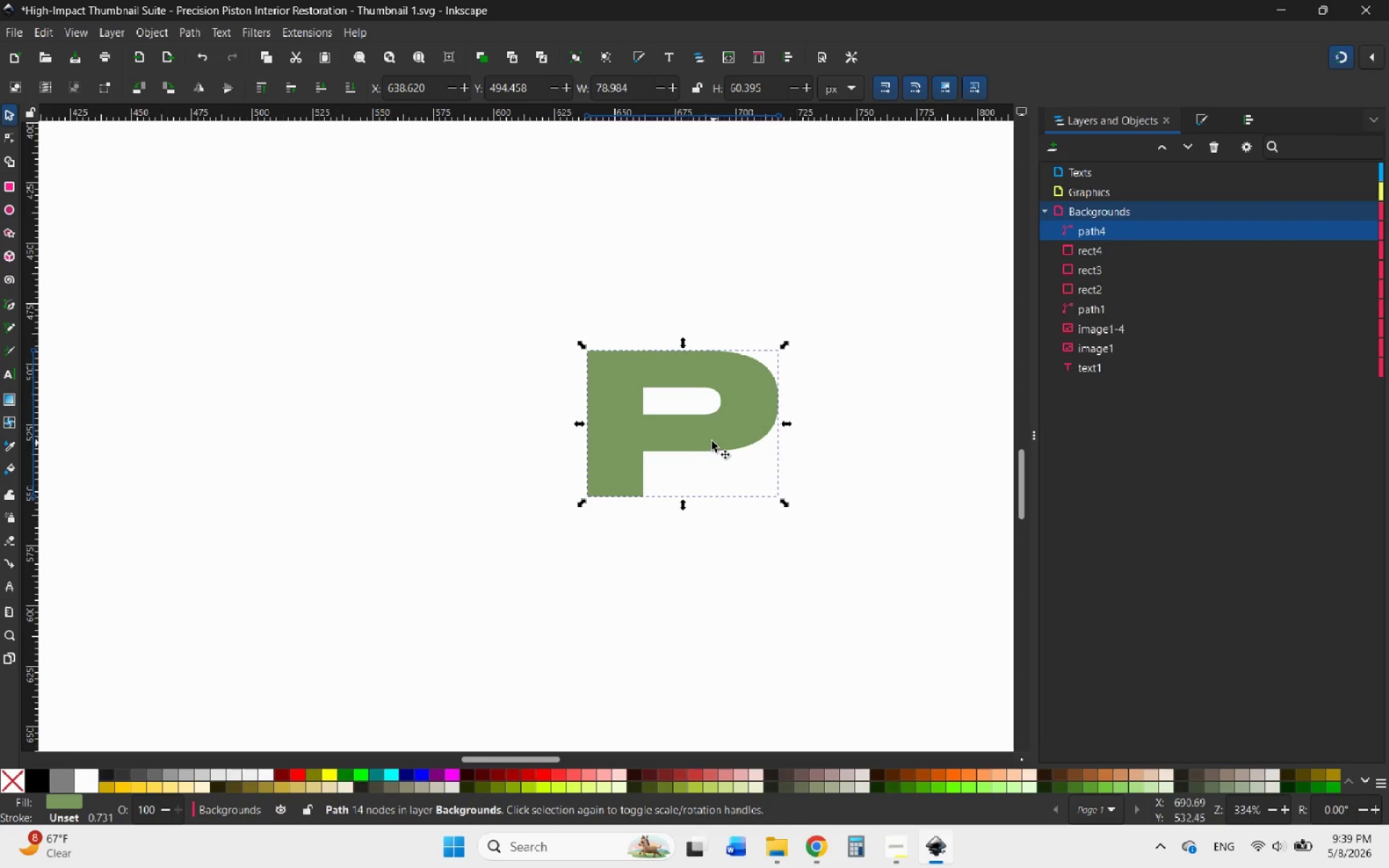 
left_click_drag(start_coordinate=[707, 440], to_coordinate=[494, 424])
 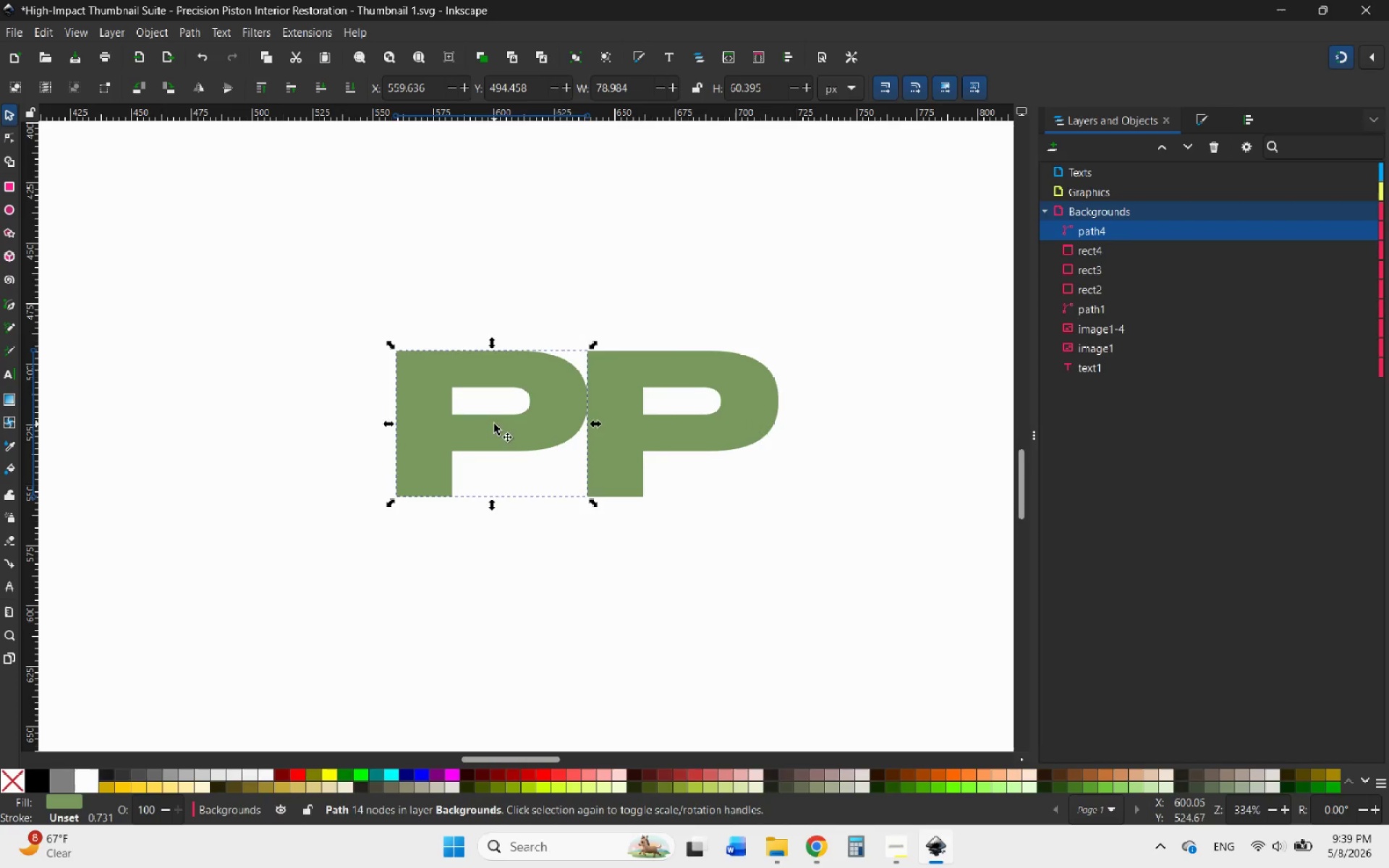 
hold_key(key=ControlLeft, duration=1.56)
 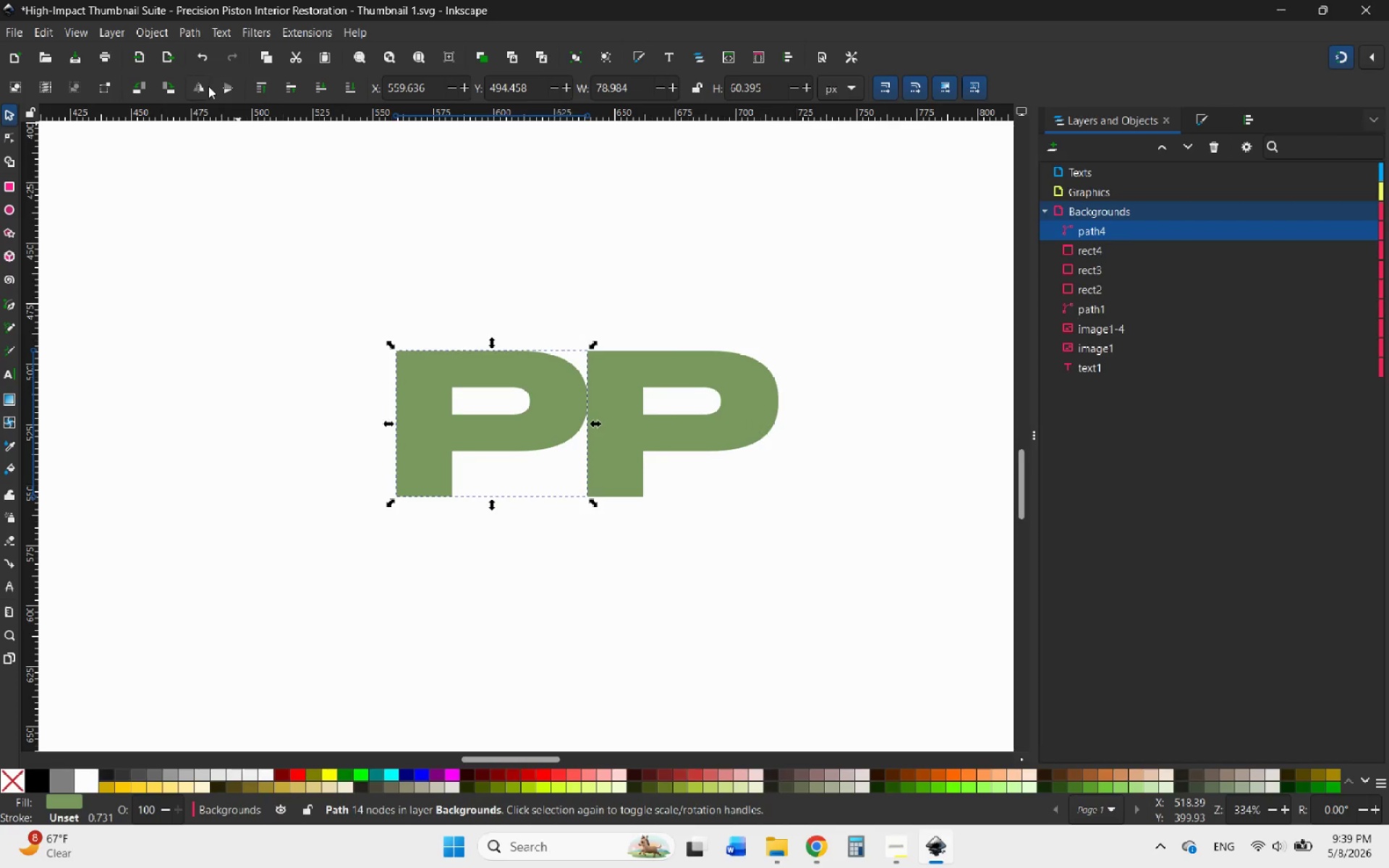 
left_click([203, 85])
 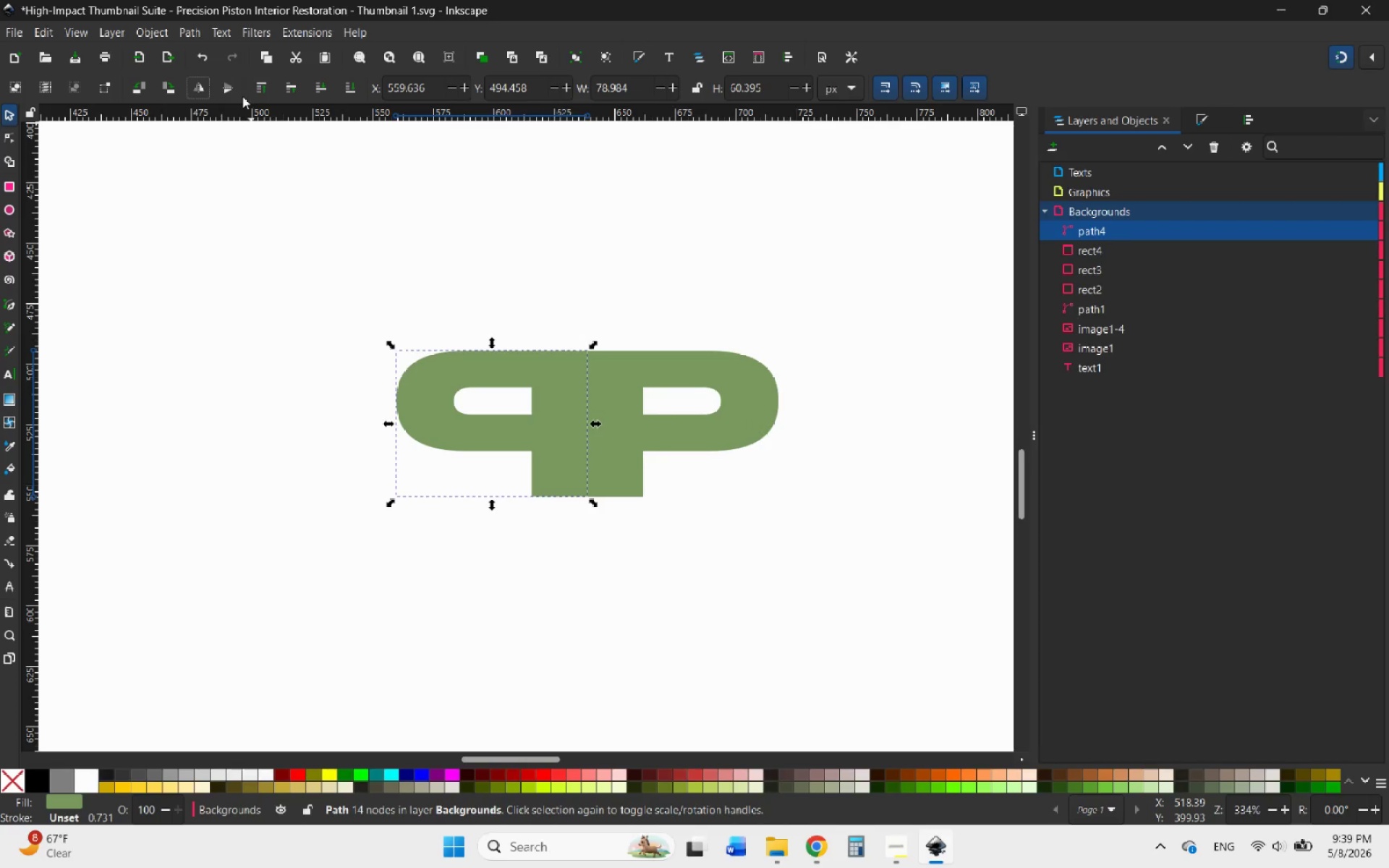 
left_click([225, 93])
 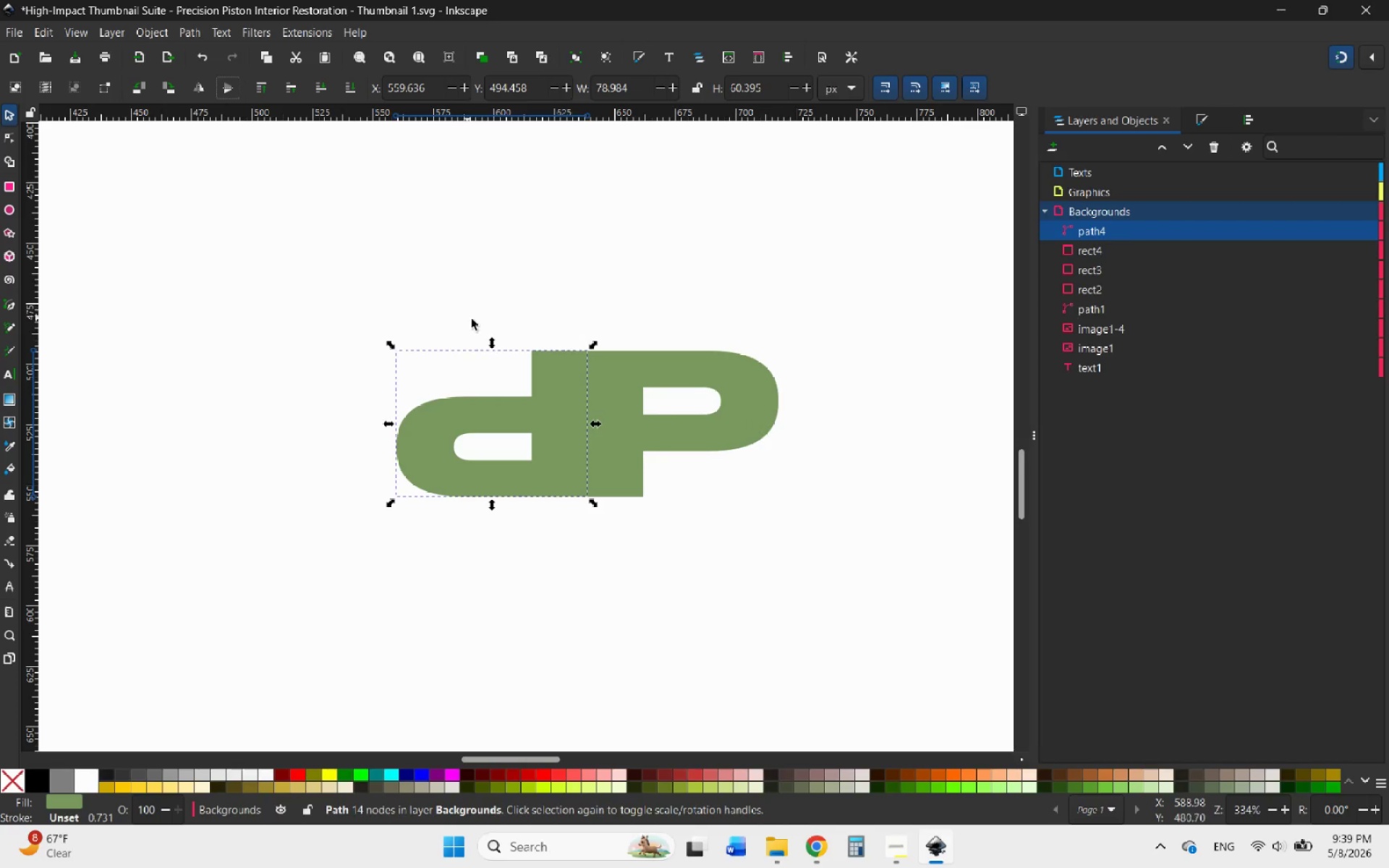 
hold_key(key=ControlLeft, duration=0.53)
scroll: coordinate [583, 402], scroll_direction: up, amount: 2.0
 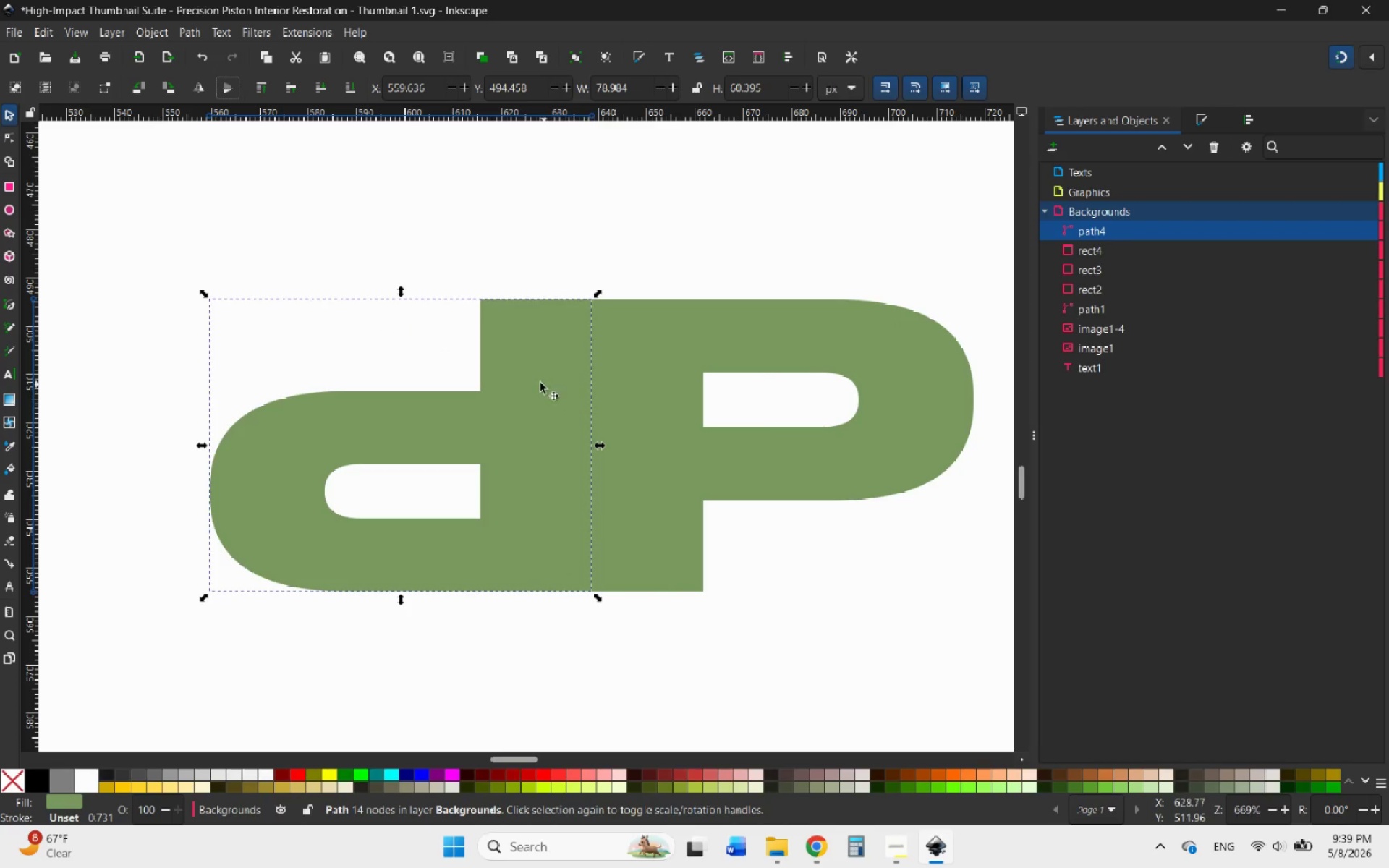 
left_click_drag(start_coordinate=[538, 380], to_coordinate=[658, 383])
 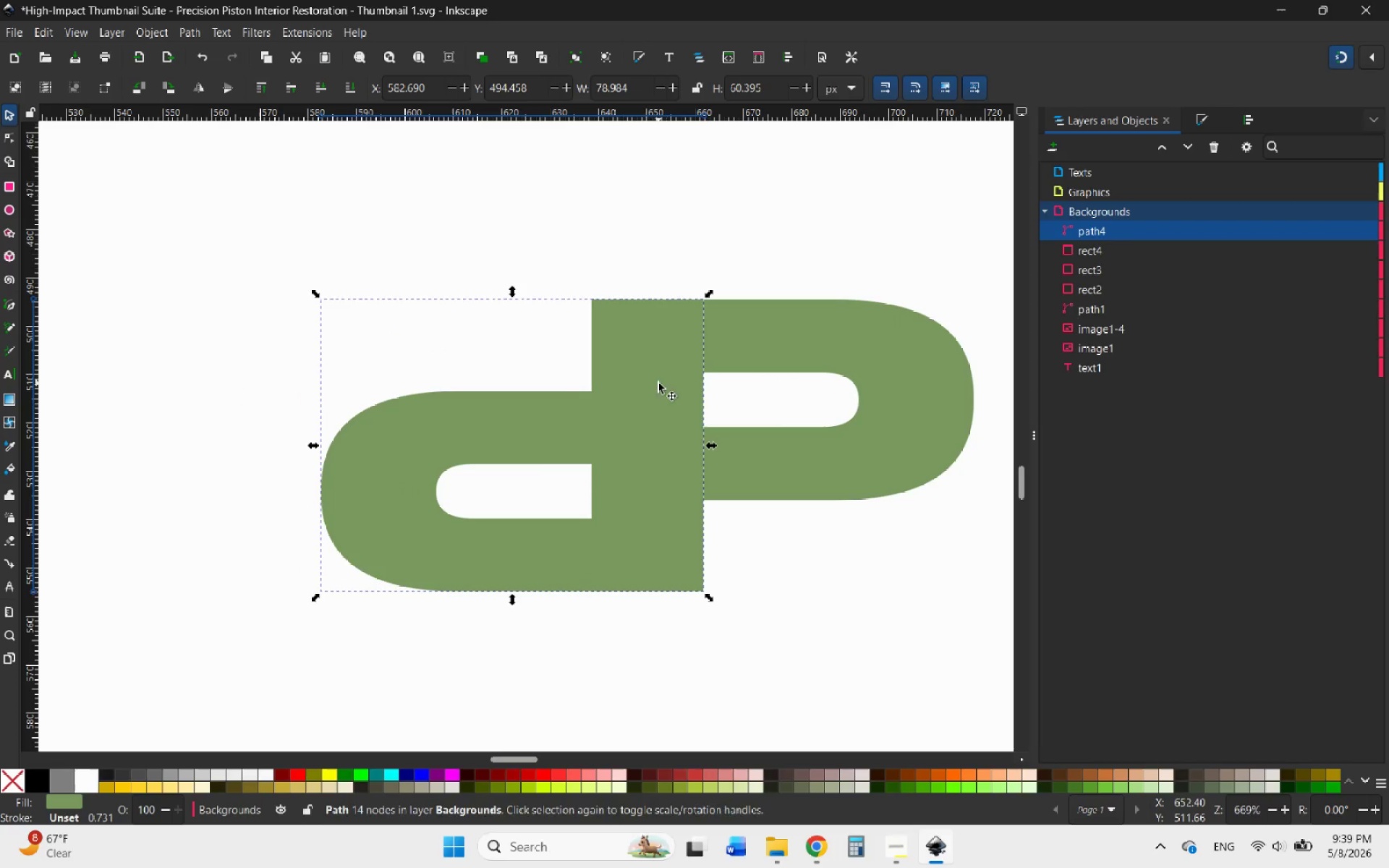 
hold_key(key=ControlLeft, duration=0.84)
scroll: coordinate [640, 375], scroll_direction: down, amount: 3.0
 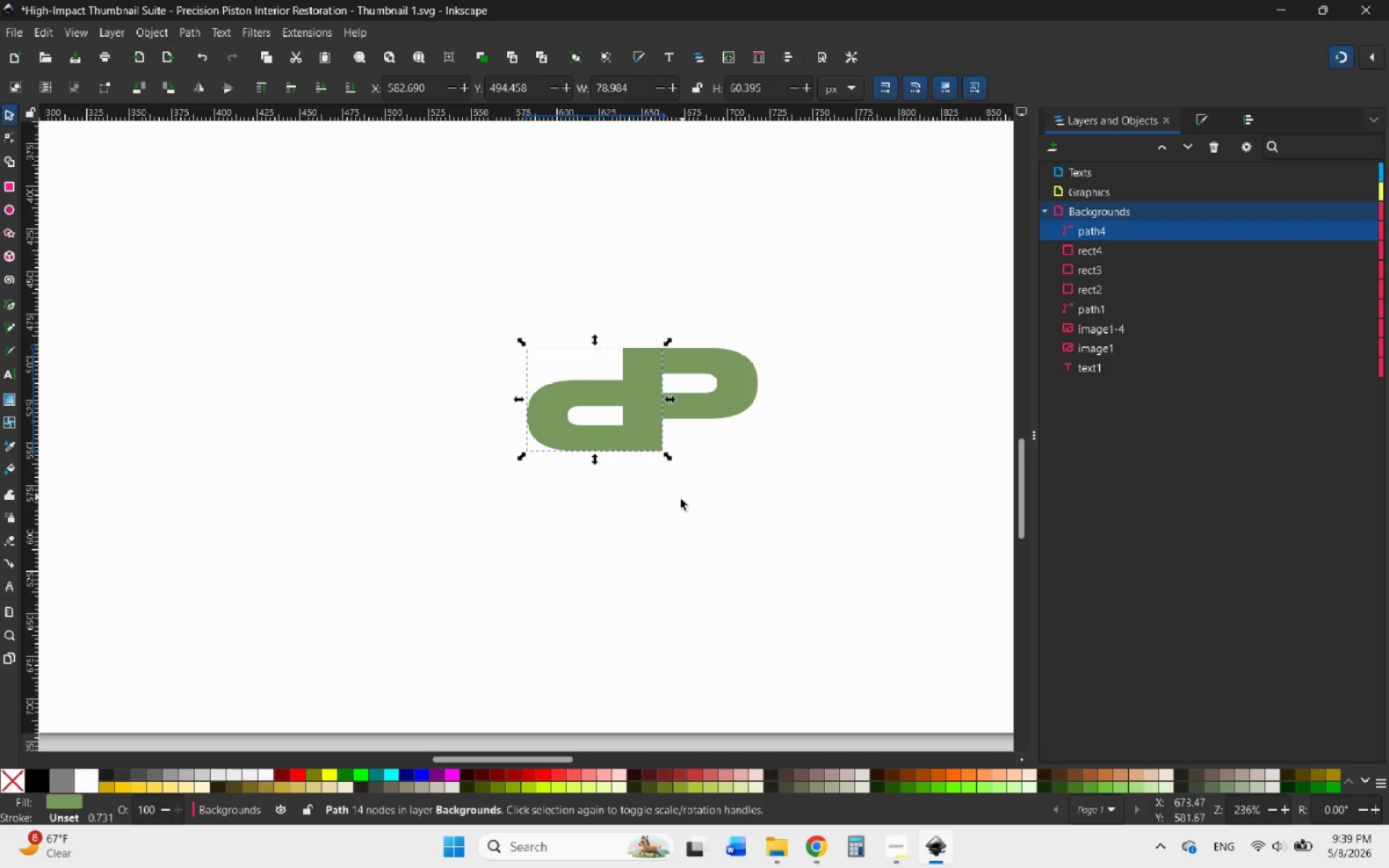 
left_click([680, 501])
 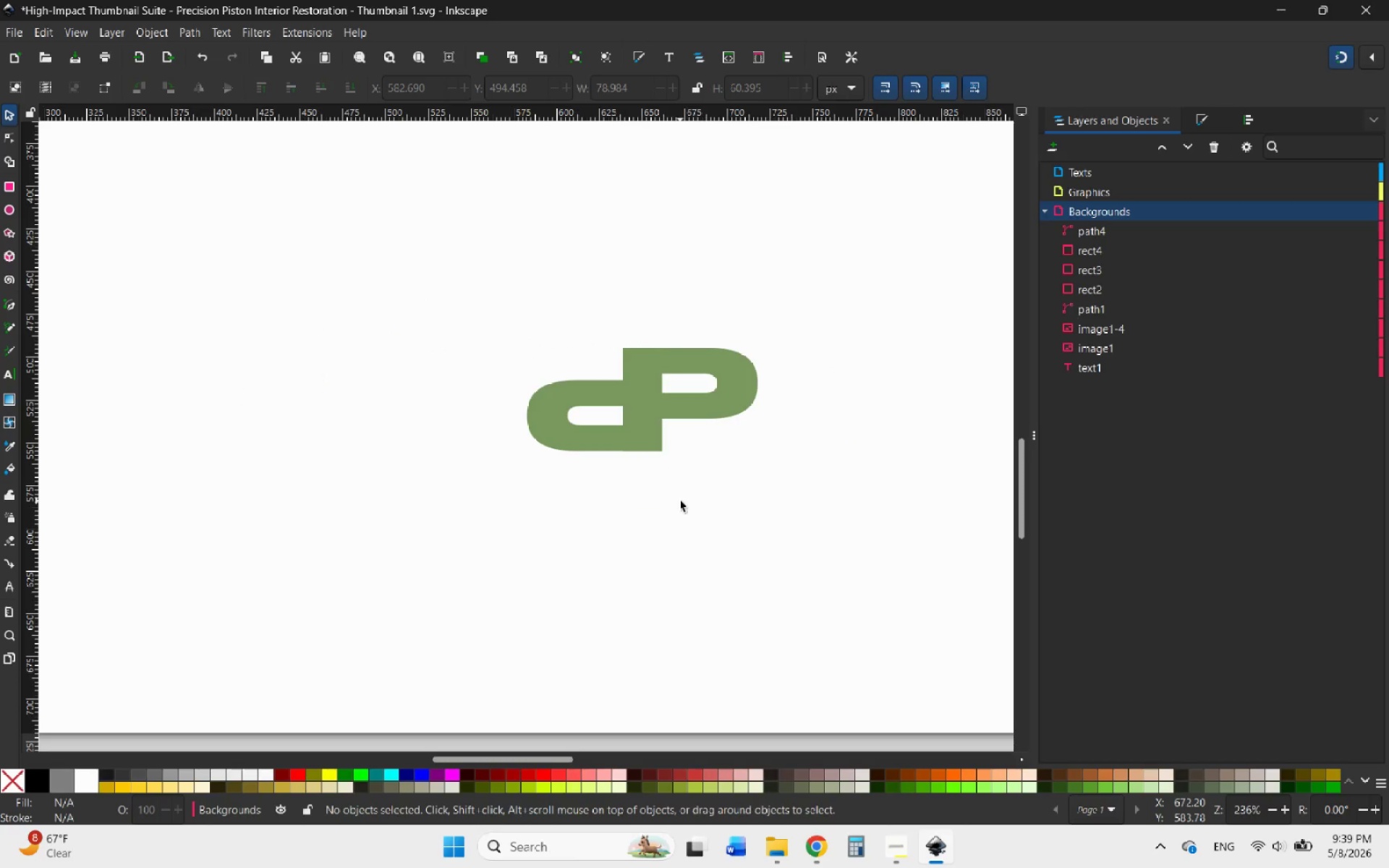 
hold_key(key=ControlLeft, duration=2.27)
scroll: coordinate [692, 467], scroll_direction: down, amount: 2.0
 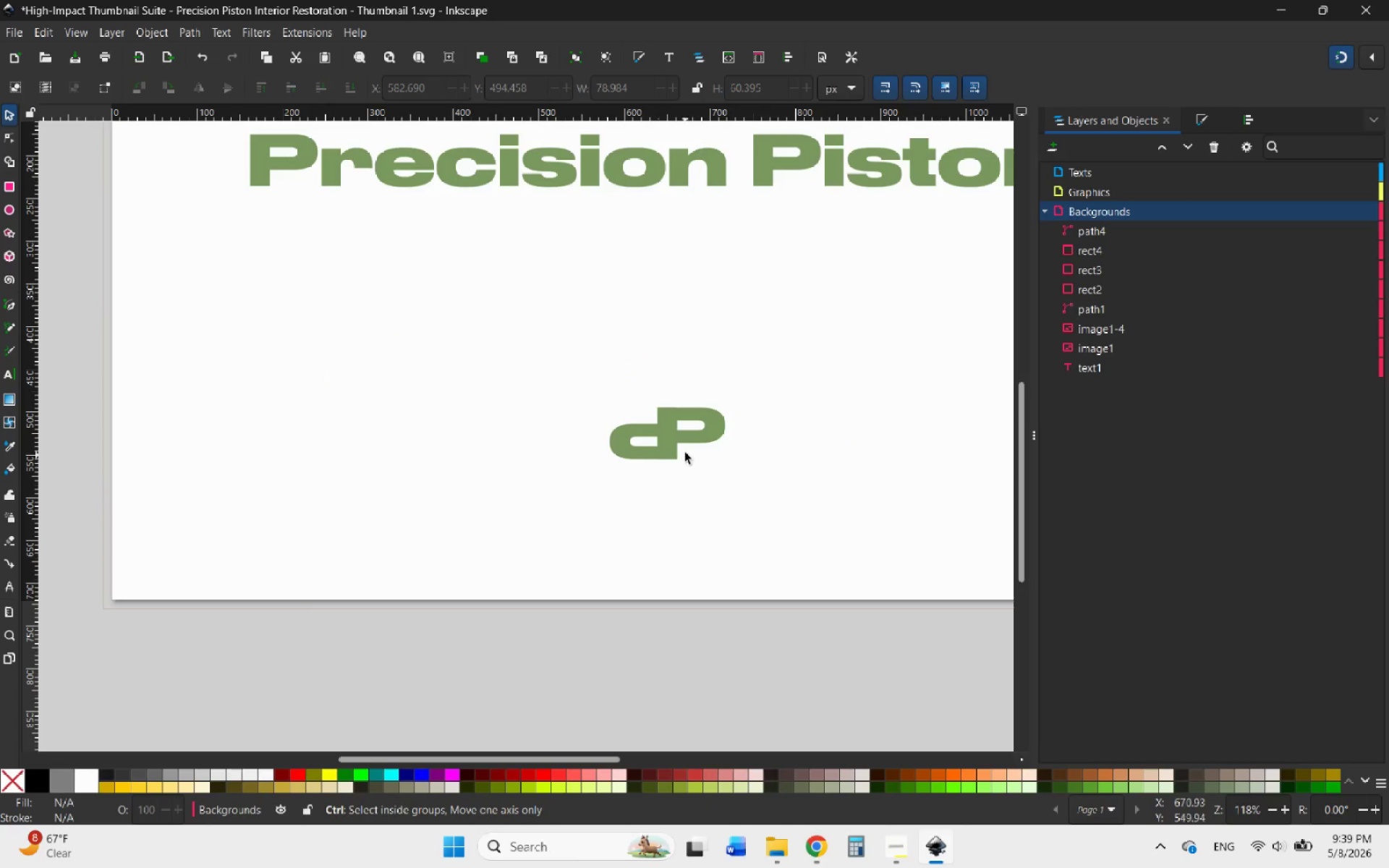 
scroll: coordinate [684, 450], scroll_direction: up, amount: 3.0
 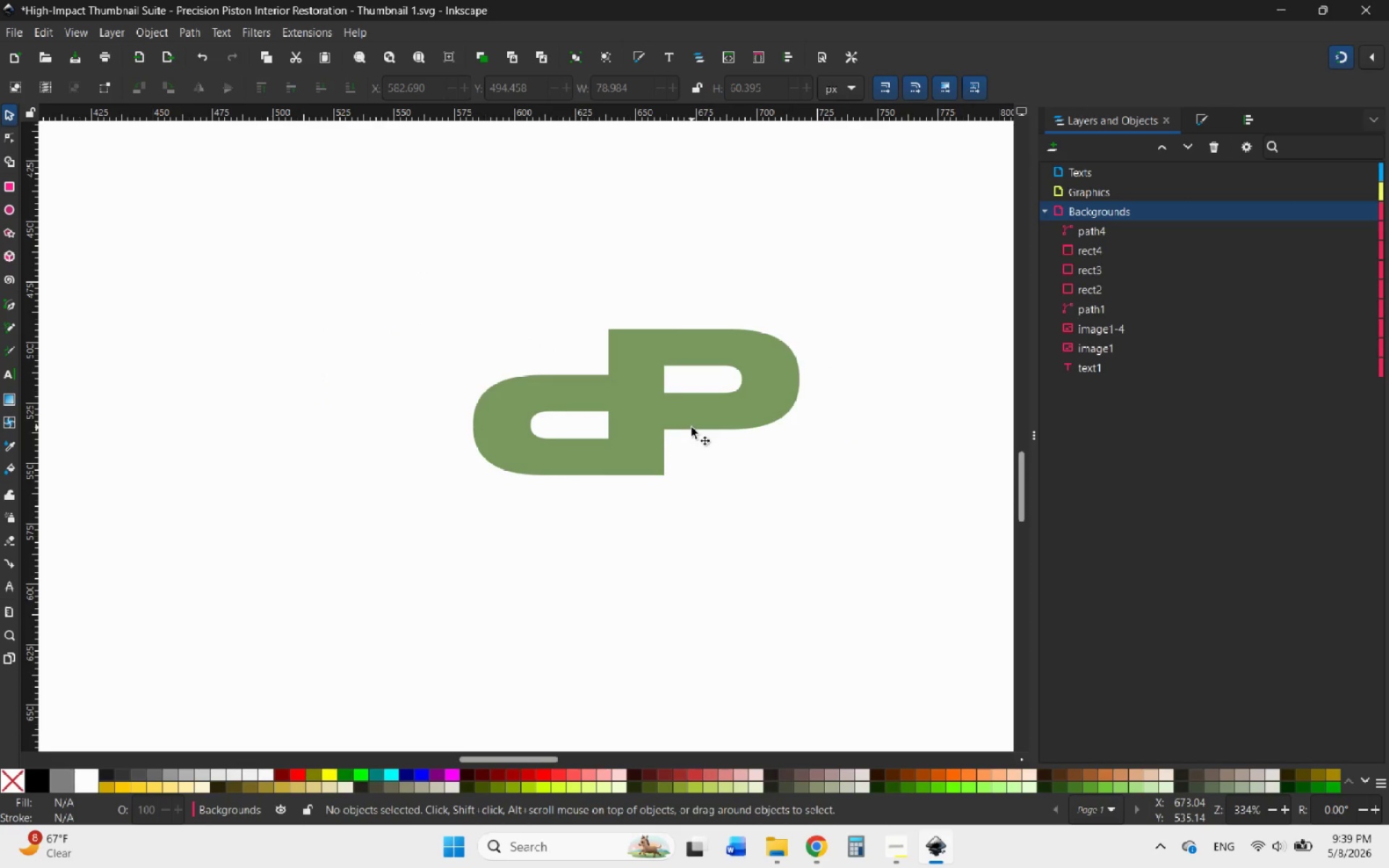 
left_click_drag(start_coordinate=[378, 260], to_coordinate=[885, 561])
 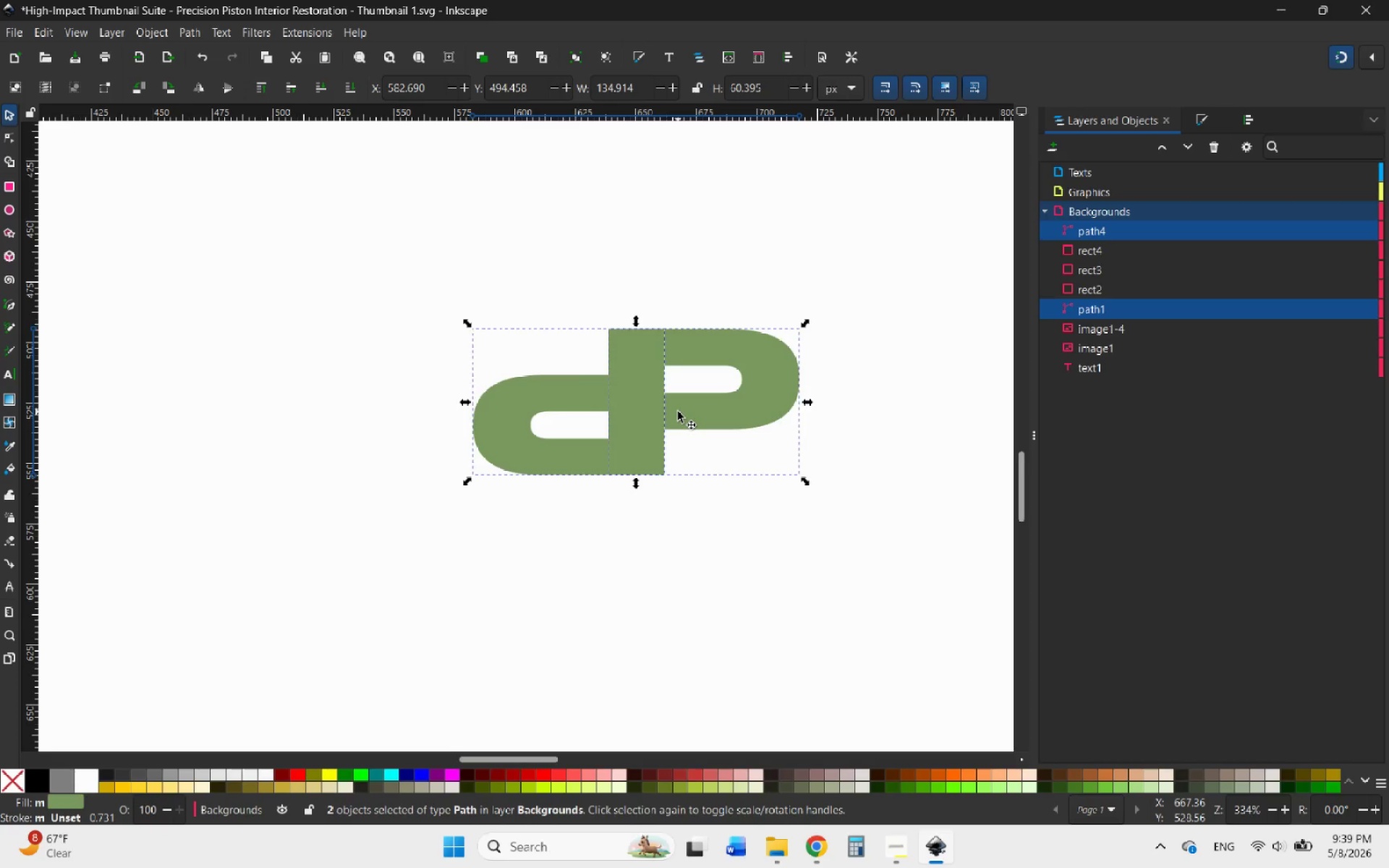 
right_click([678, 412])
 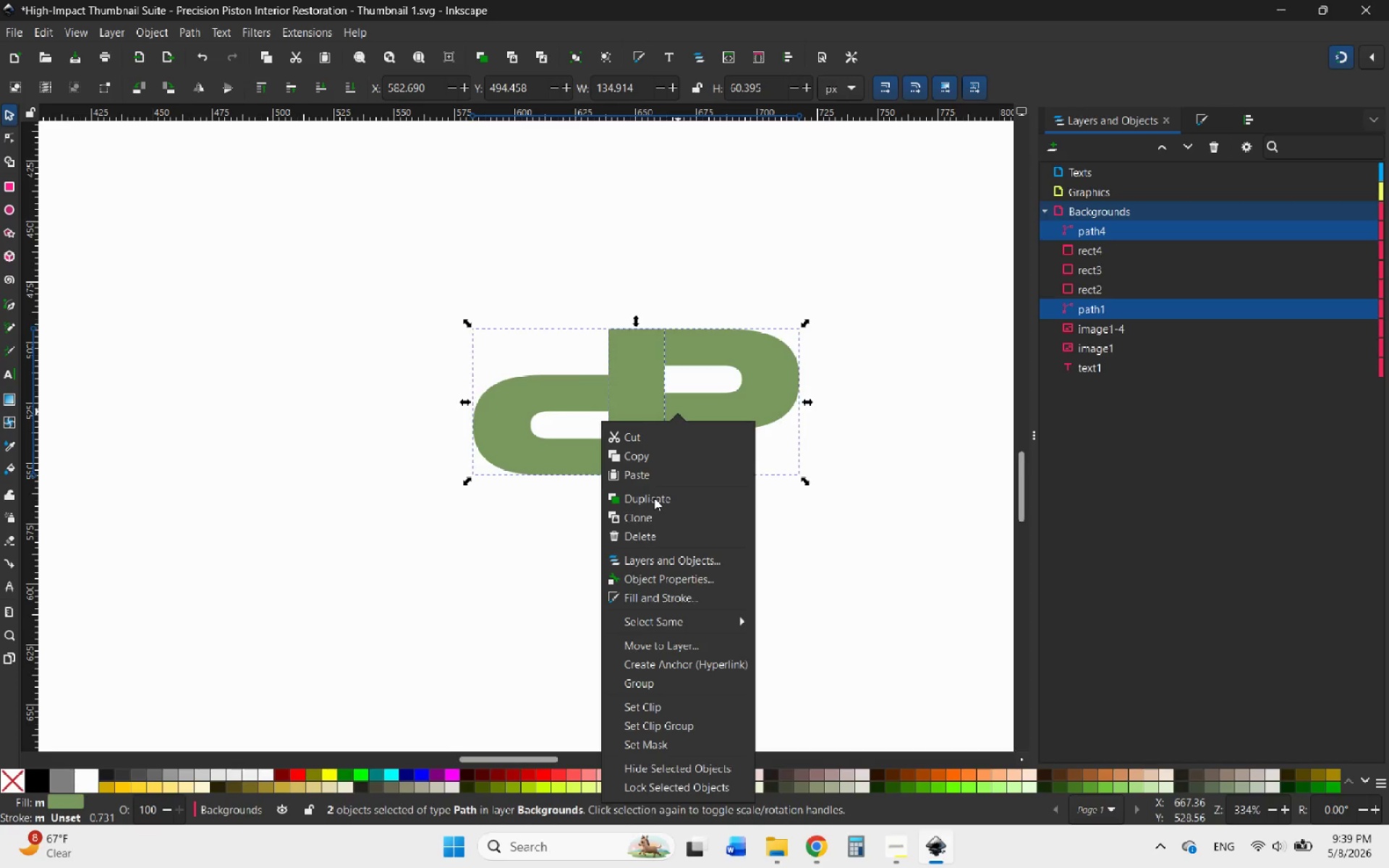 
left_click([654, 498])
 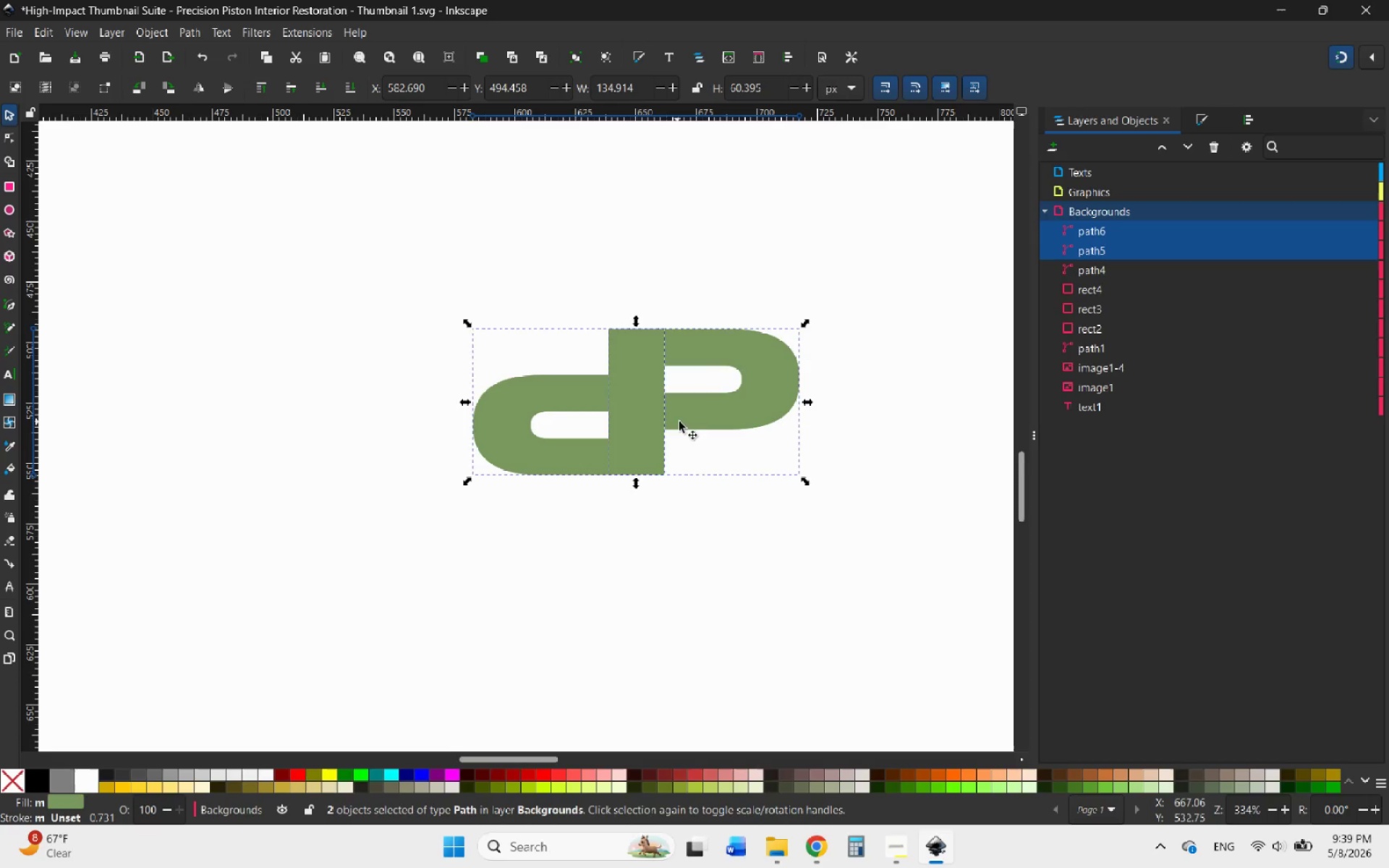 
left_click_drag(start_coordinate=[683, 419], to_coordinate=[678, 276])
 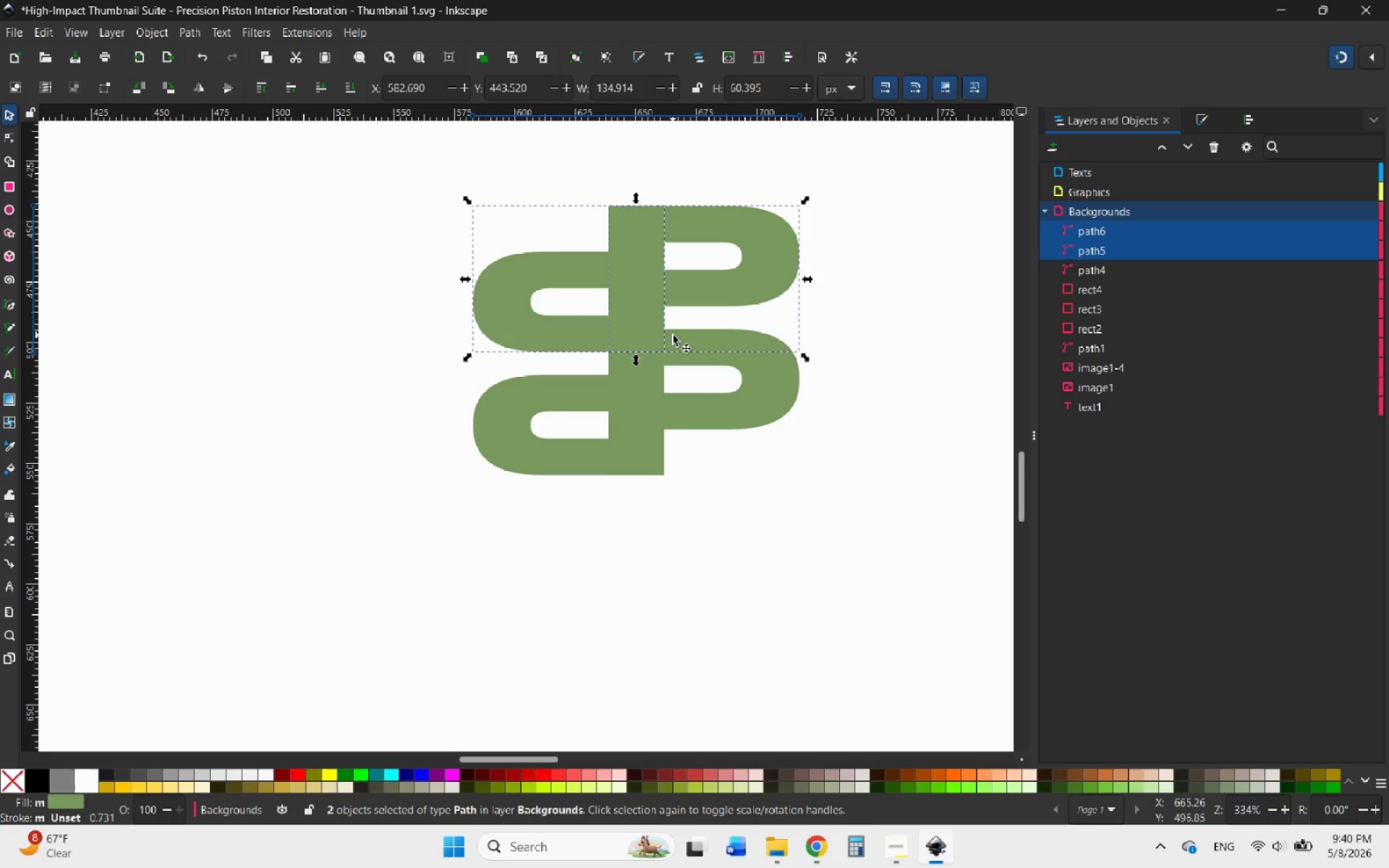 
hold_key(key=ControlLeft, duration=4.02)
 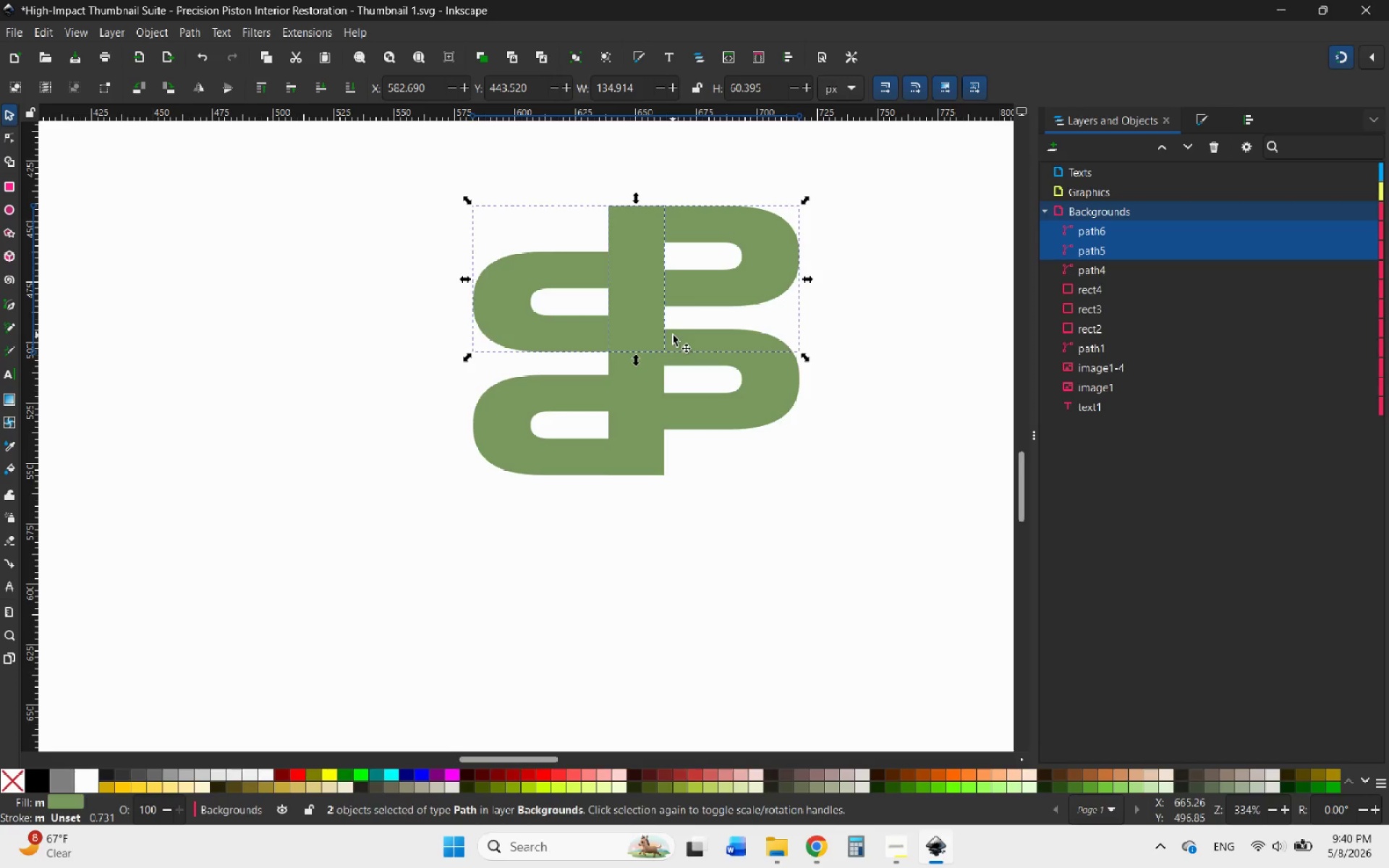 
hold_key(key=ControlLeft, duration=2.47)
scroll: coordinate [620, 431], scroll_direction: down, amount: 1.0
 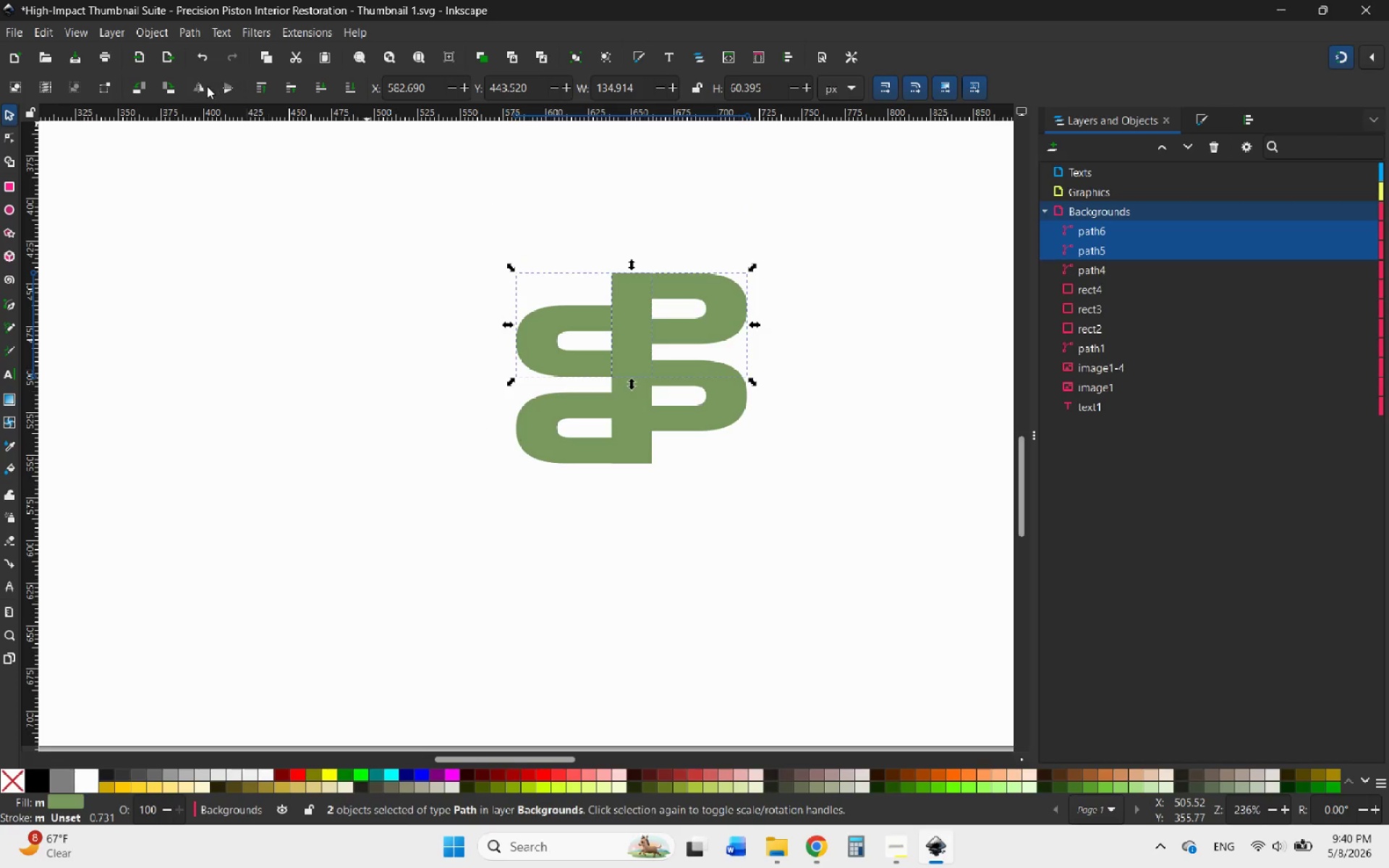 
left_click([200, 86])
 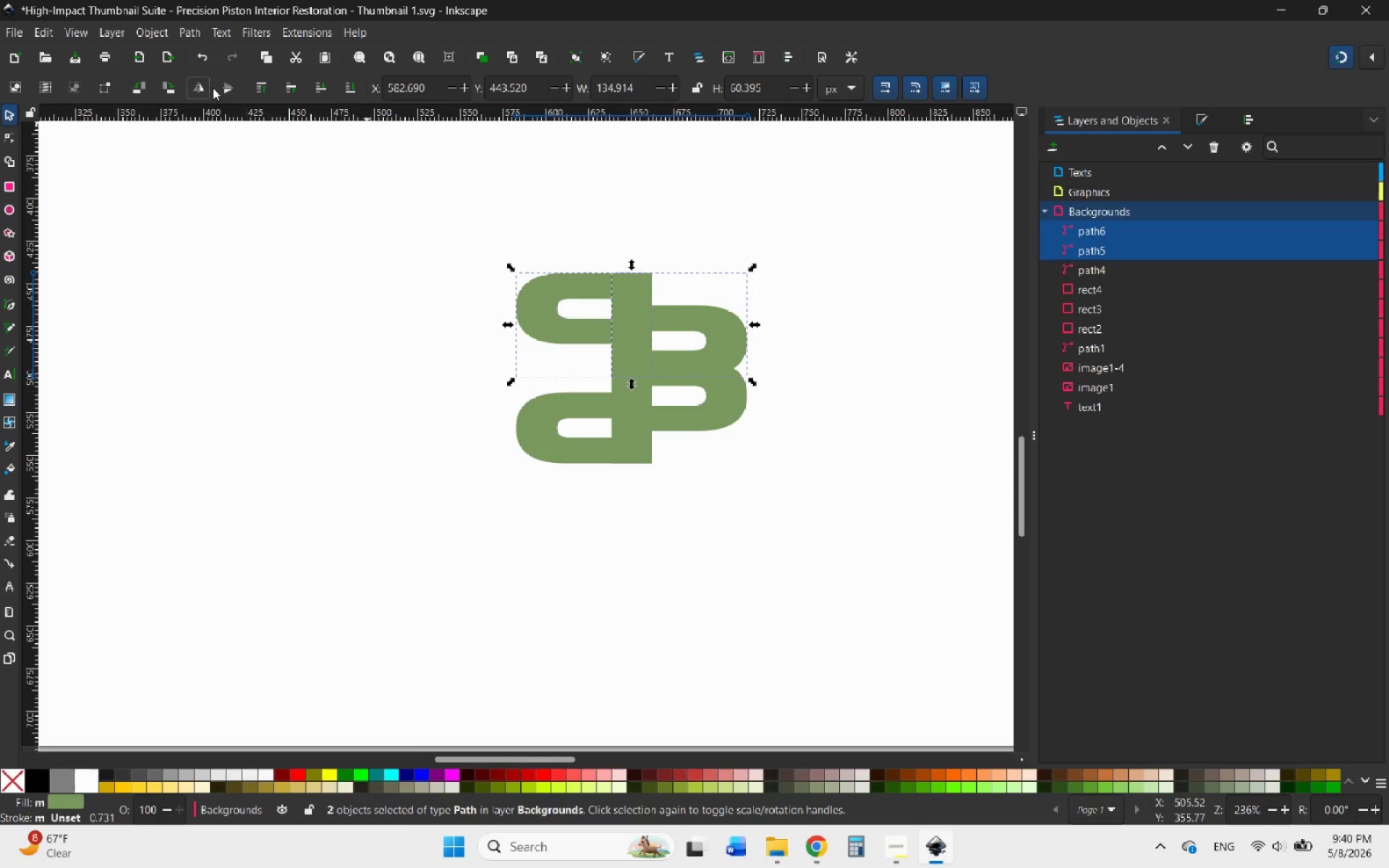 
left_click([223, 89])
 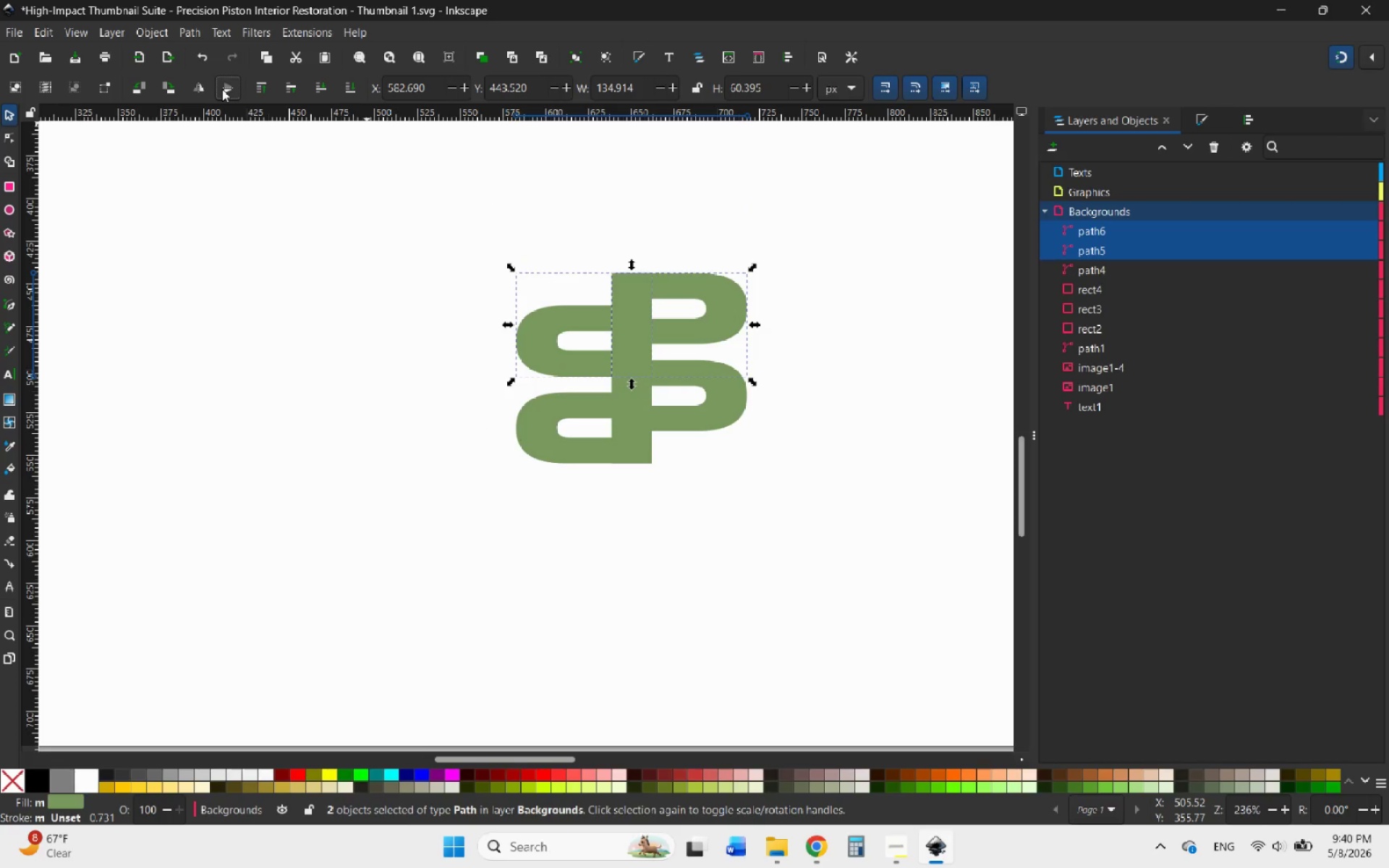 
left_click([201, 88])
 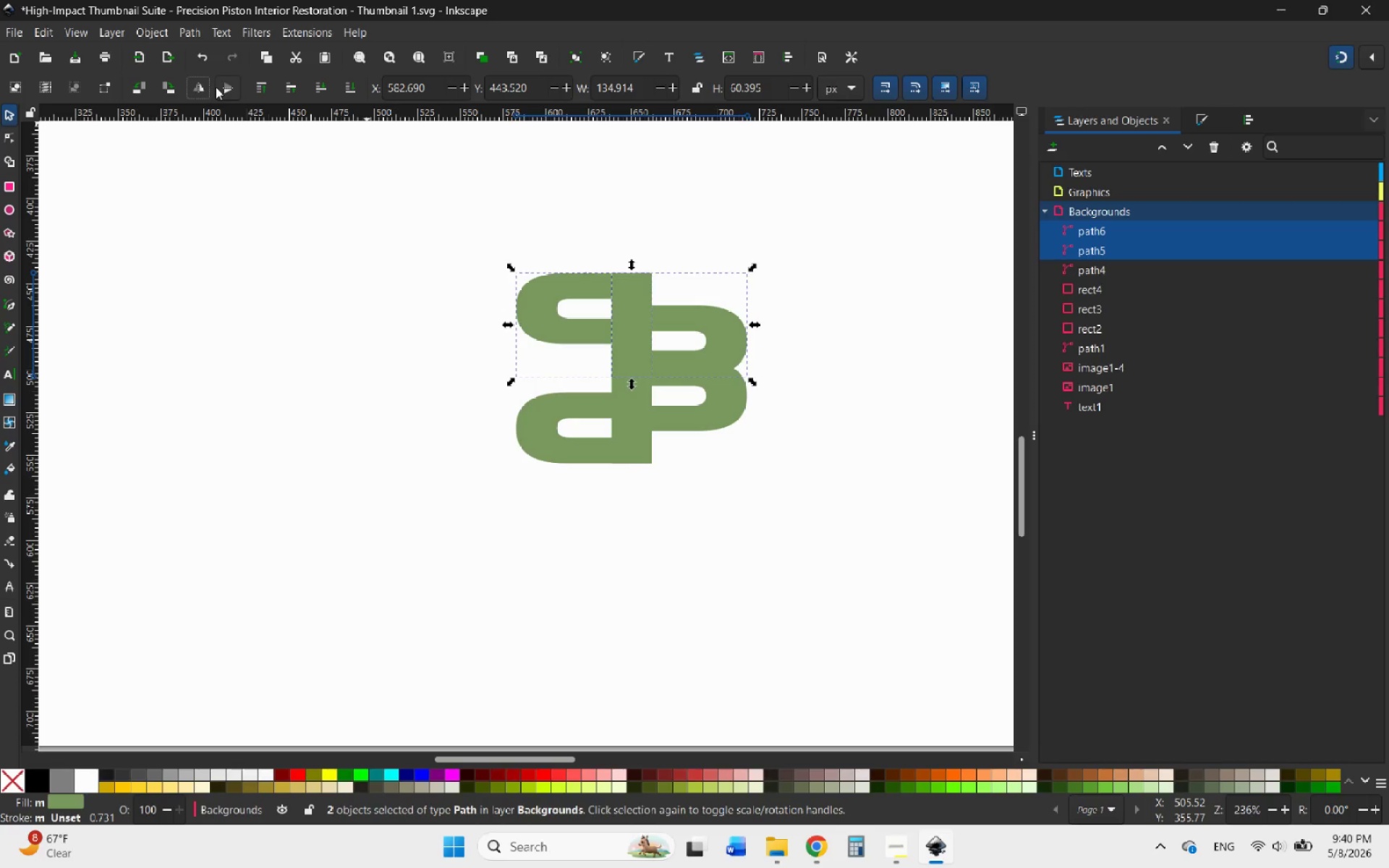 
left_click([201, 86])
 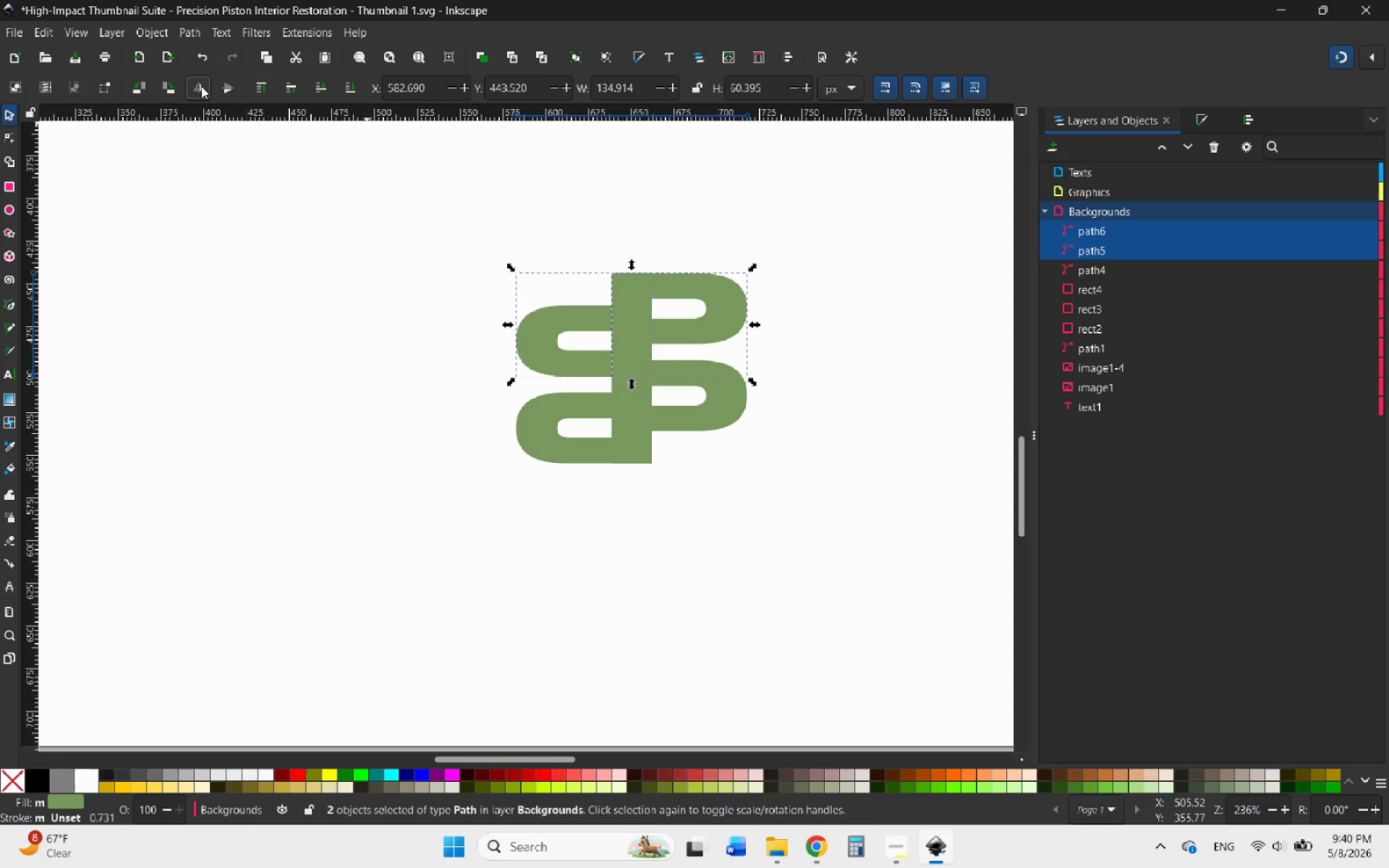 
left_click([201, 86])
 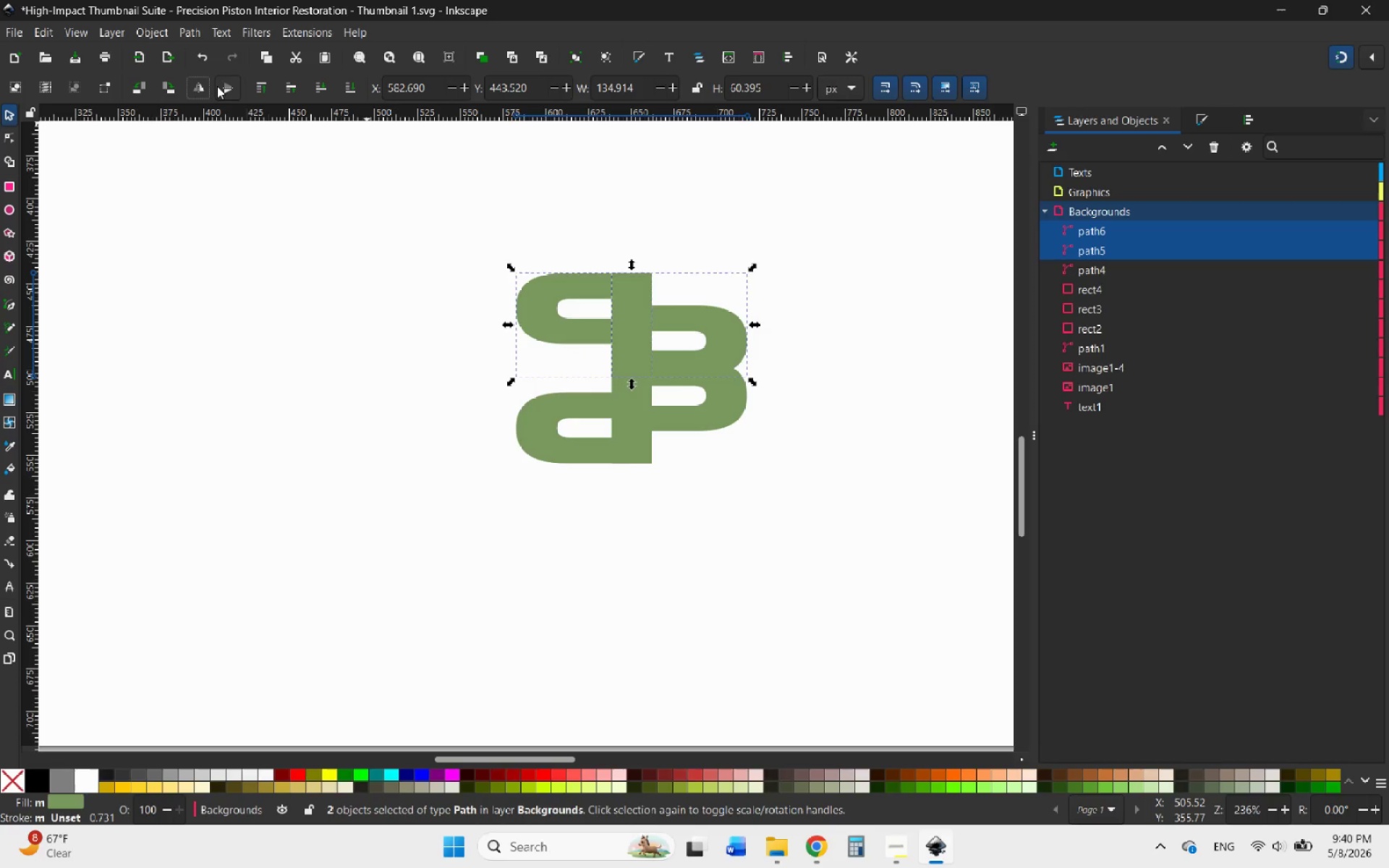 
left_click([217, 86])
 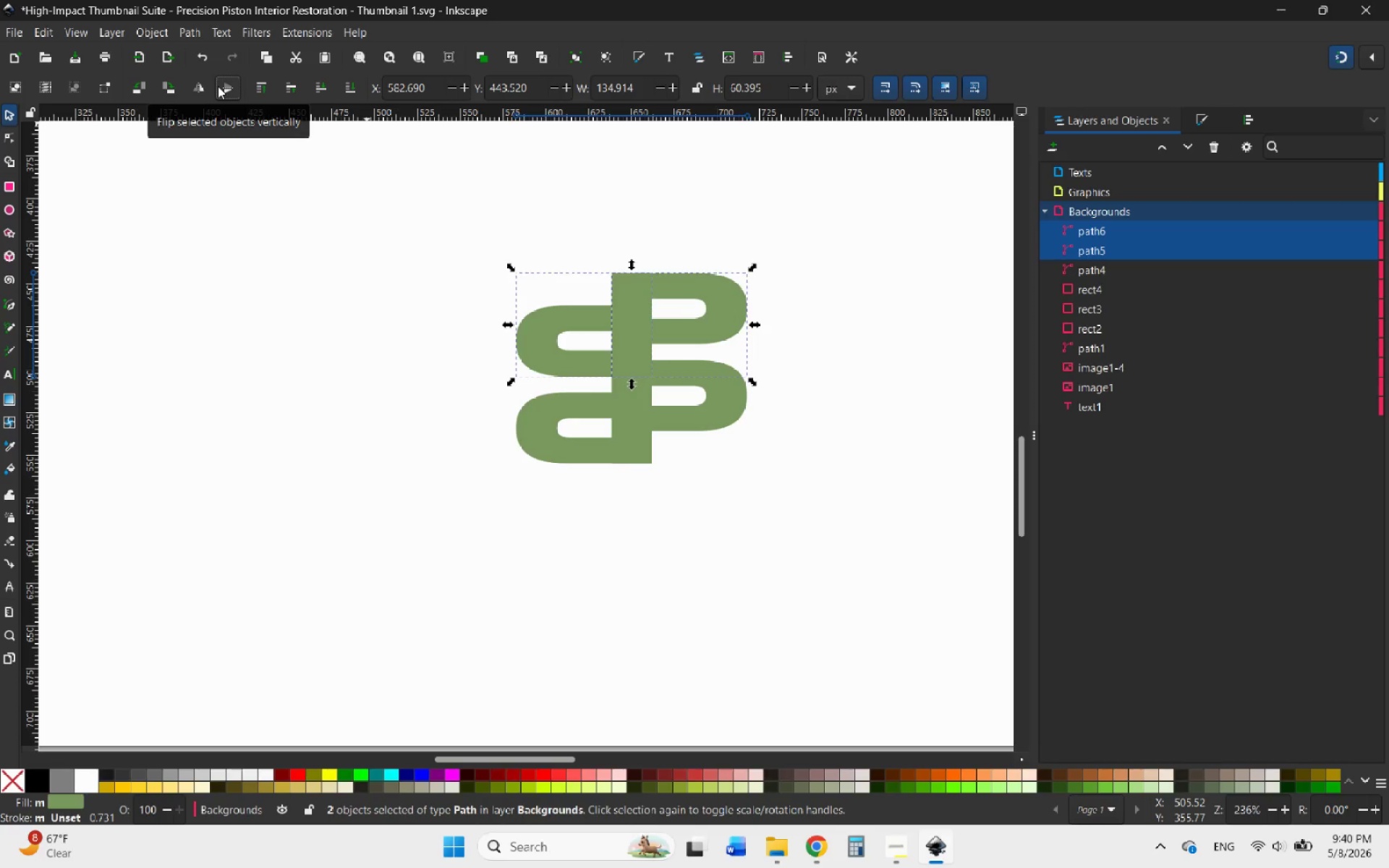 
wait(11.33)
 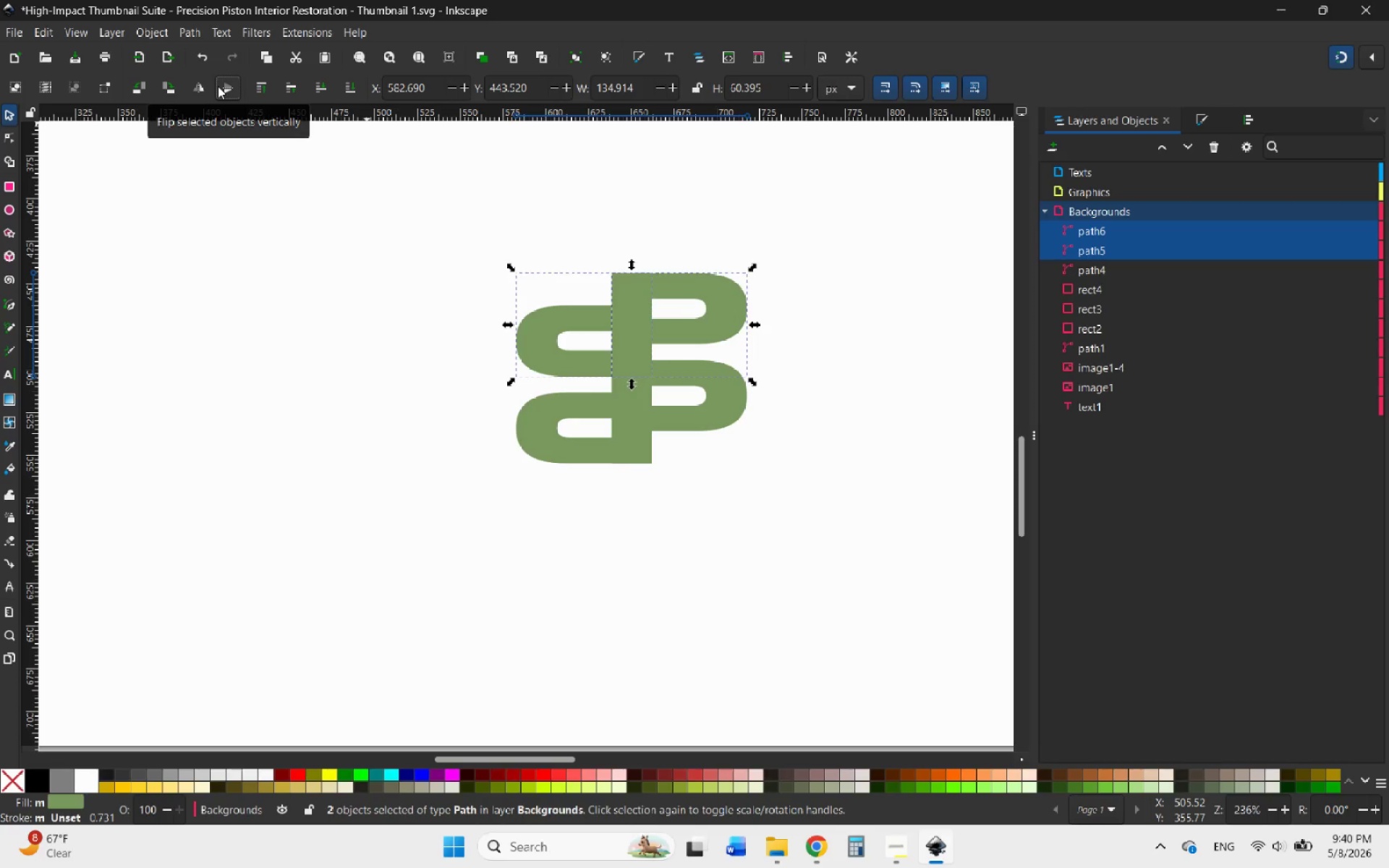 
left_click_drag(start_coordinate=[708, 332], to_coordinate=[698, 335])
 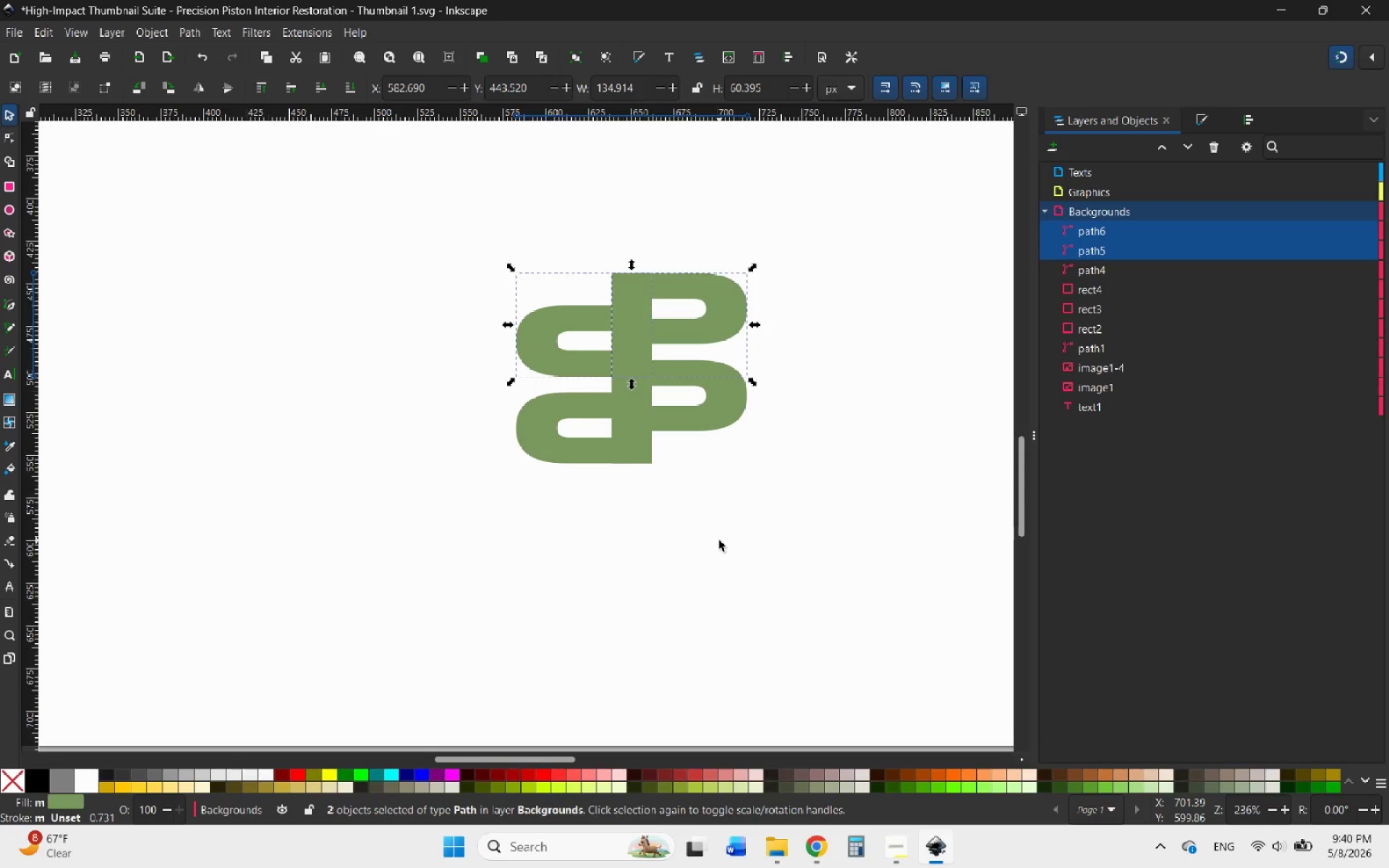 
left_click([719, 540])
 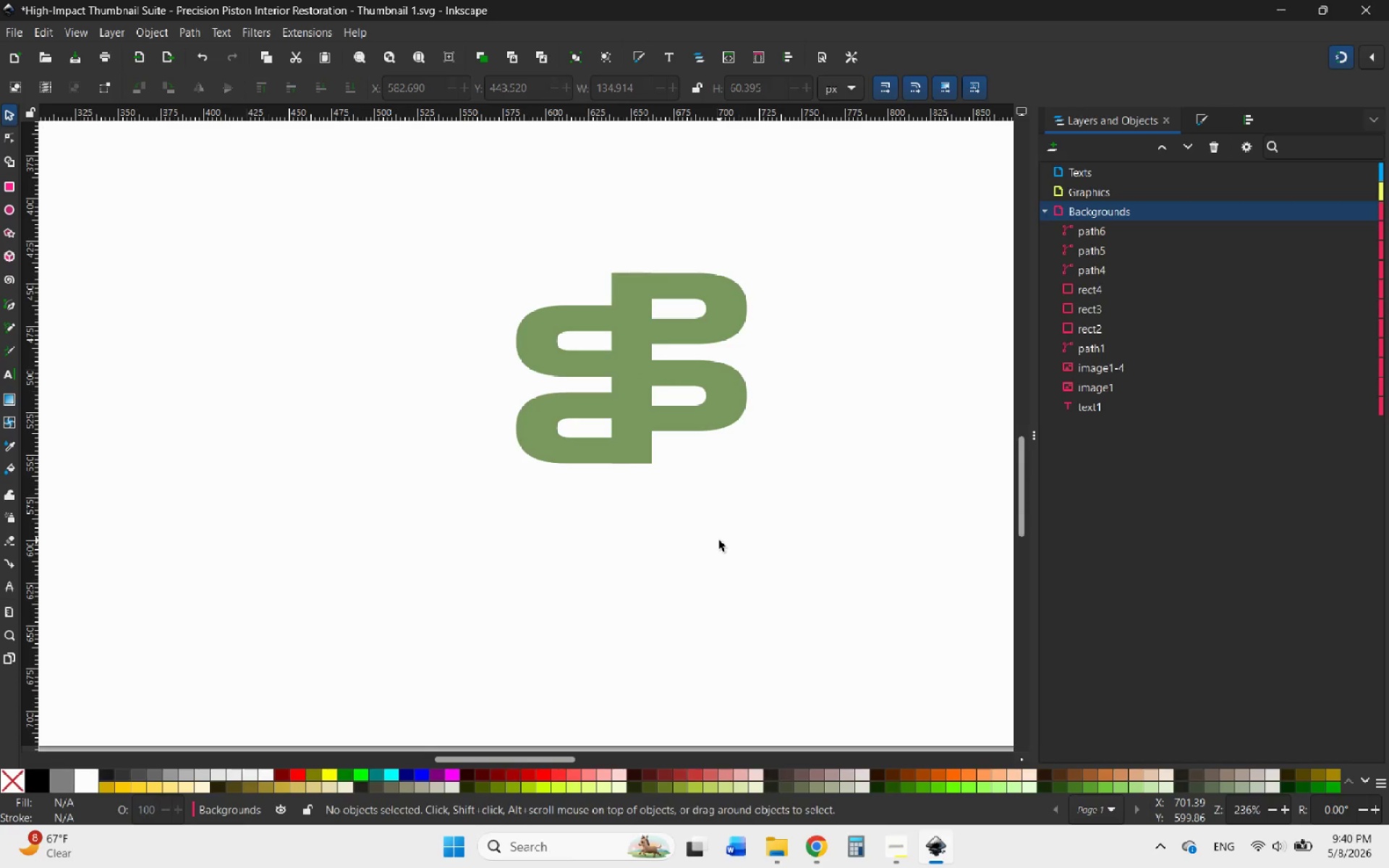 
hold_key(key=ControlLeft, duration=1.81)
scroll: coordinate [715, 517], scroll_direction: down, amount: 5.0
 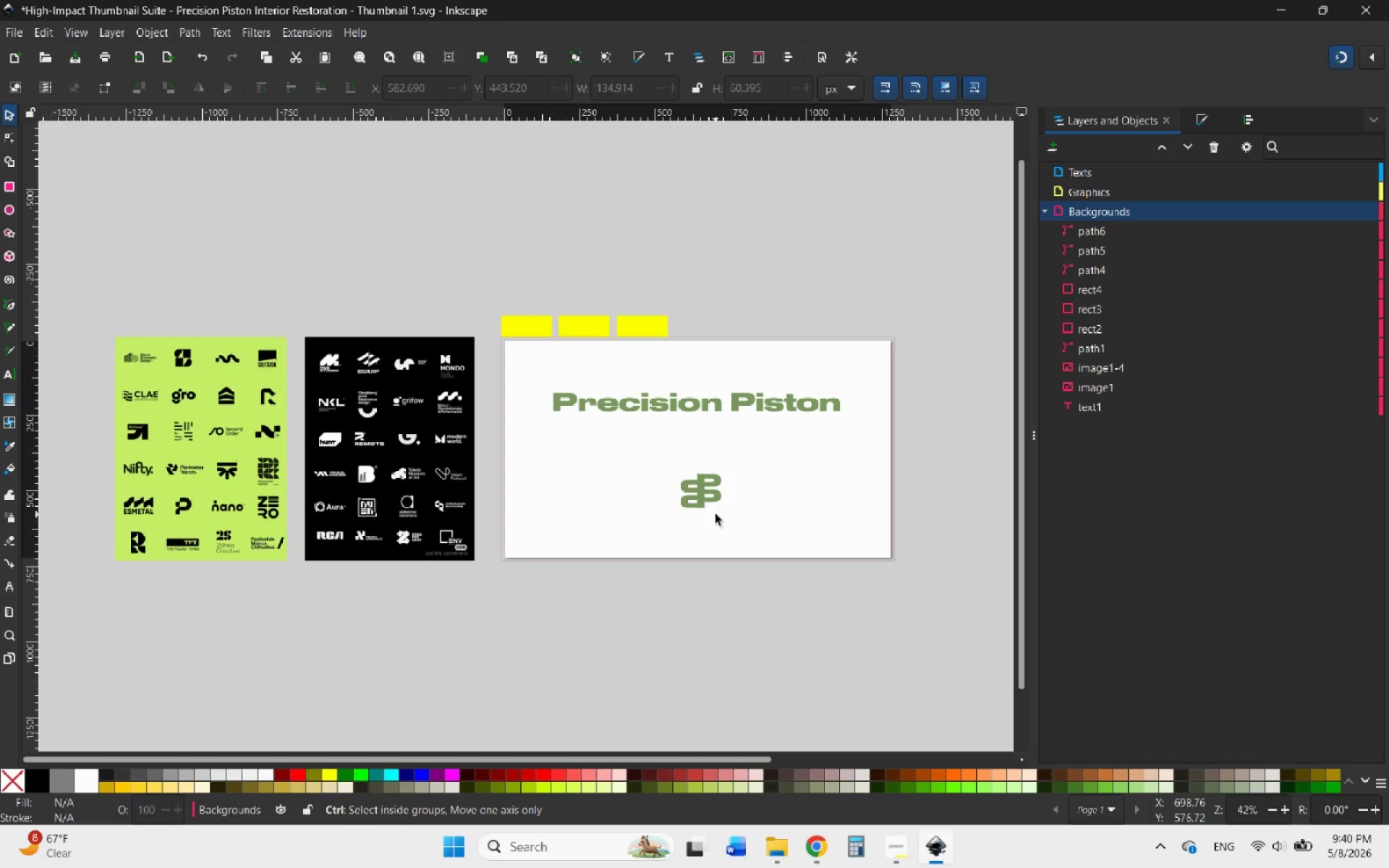 
scroll: coordinate [715, 514], scroll_direction: up, amount: 4.0
 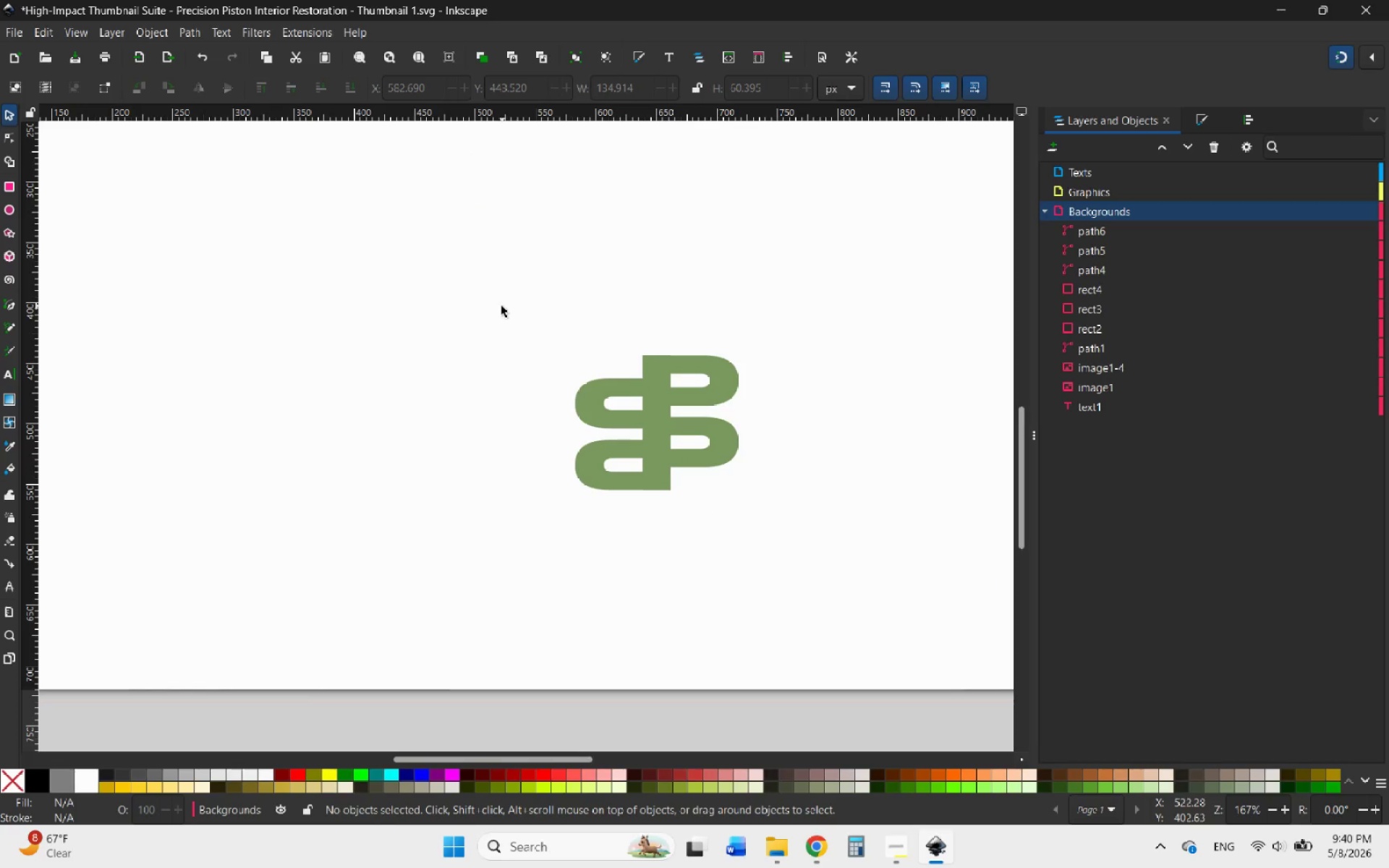 
left_click_drag(start_coordinate=[501, 306], to_coordinate=[814, 566])
 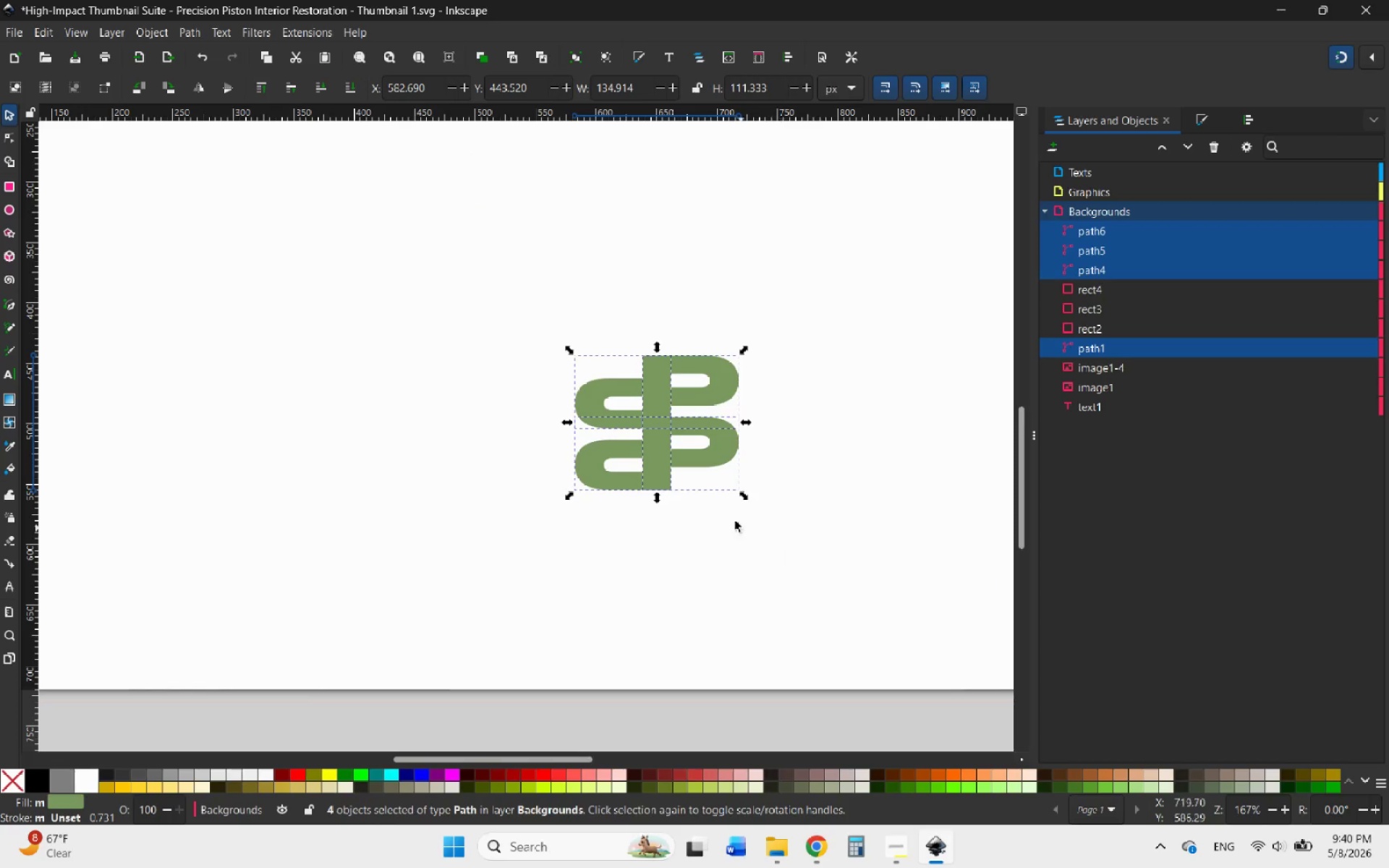 
hold_key(key=ControlLeft, duration=0.64)
scroll: coordinate [682, 415], scroll_direction: up, amount: 3.0
 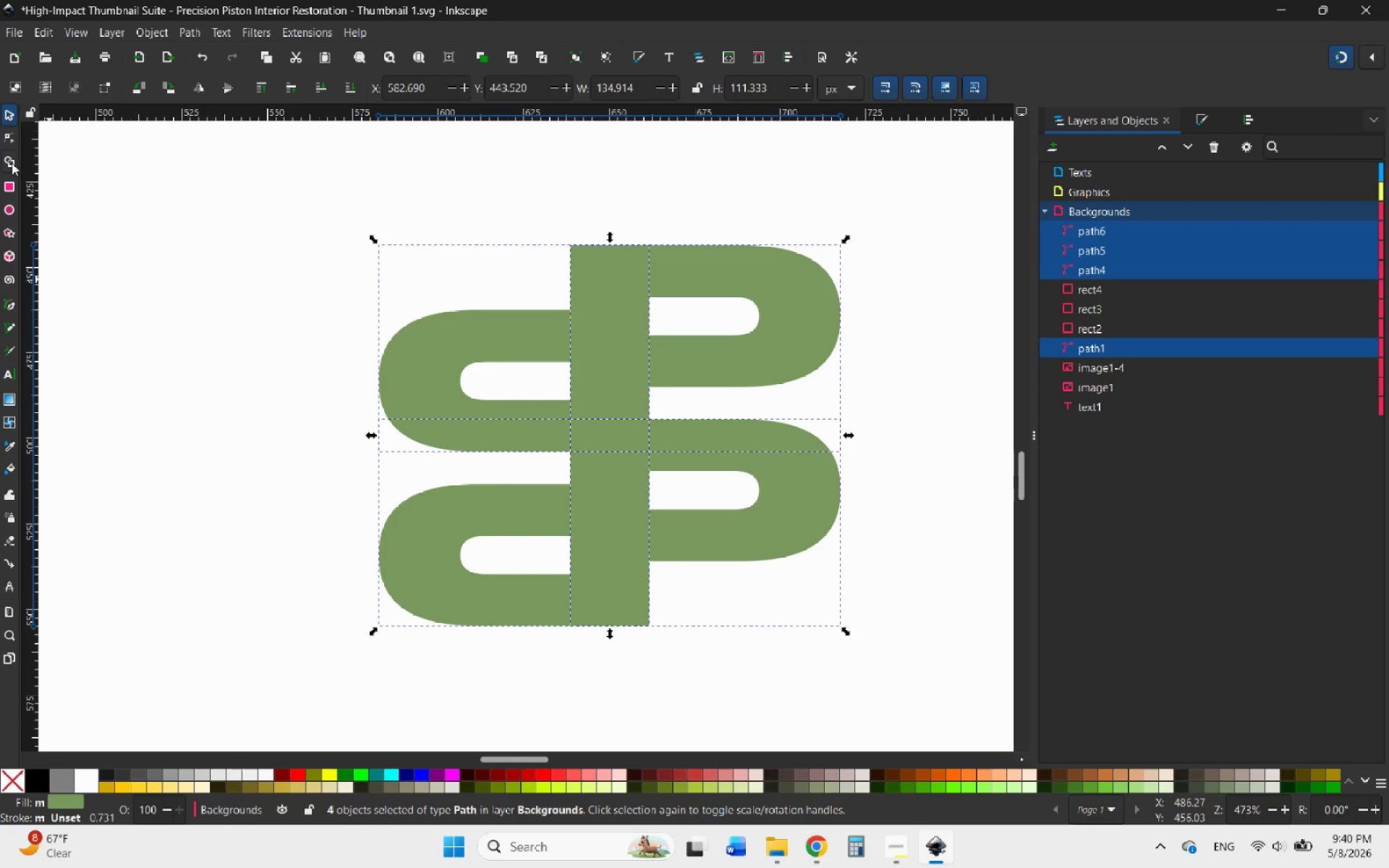 
left_click([10, 160])
 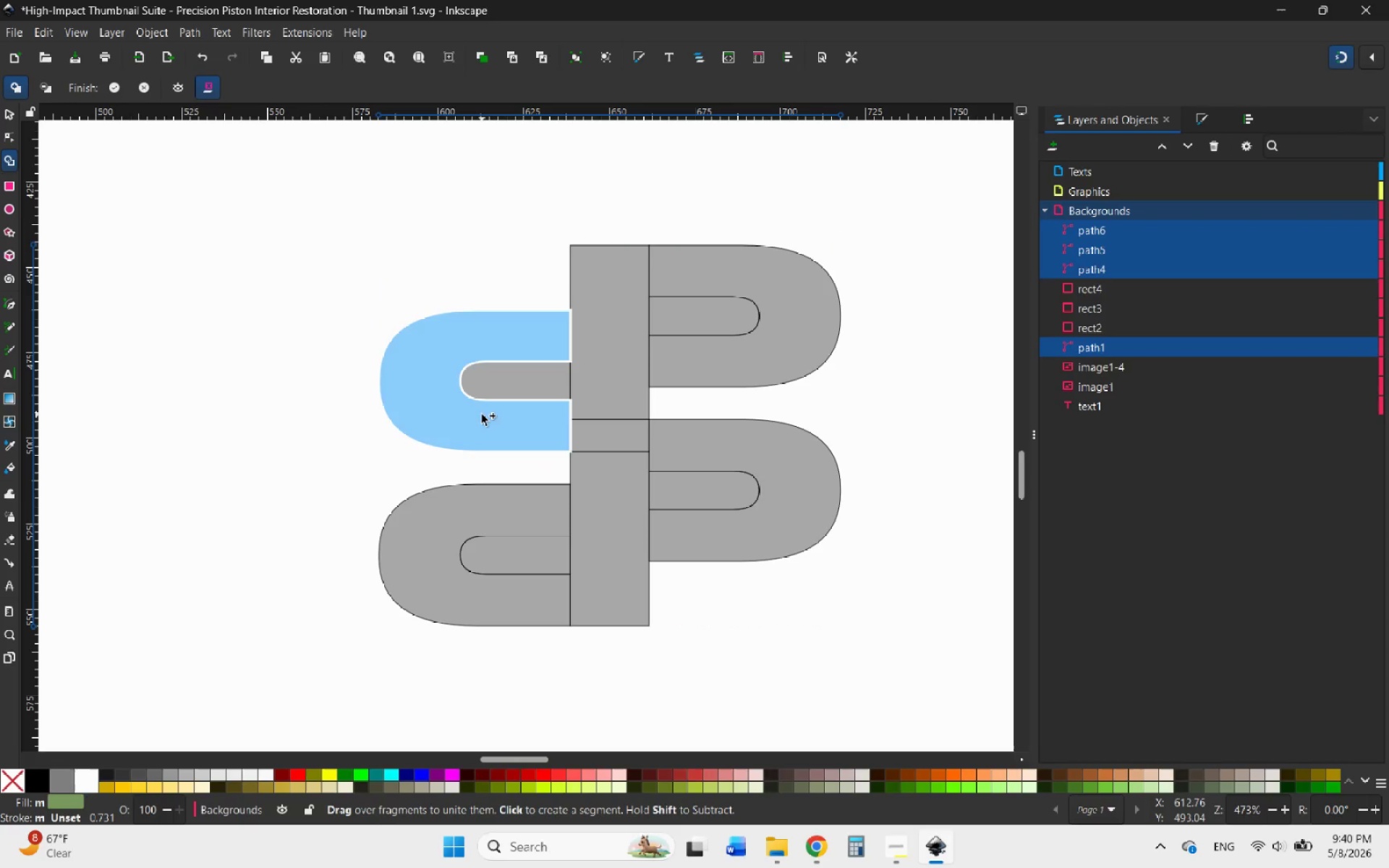 
left_click_drag(start_coordinate=[475, 413], to_coordinate=[638, 366])
 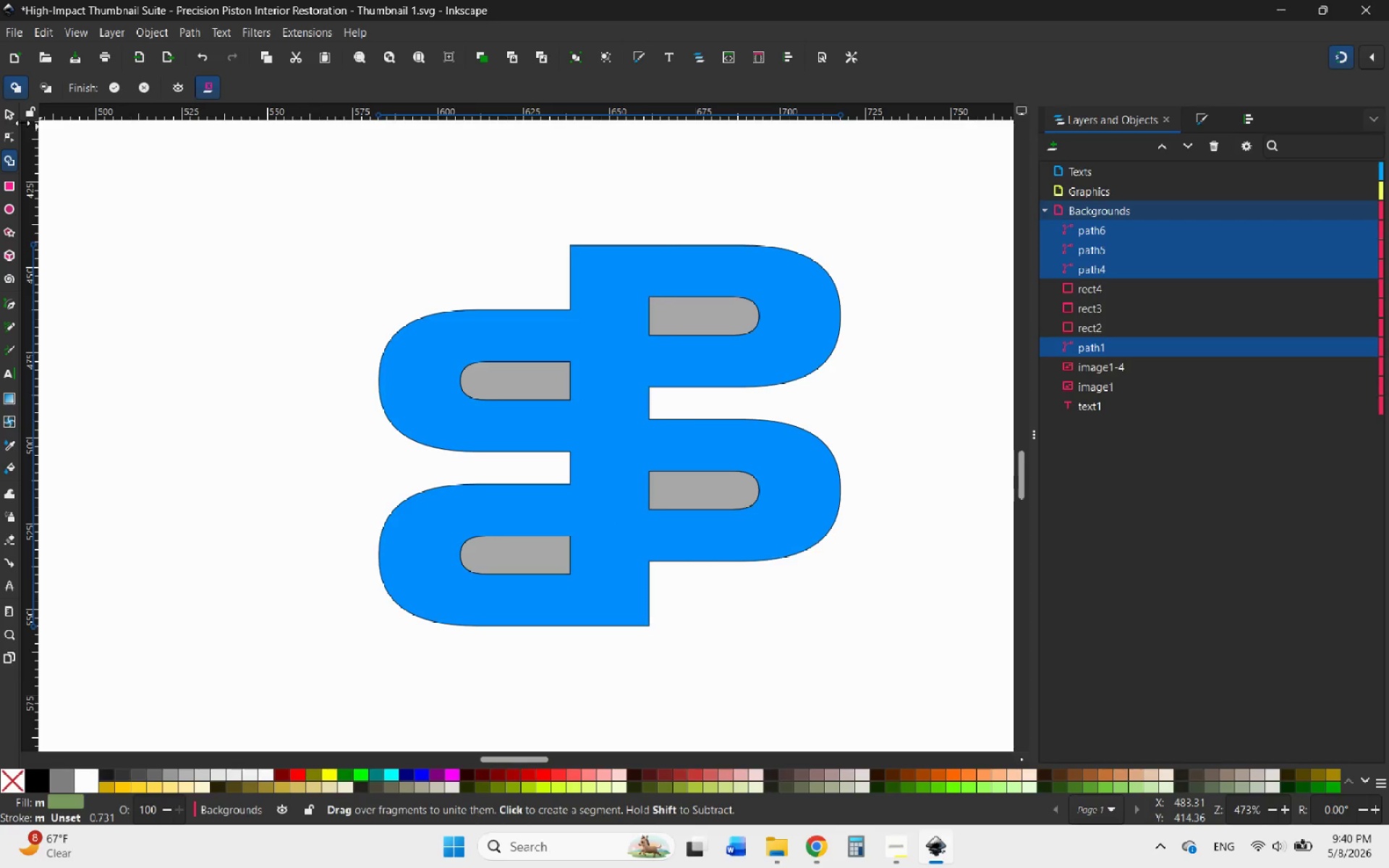 
left_click([13, 114])
 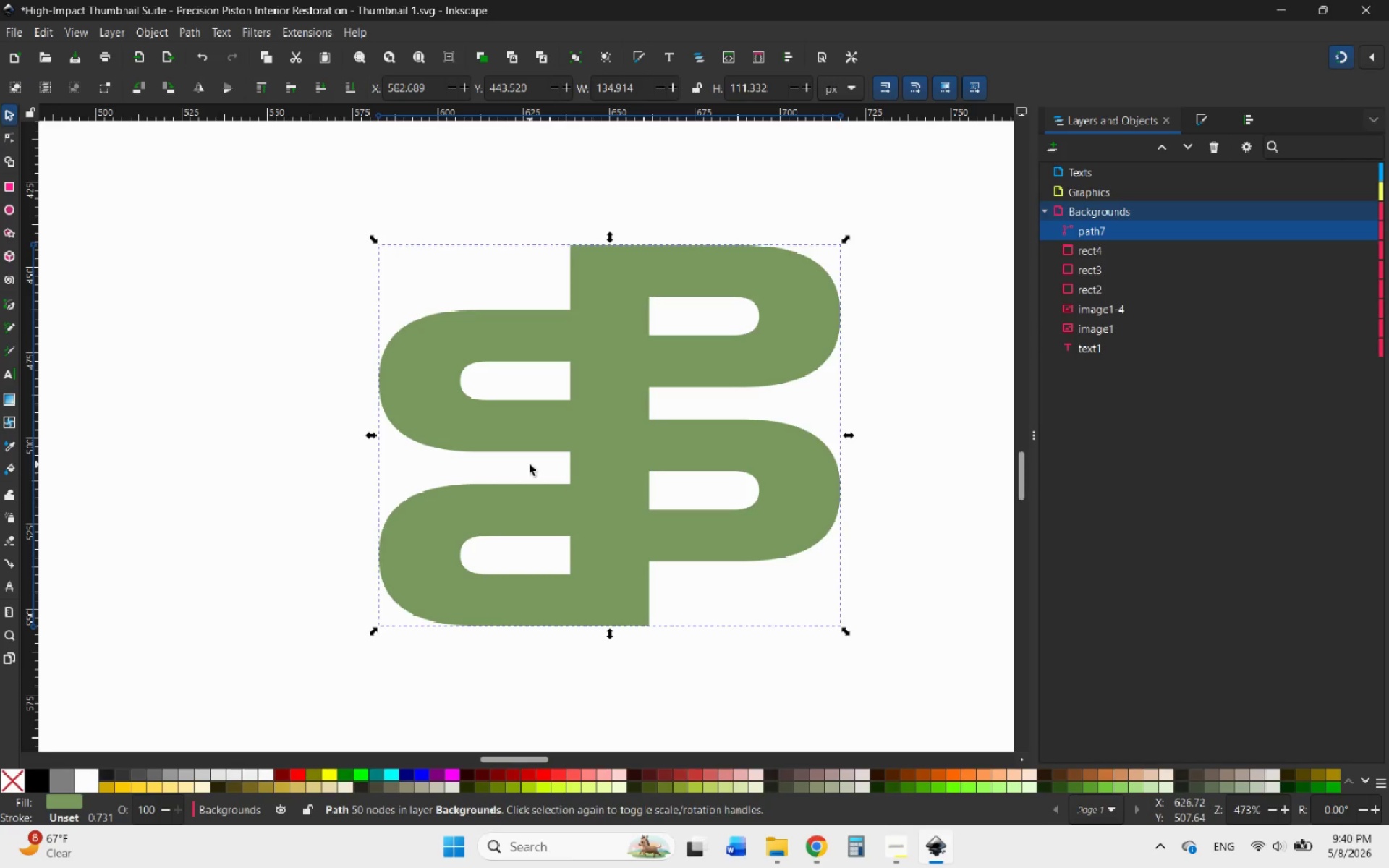 
hold_key(key=ControlLeft, duration=0.59)
scroll: coordinate [530, 464], scroll_direction: down, amount: 3.0
 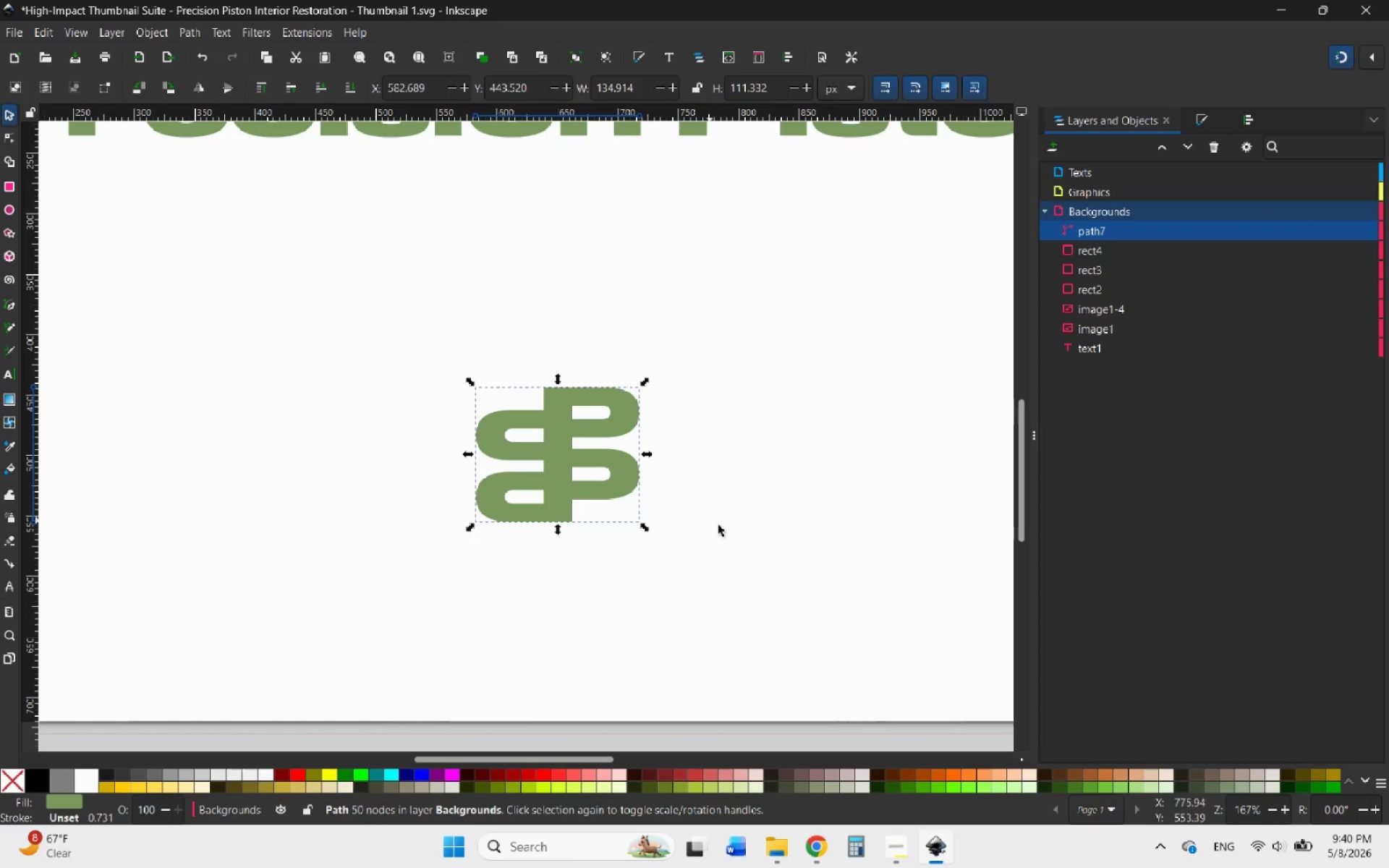 
hold_key(key=ControlLeft, duration=0.47)
 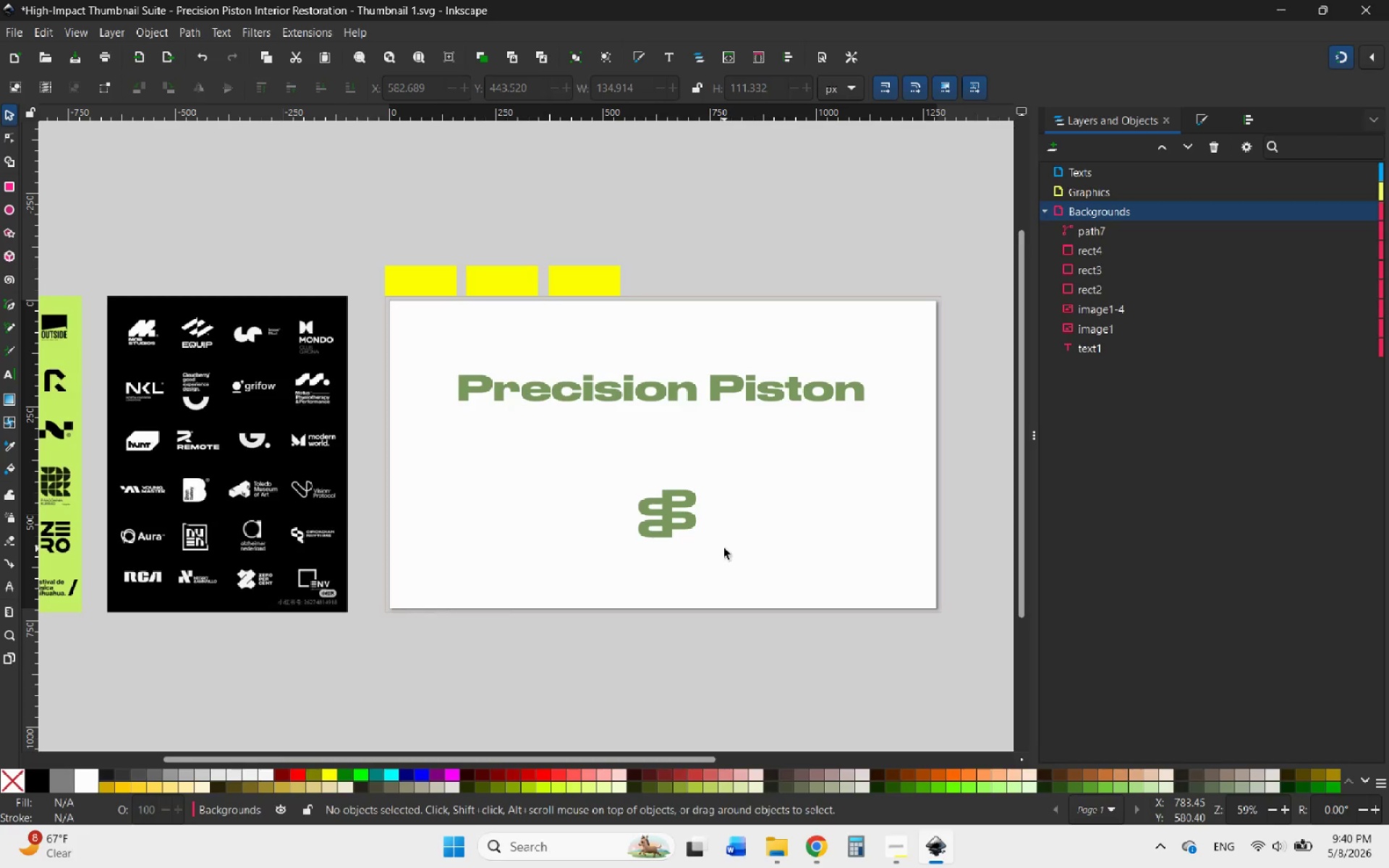 
left_click([724, 548])
 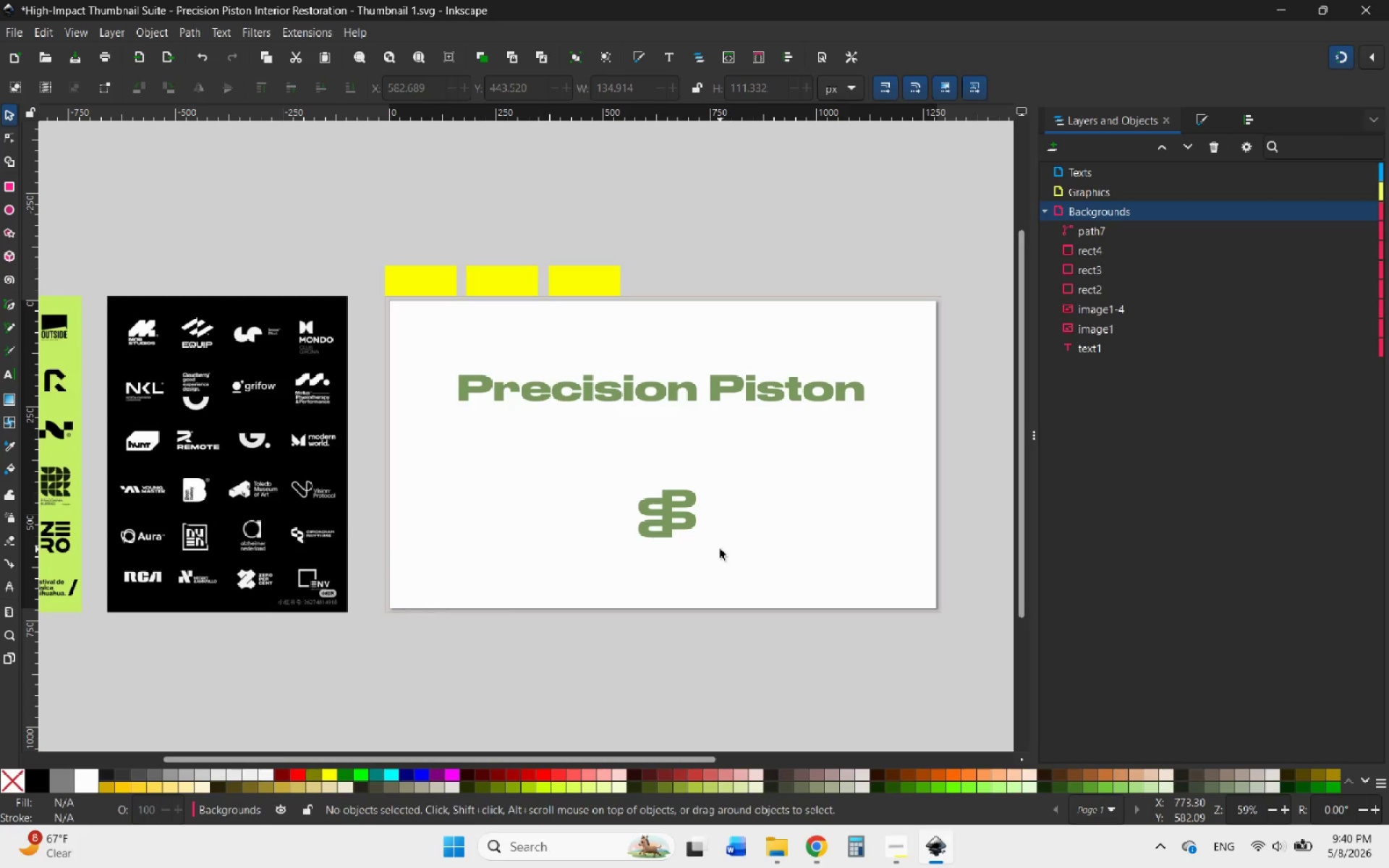 
scroll: coordinate [726, 546], scroll_direction: down, amount: 3.0
 